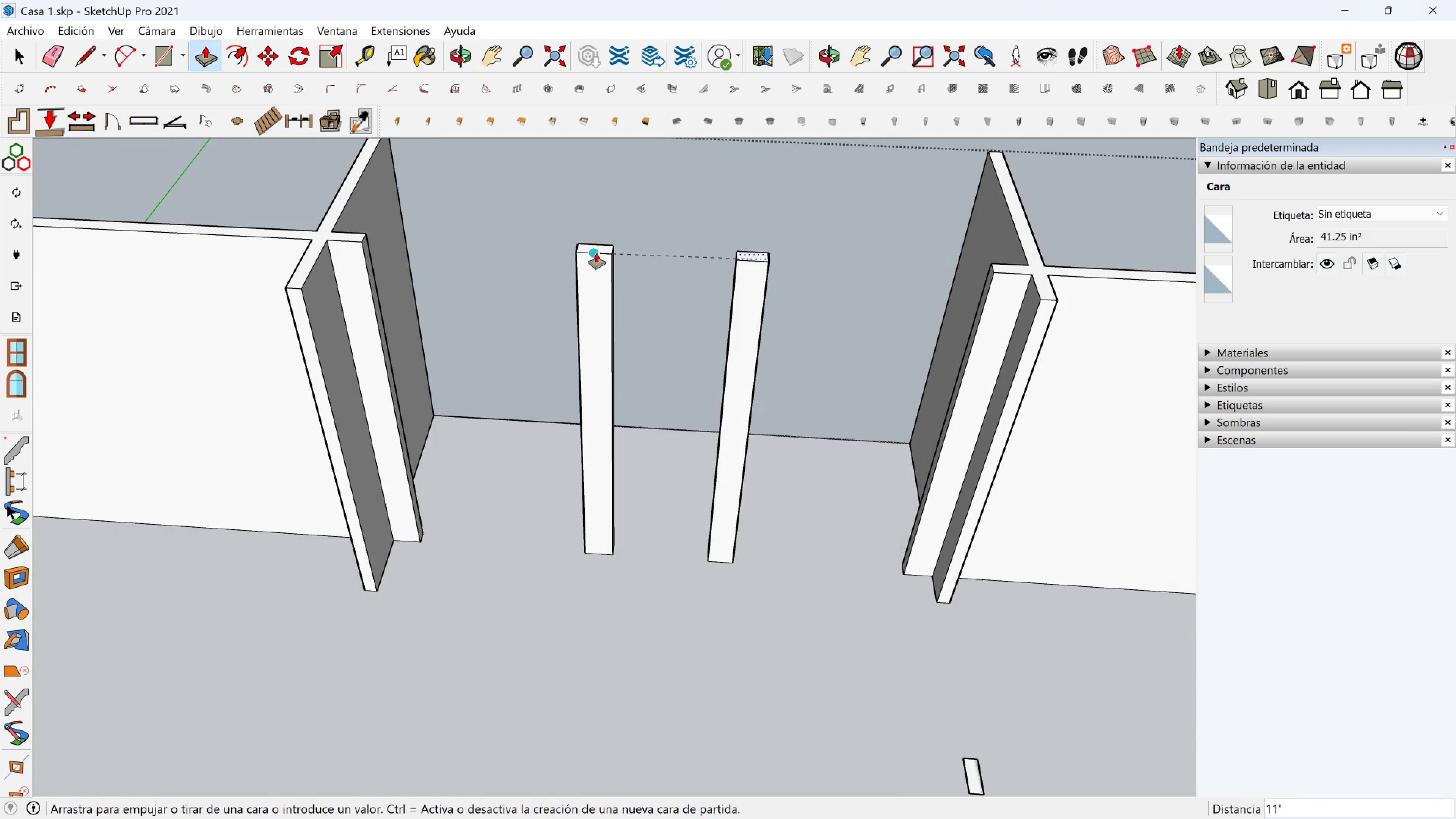 
left_click([596, 253])
 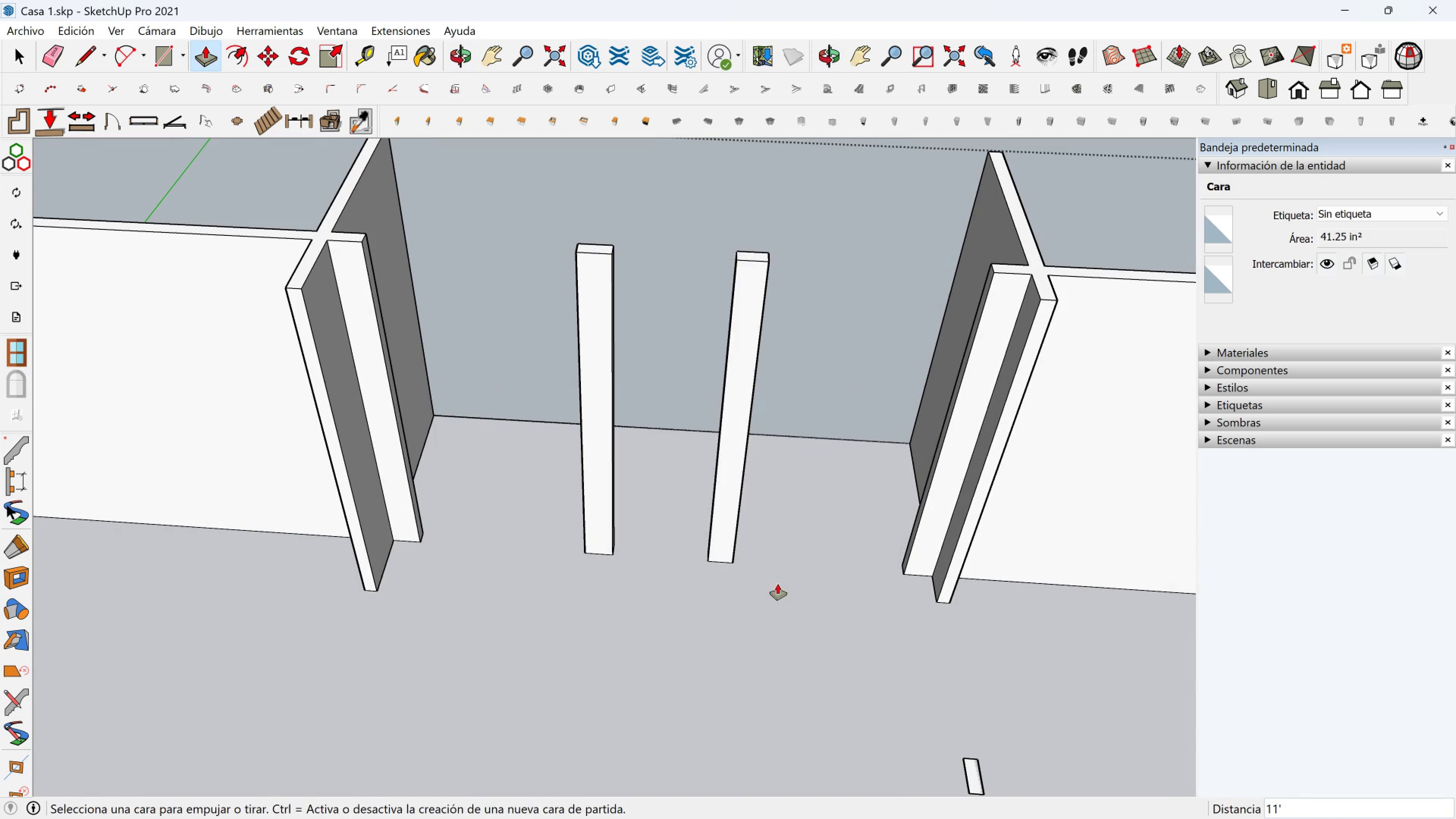 
scroll: coordinate [778, 584], scroll_direction: down, amount: 3.0
 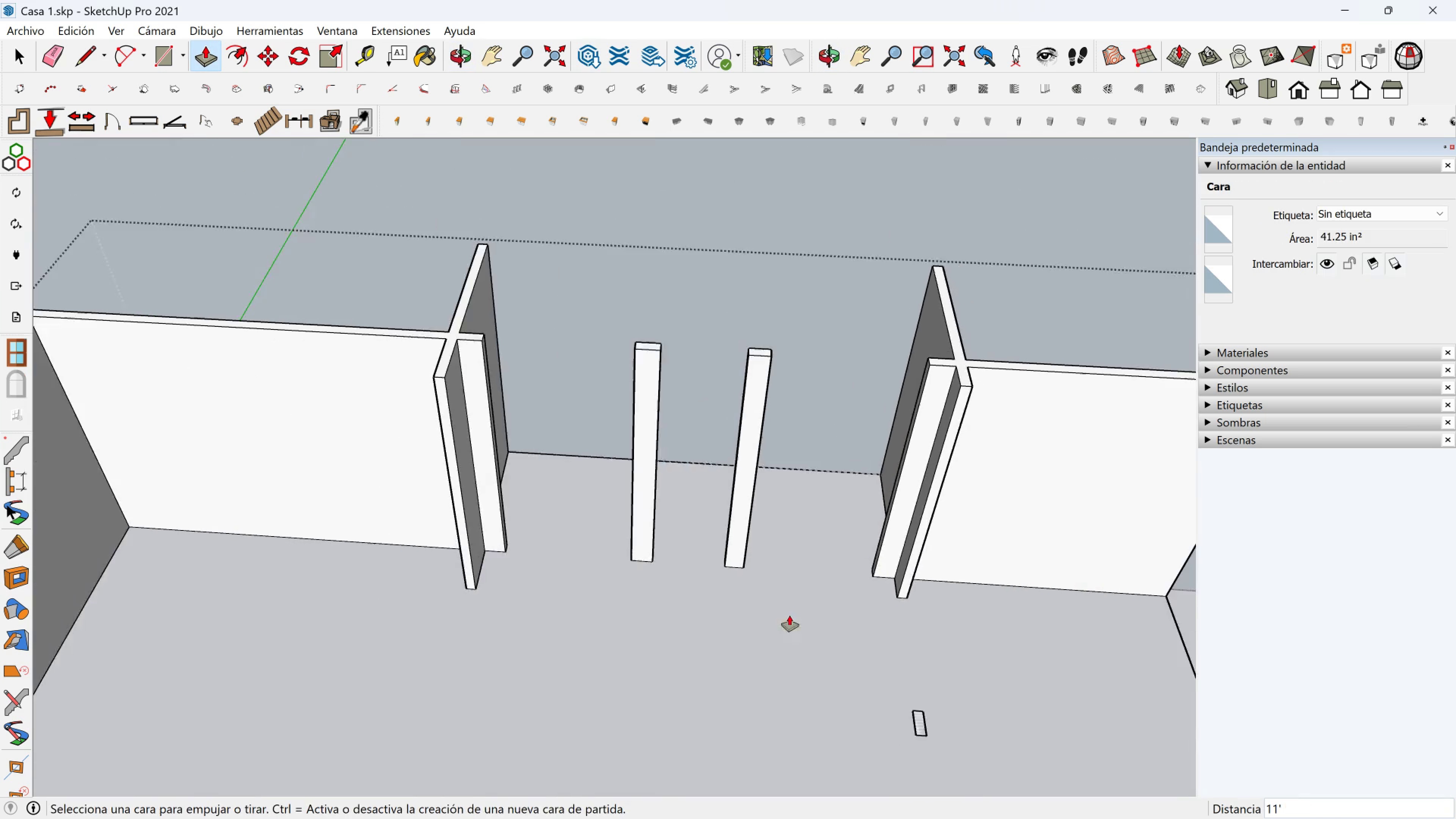 
key(Shift+ShiftLeft)
 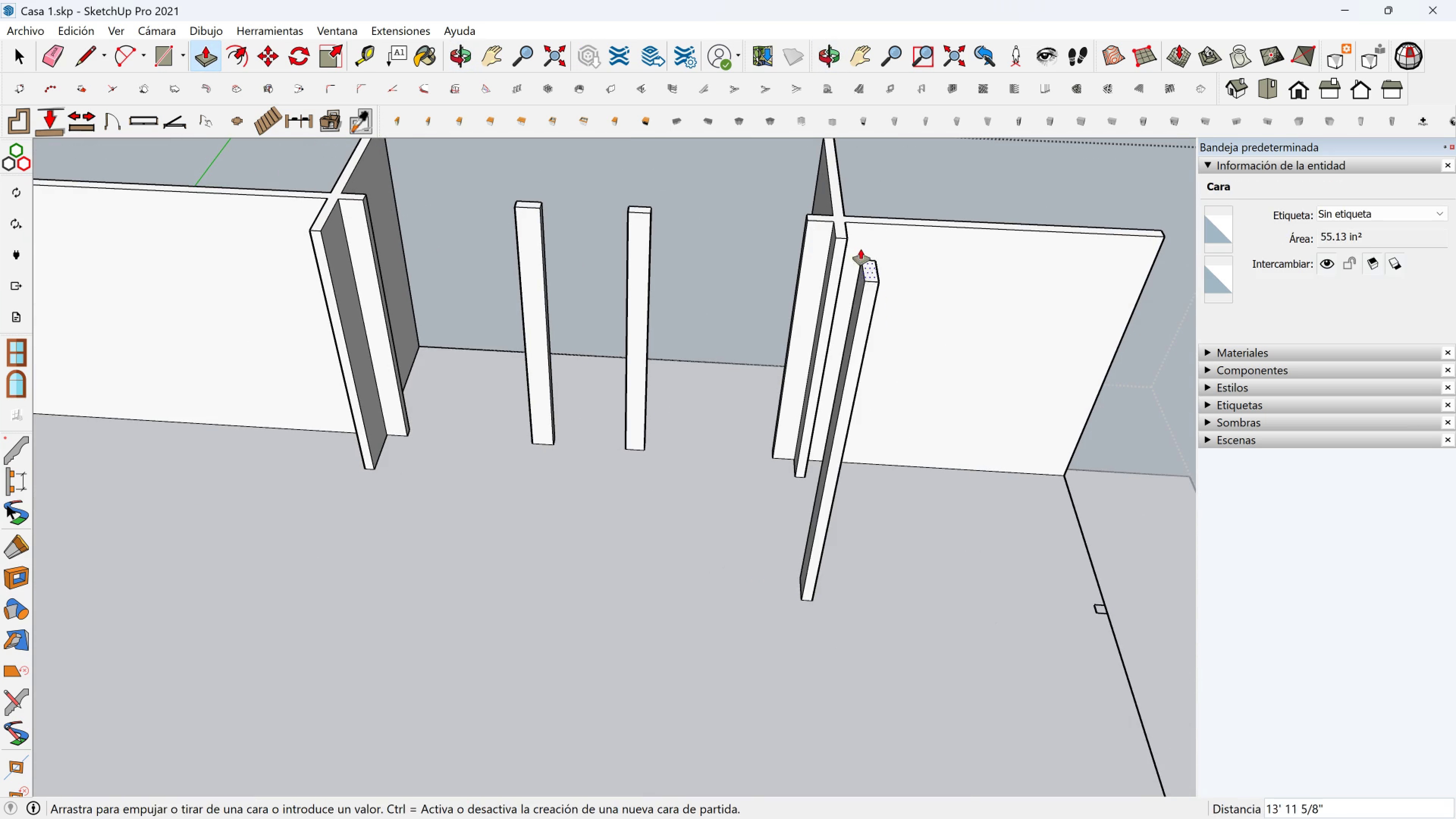 
left_click([849, 245])
 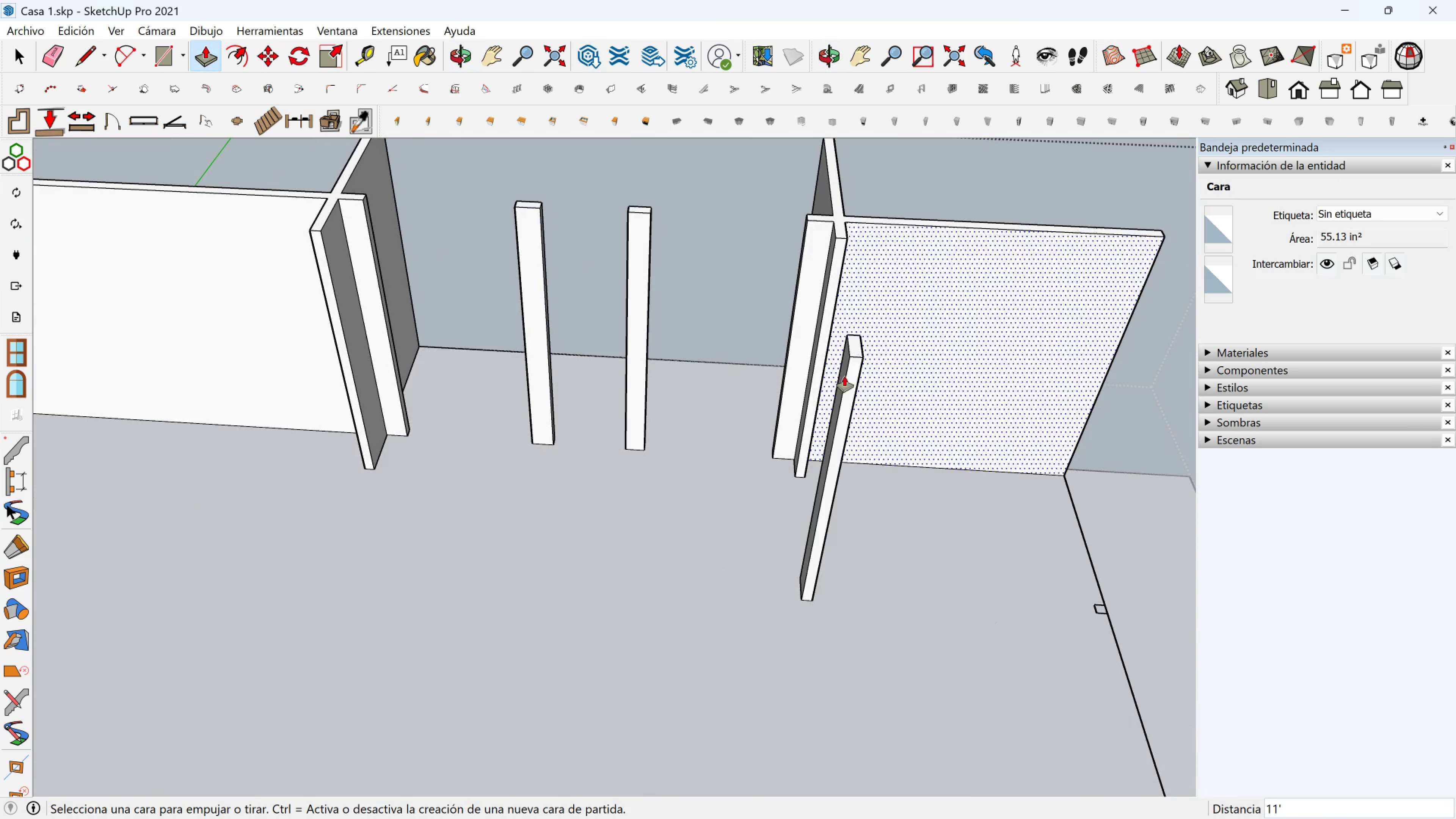 
scroll: coordinate [863, 505], scroll_direction: down, amount: 4.0
 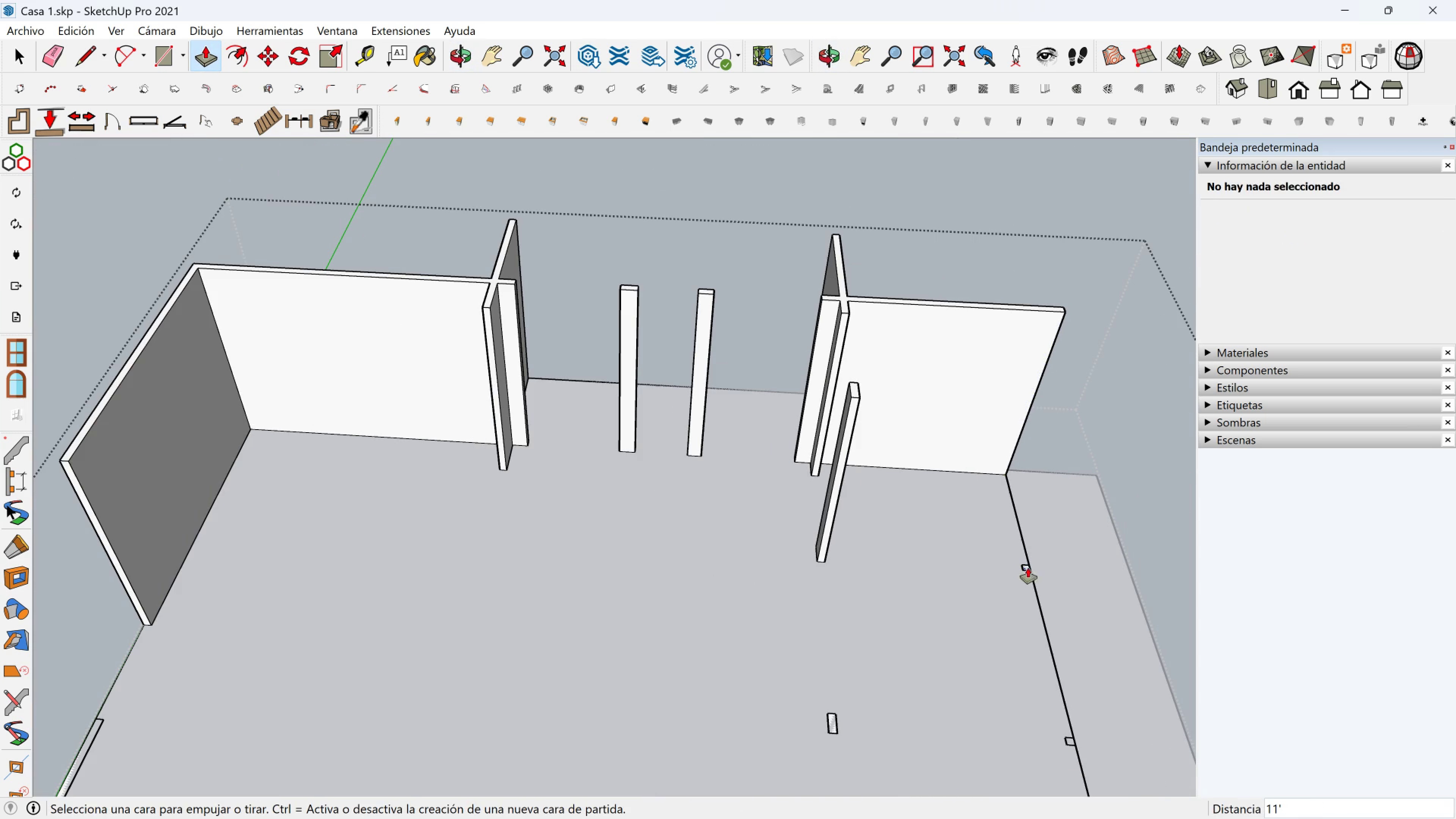 
left_click([1028, 568])
 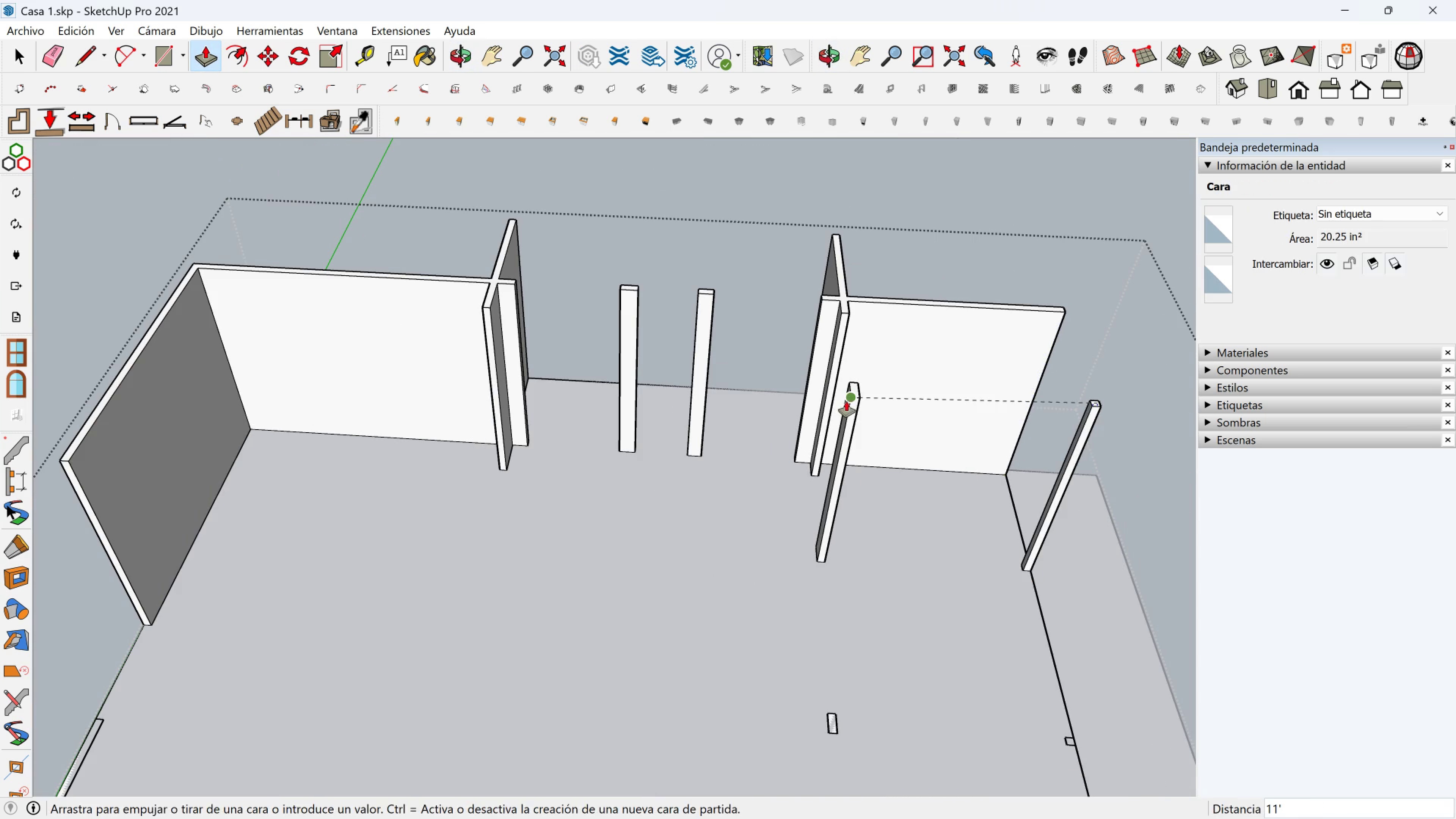 
left_click([846, 401])
 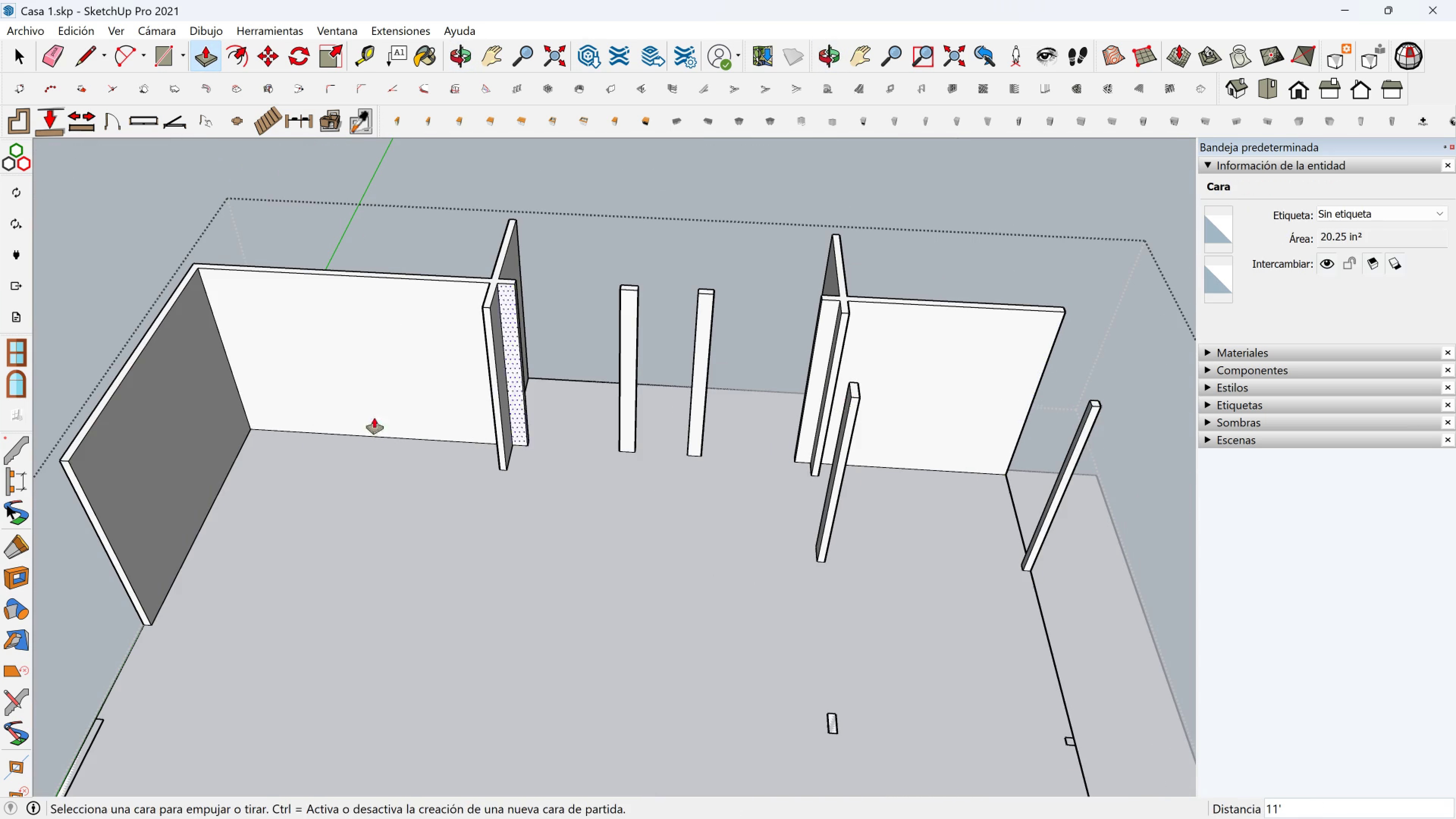 
key(Shift+ShiftLeft)
 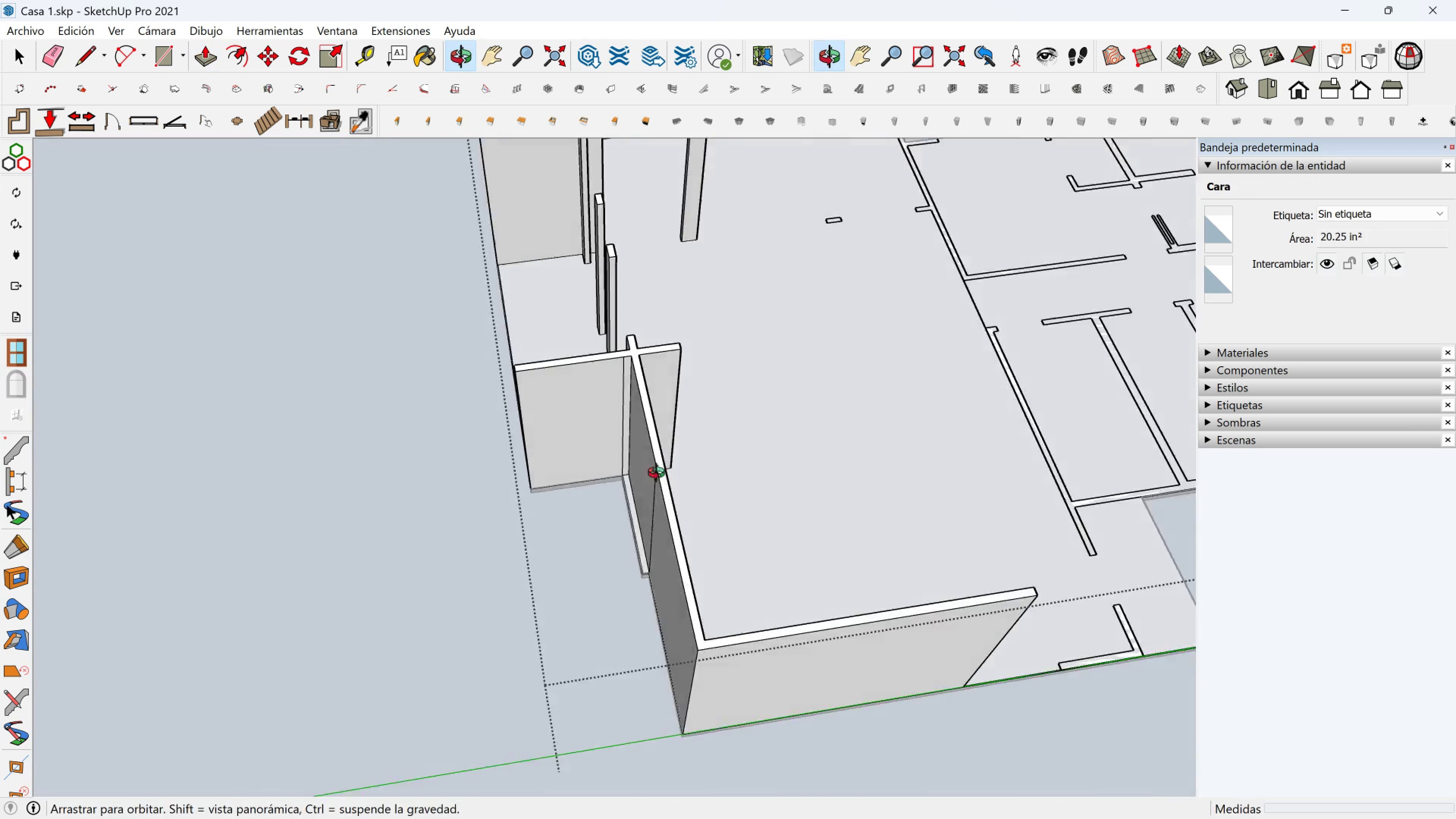 
scroll: coordinate [692, 474], scroll_direction: up, amount: 2.0
 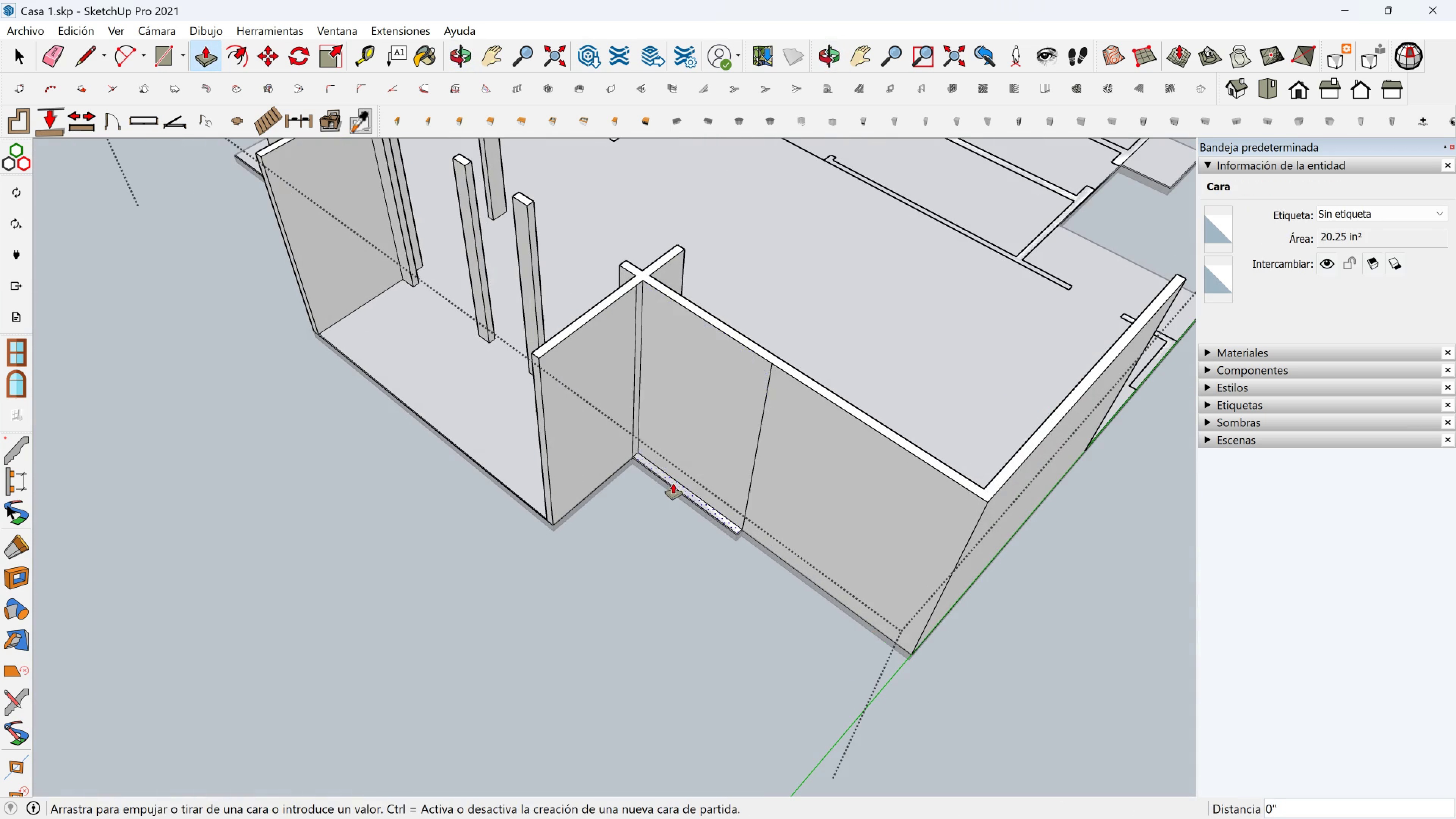 
left_click([673, 483])
 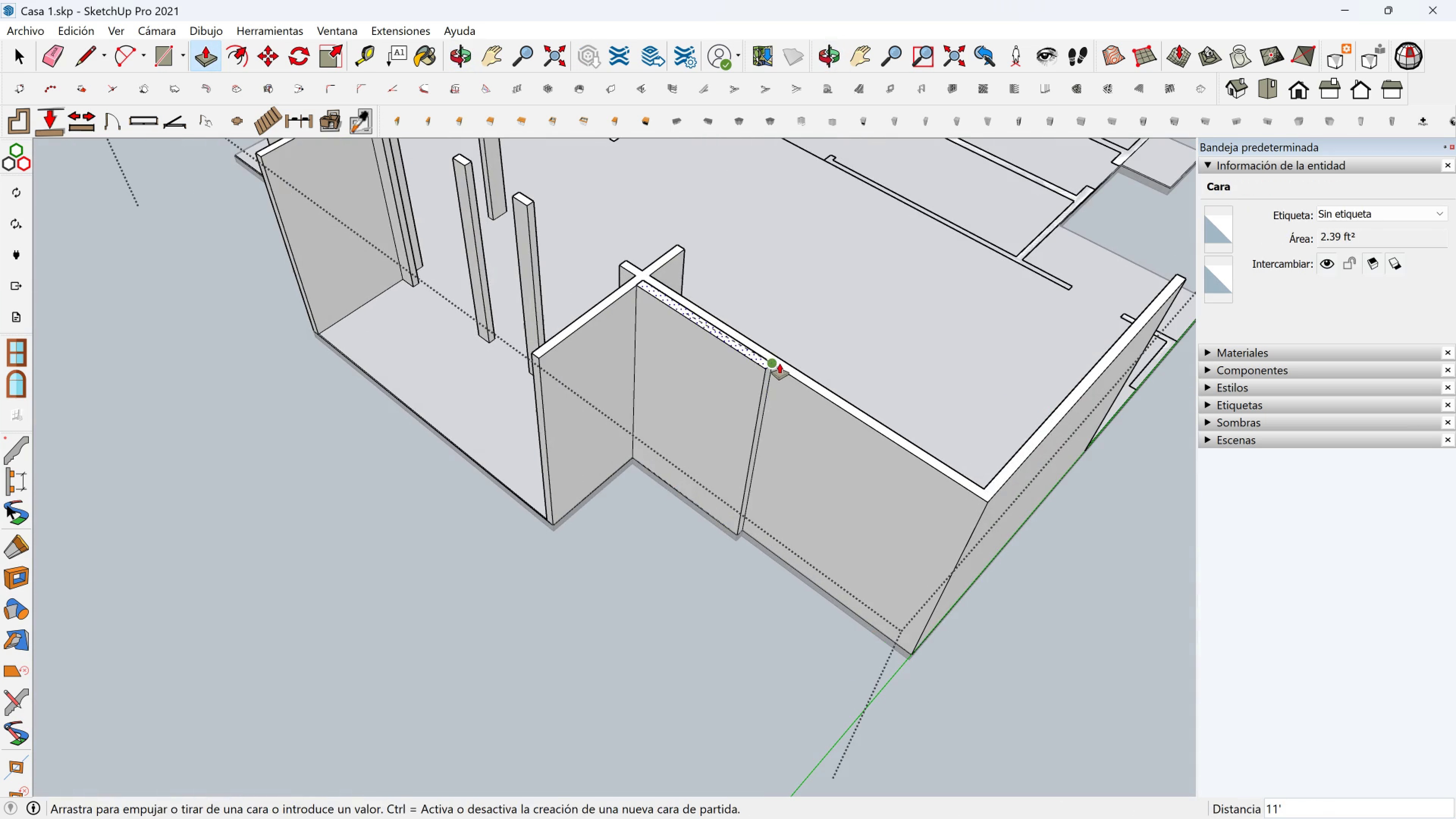 
left_click([780, 364])
 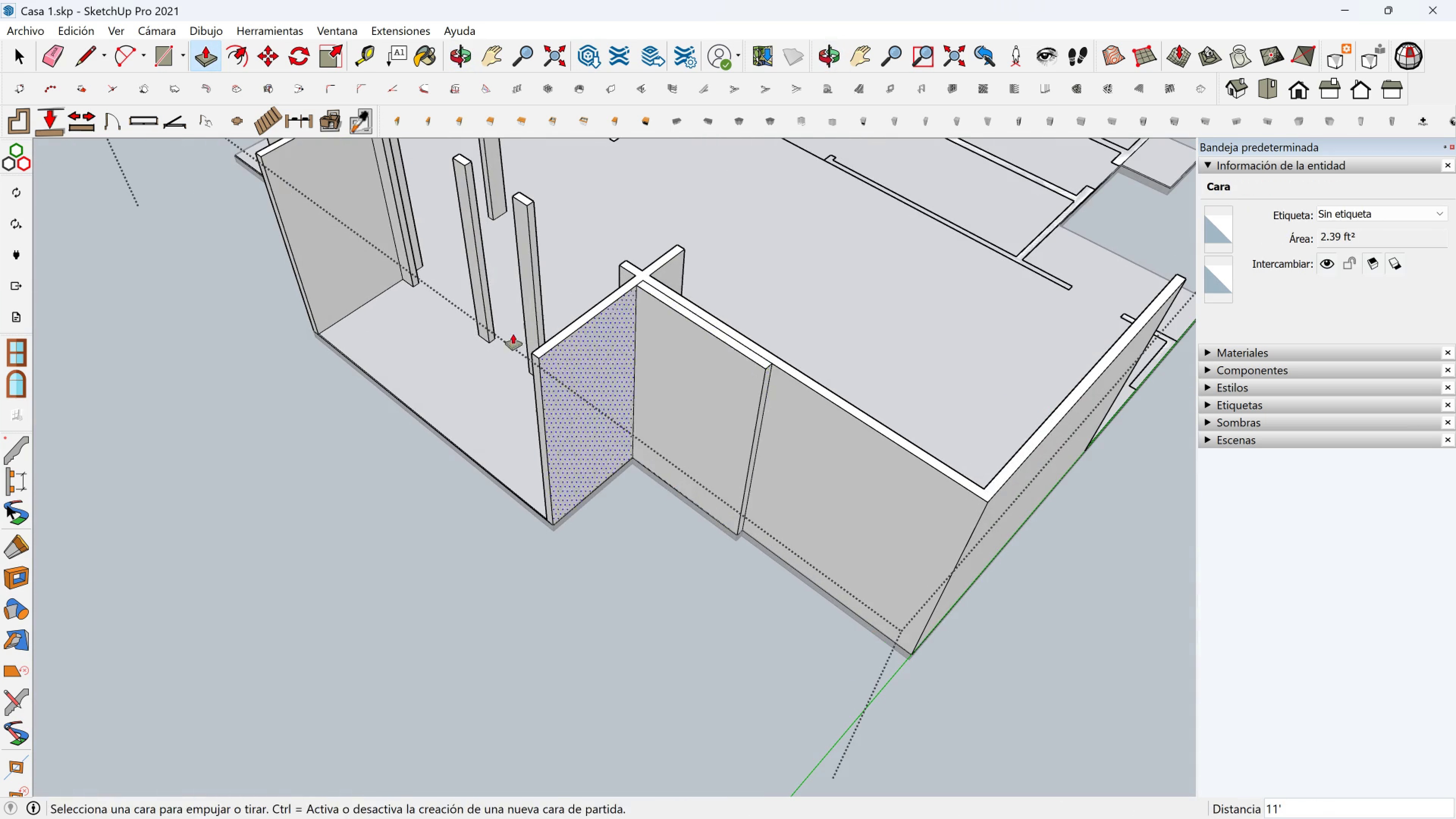 
key(Shift+ShiftLeft)
 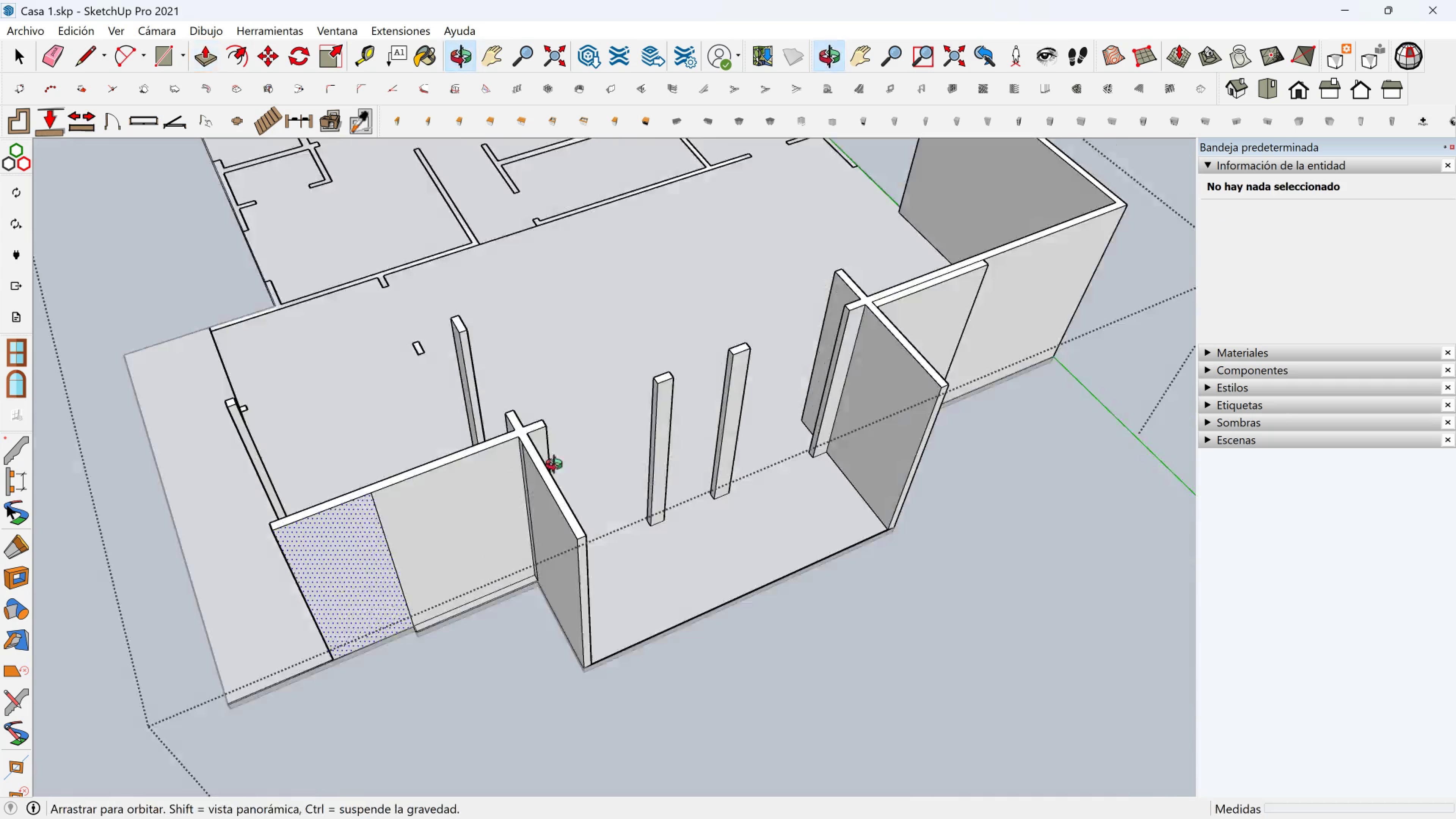 
scroll: coordinate [555, 560], scroll_direction: up, amount: 1.0
 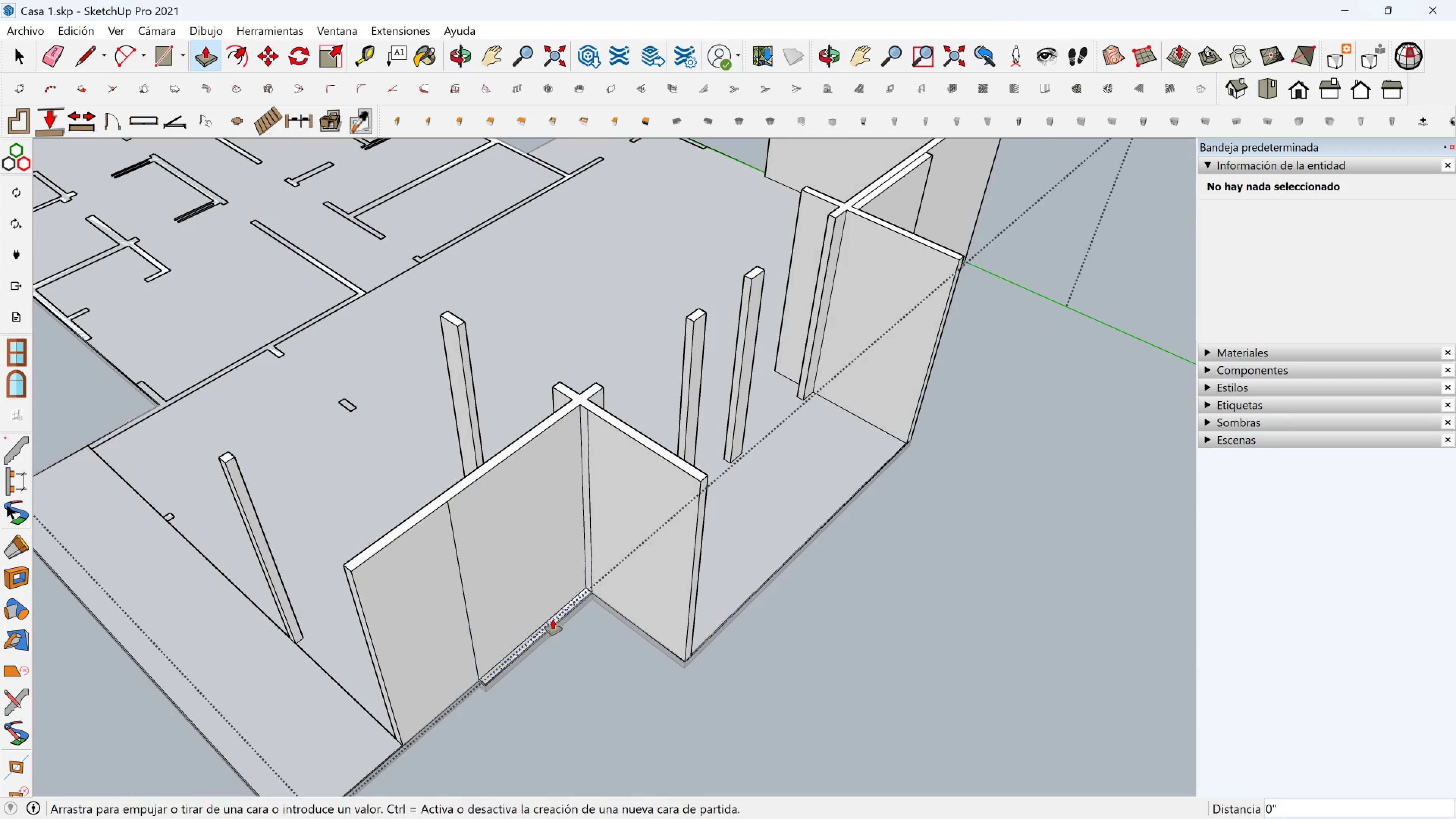 
left_click([553, 619])
 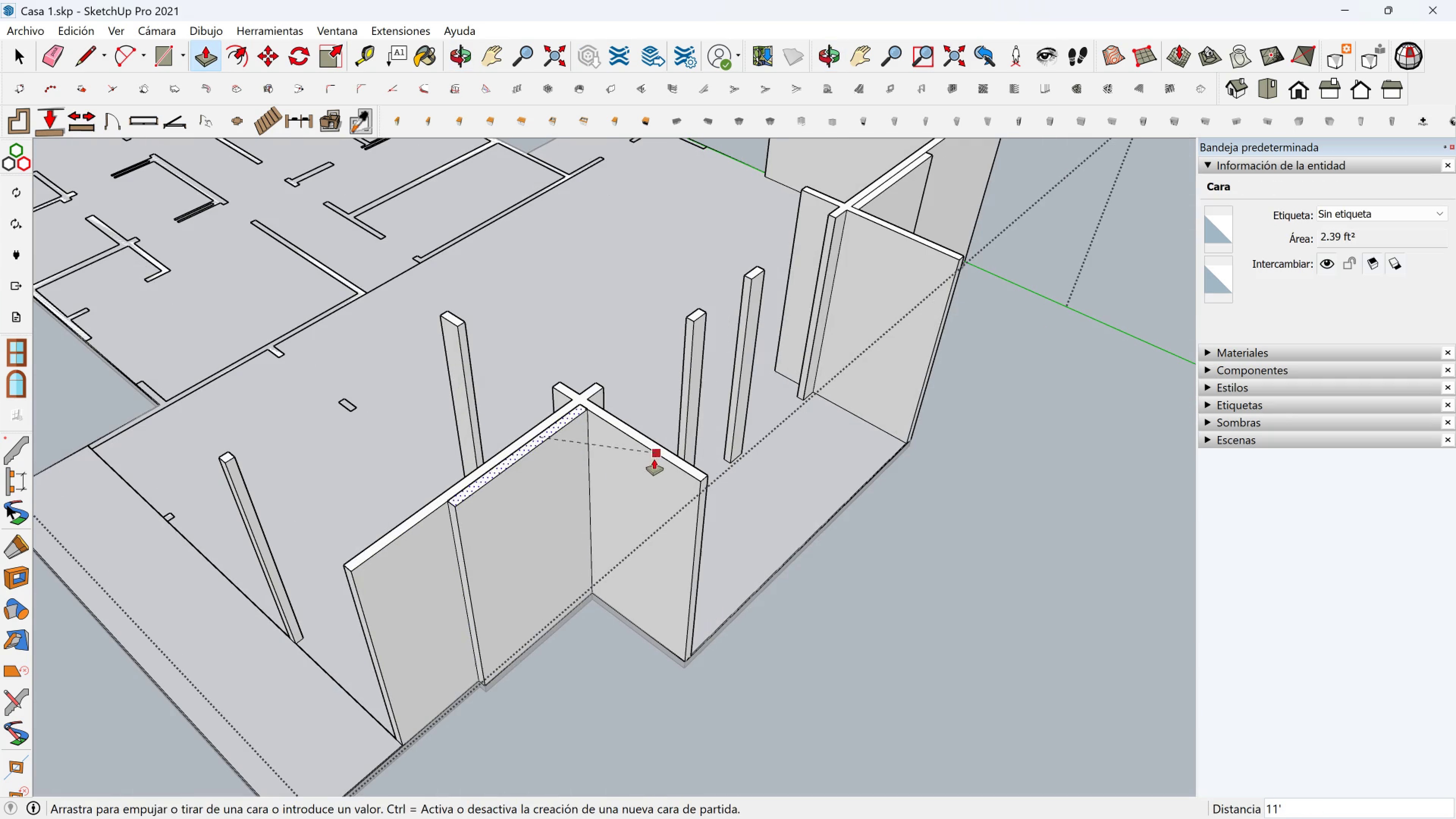 
left_click([660, 459])
 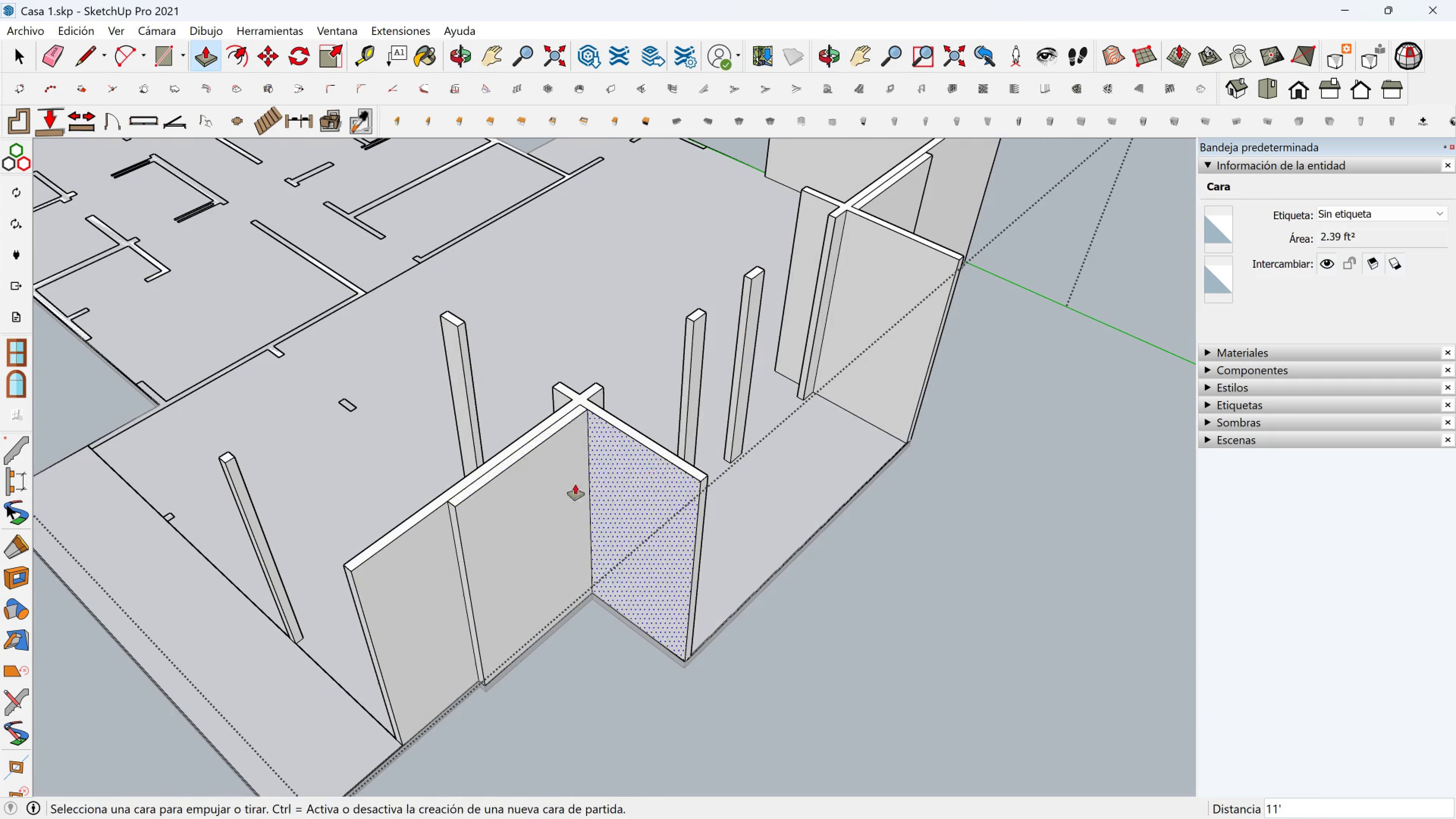 
scroll: coordinate [419, 551], scroll_direction: down, amount: 3.0
 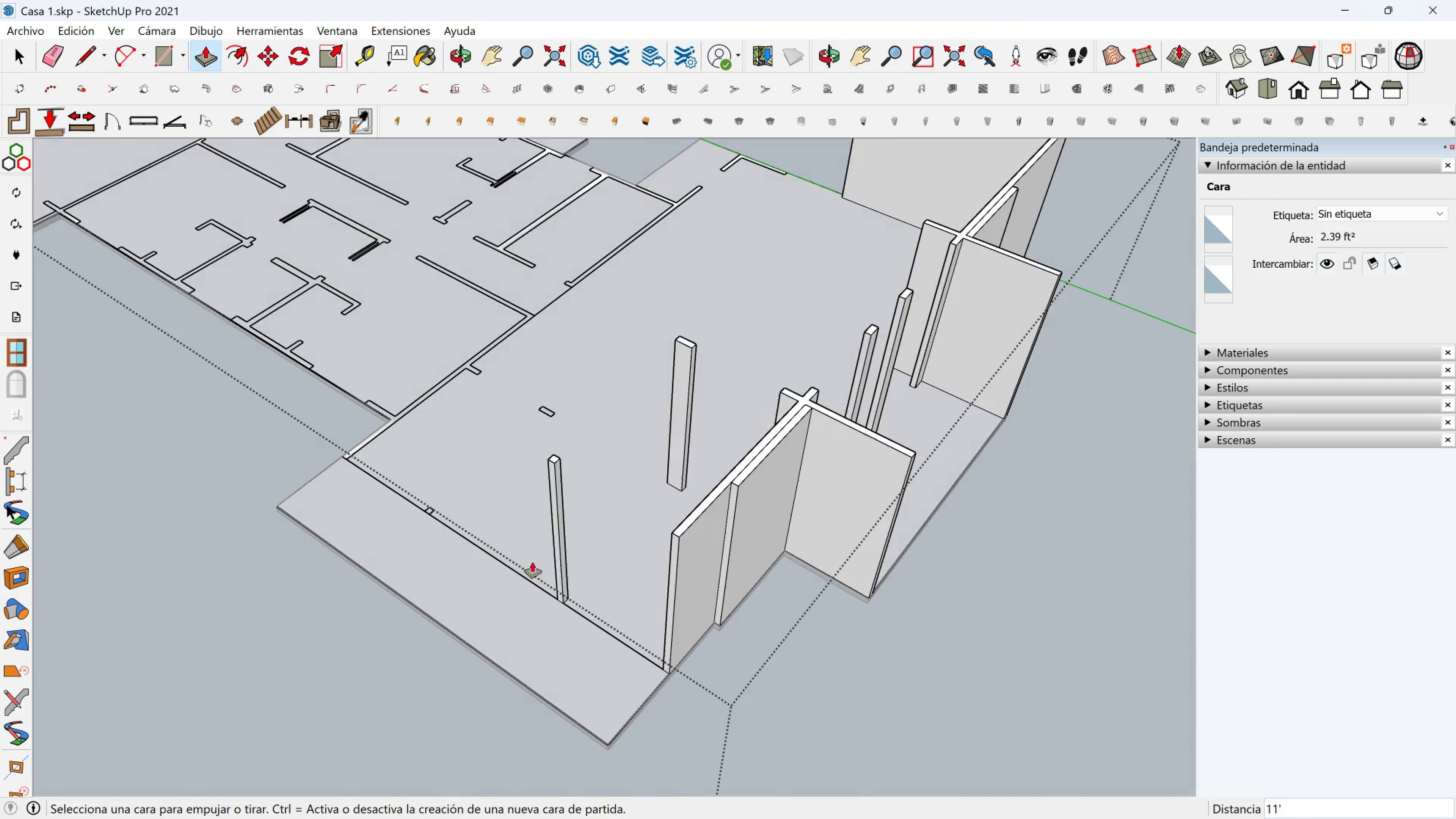 
hold_key(key=ShiftLeft, duration=0.32)
 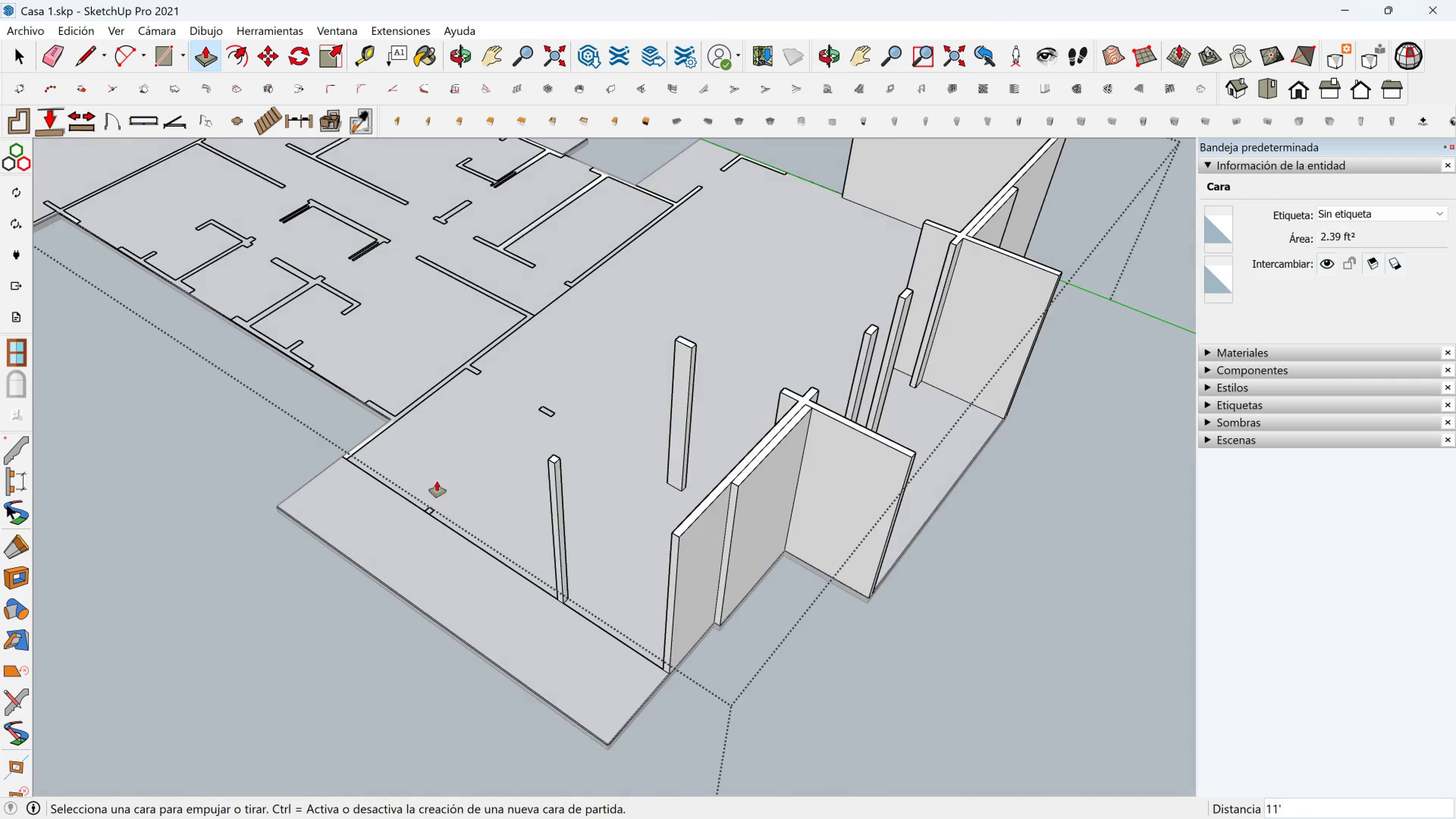 
scroll: coordinate [422, 493], scroll_direction: up, amount: 2.0
 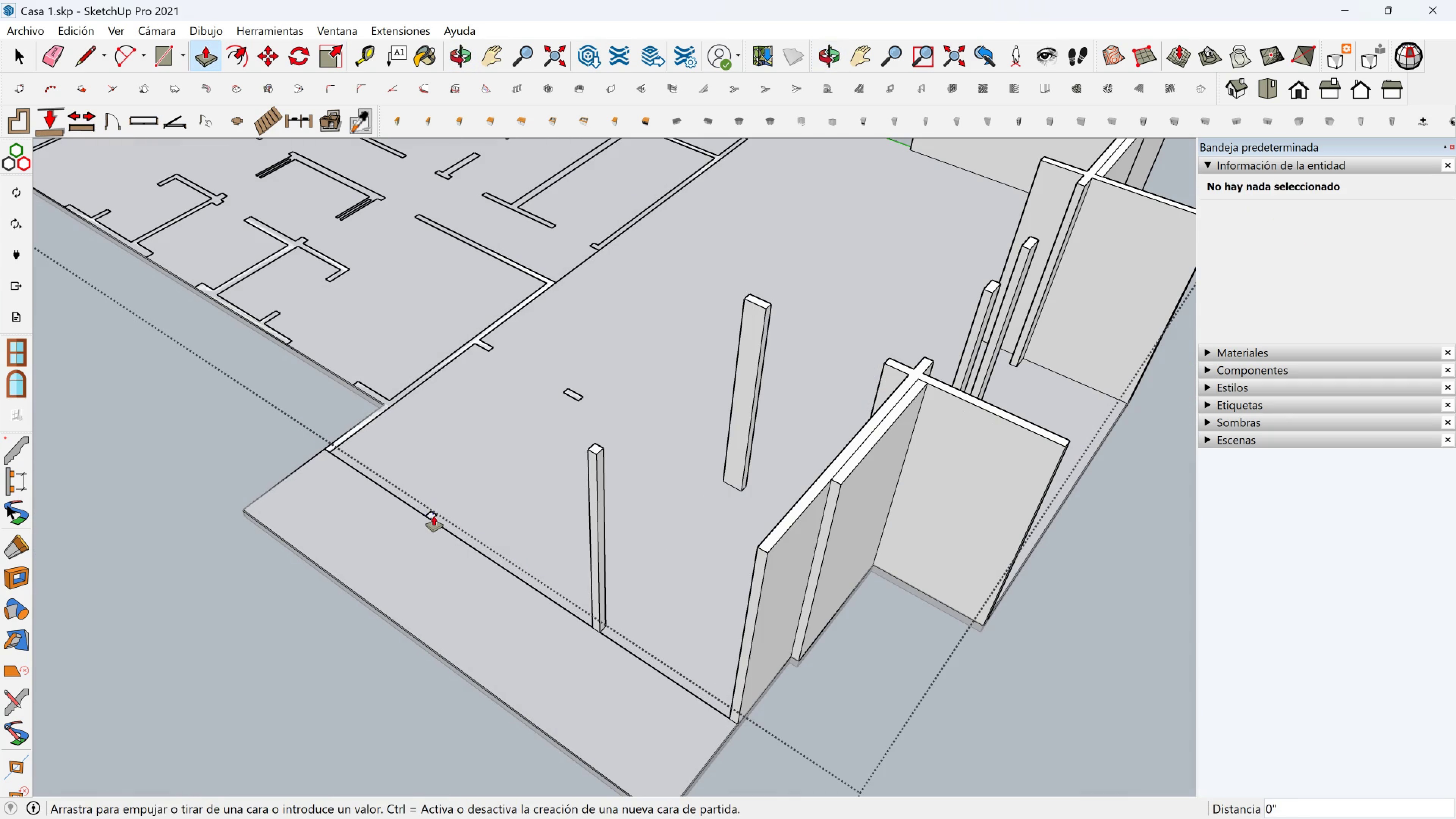 
left_click([434, 516])
 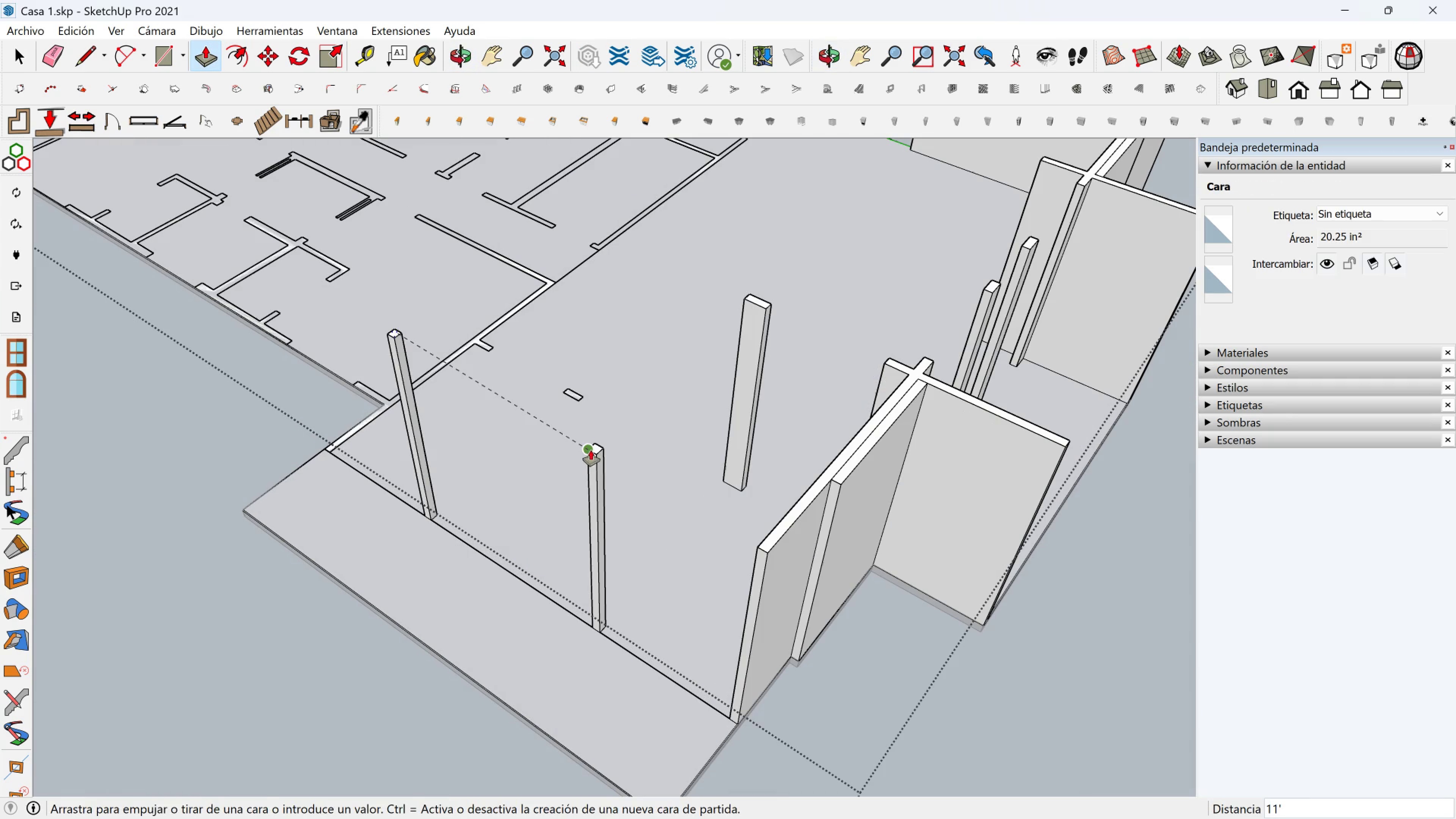 
left_click([591, 450])
 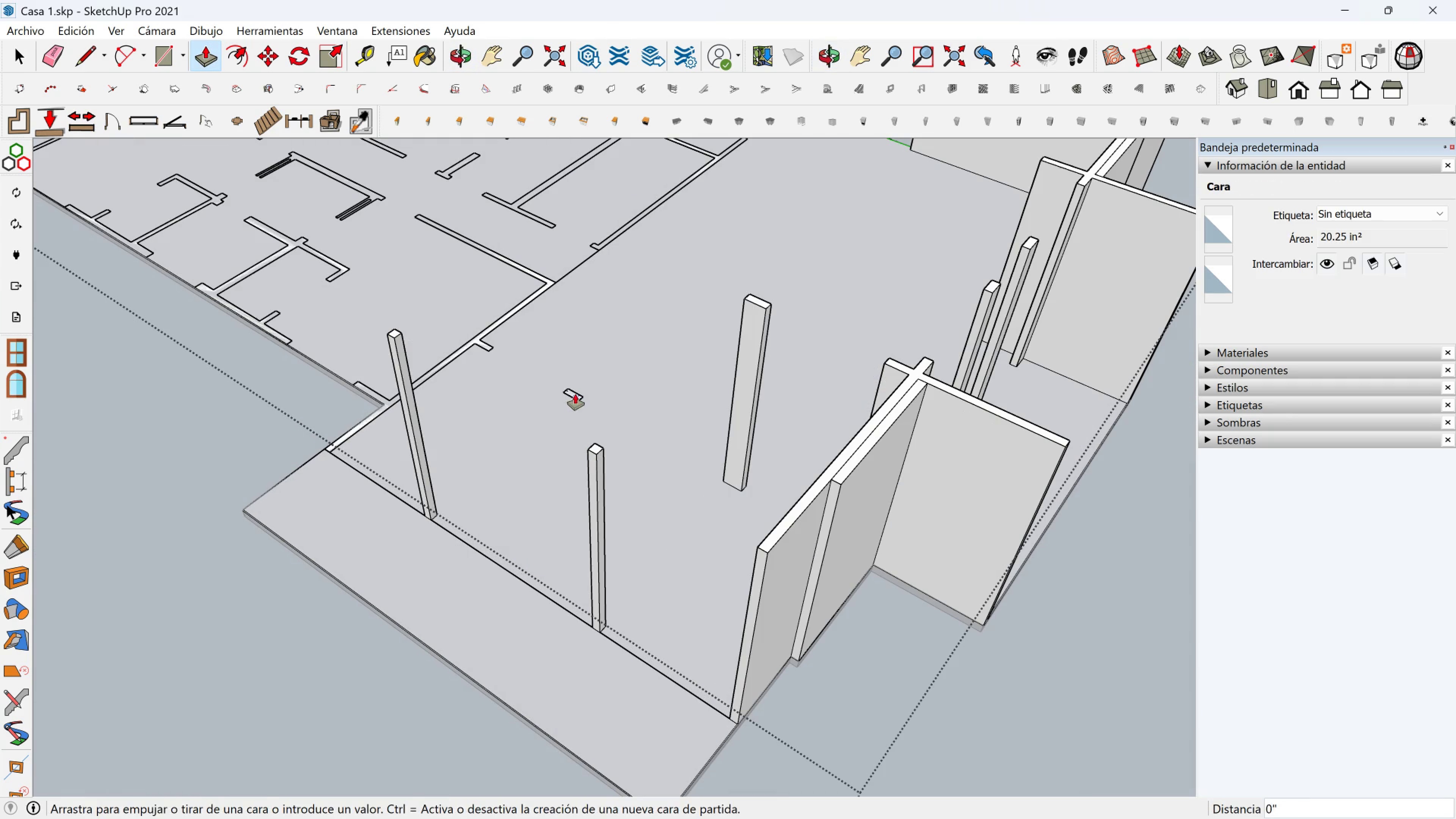 
left_click([575, 394])
 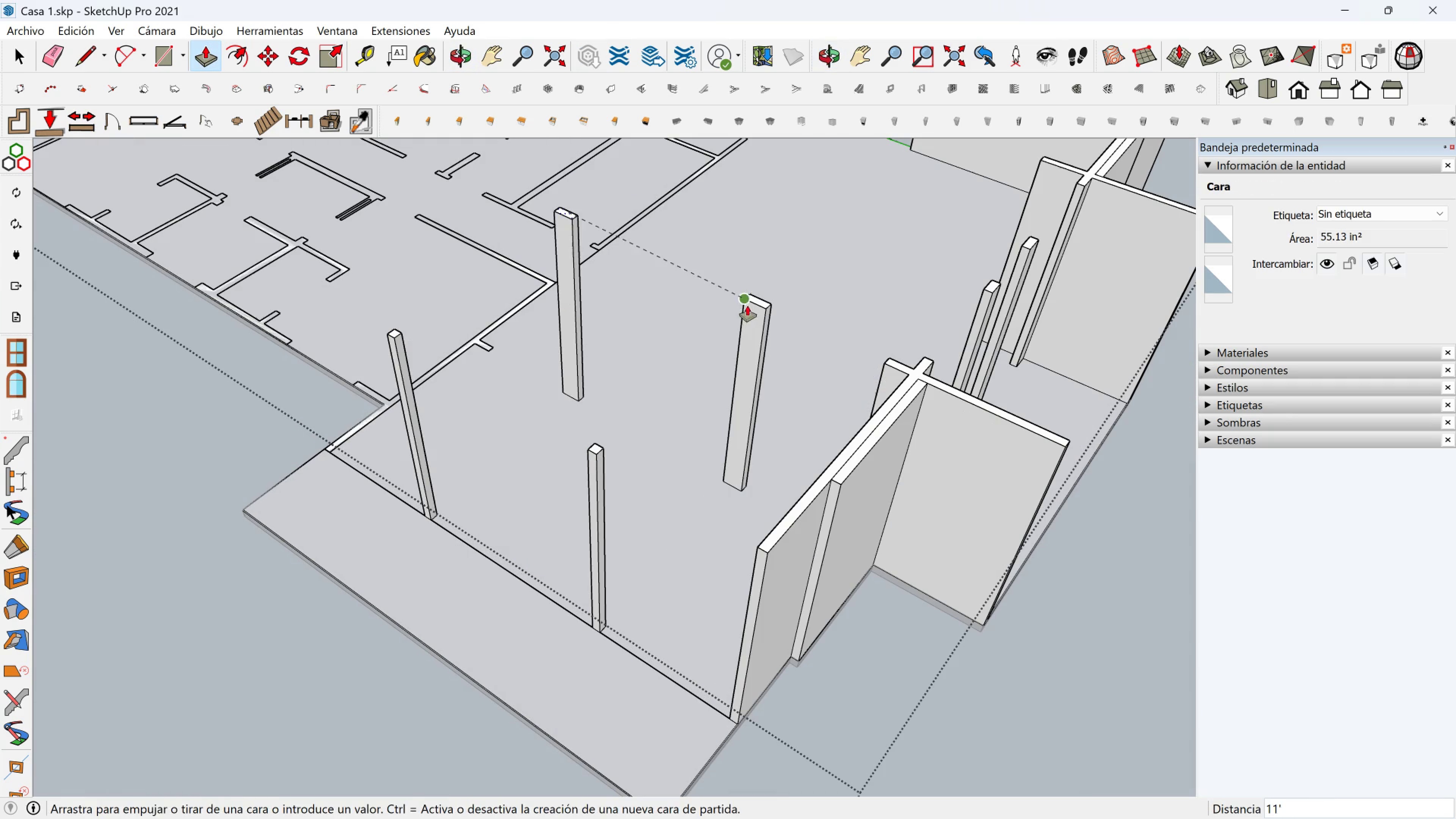 
left_click([747, 306])
 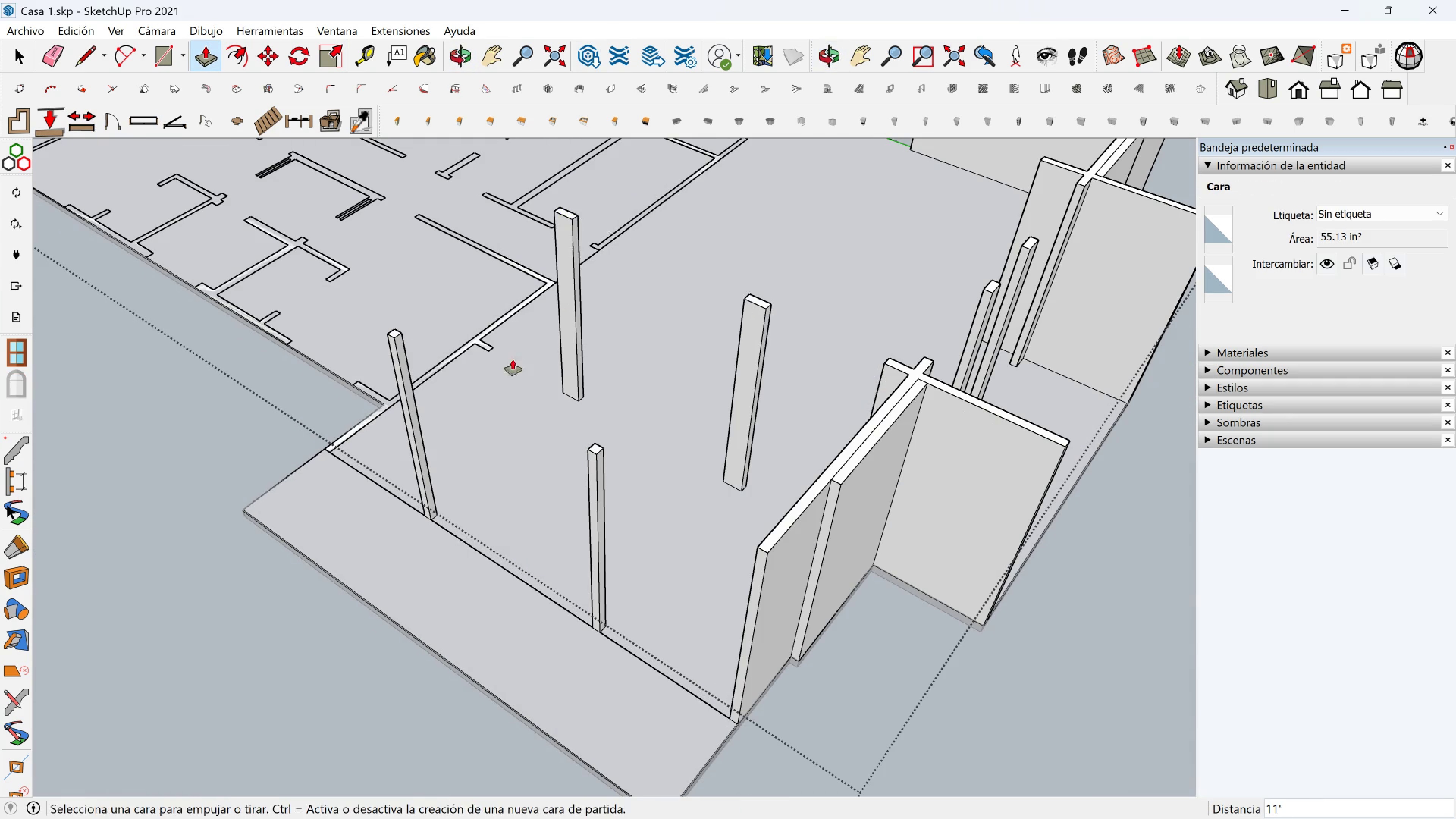 
key(Shift+ShiftLeft)
 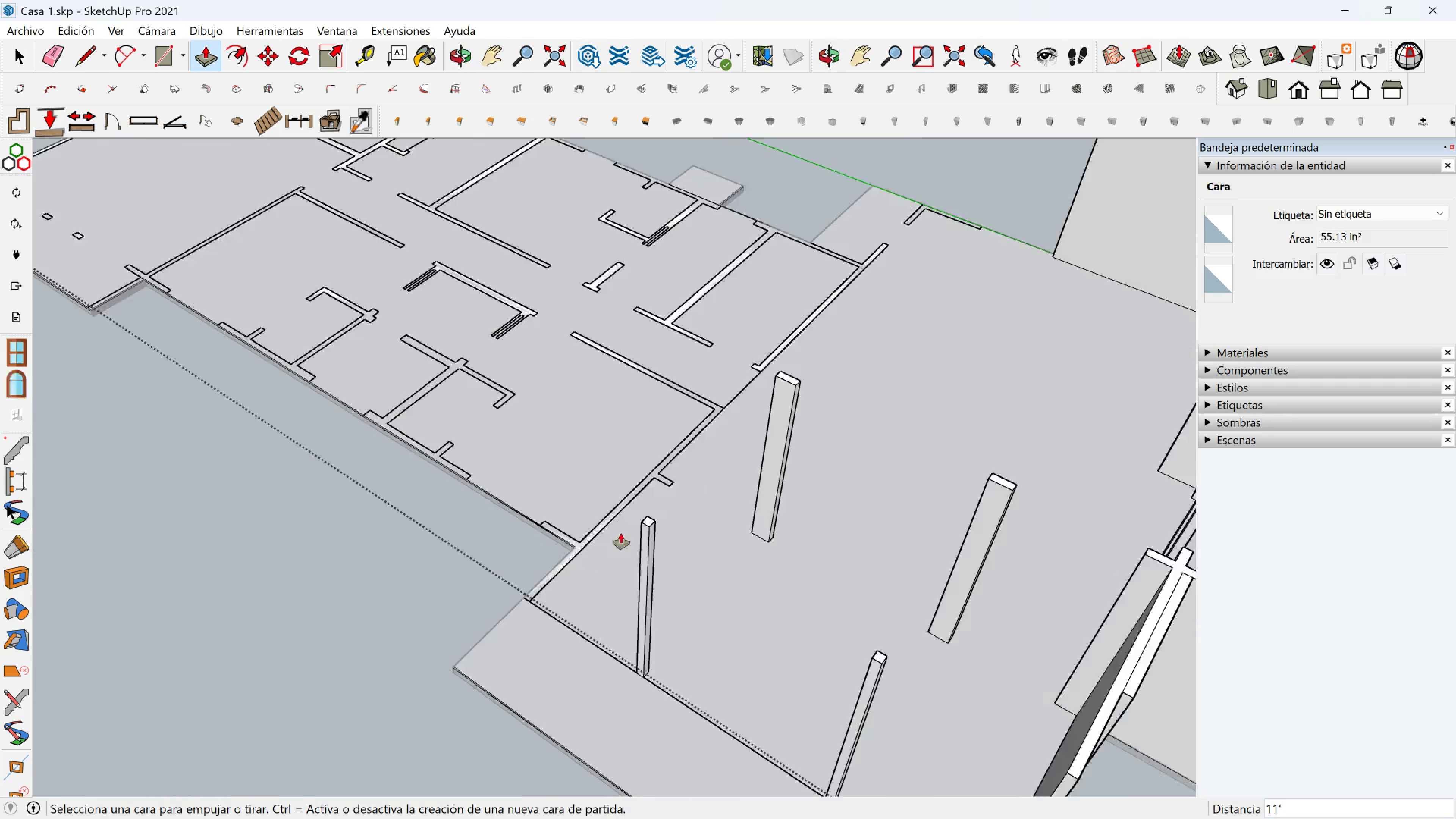 
scroll: coordinate [563, 576], scroll_direction: up, amount: 3.0
 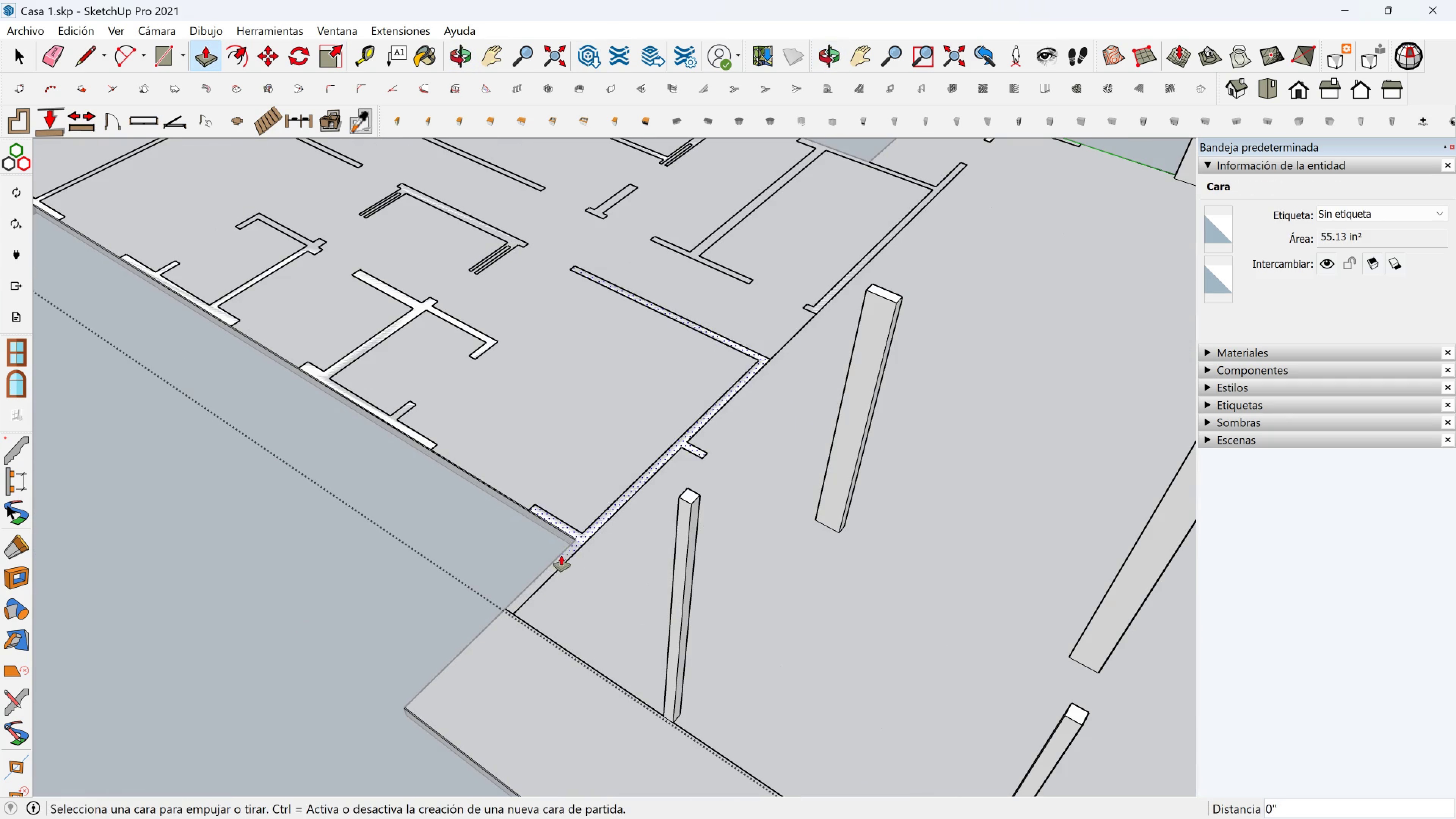 
left_click([561, 555])
 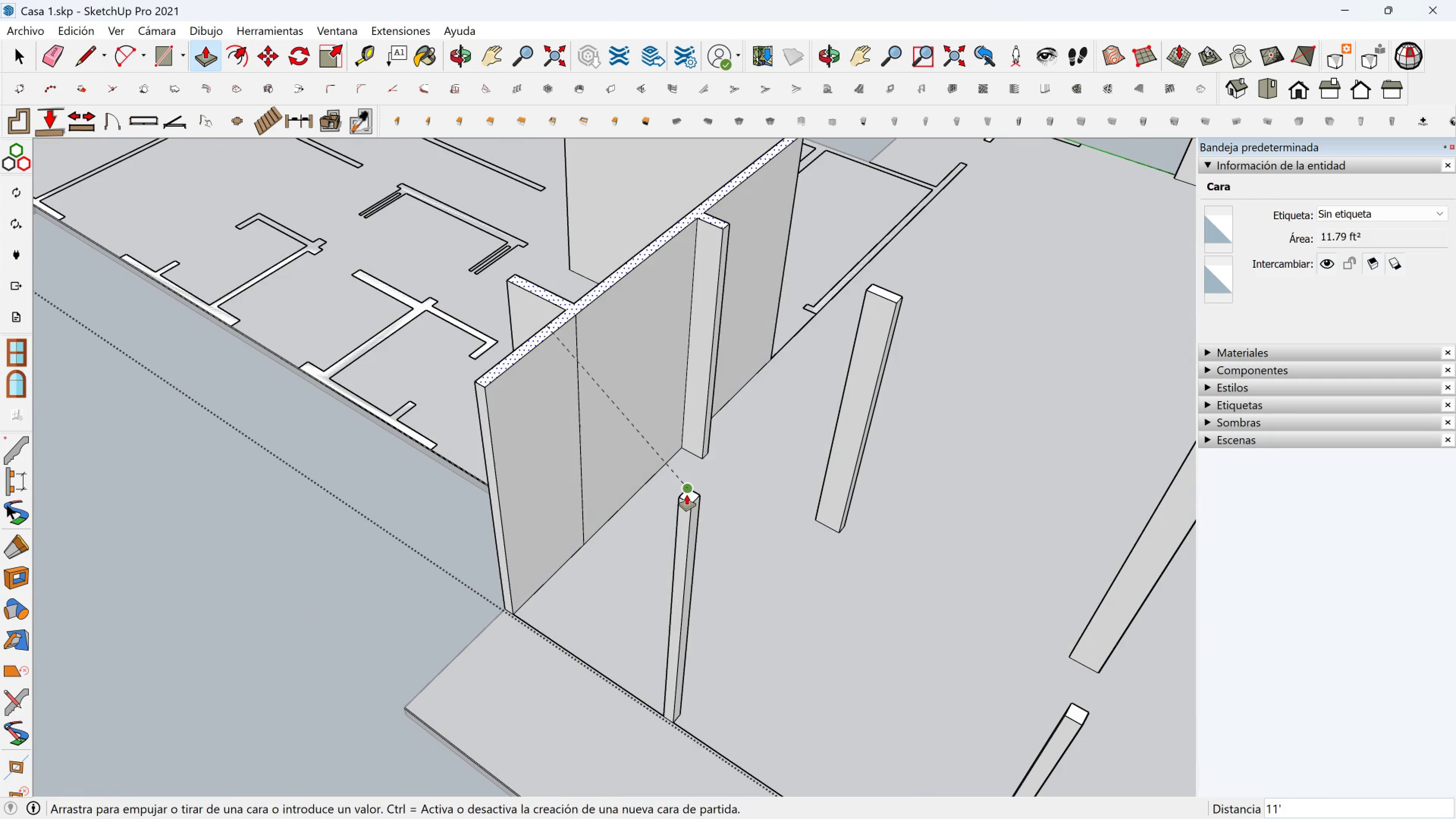 
left_click([687, 495])
 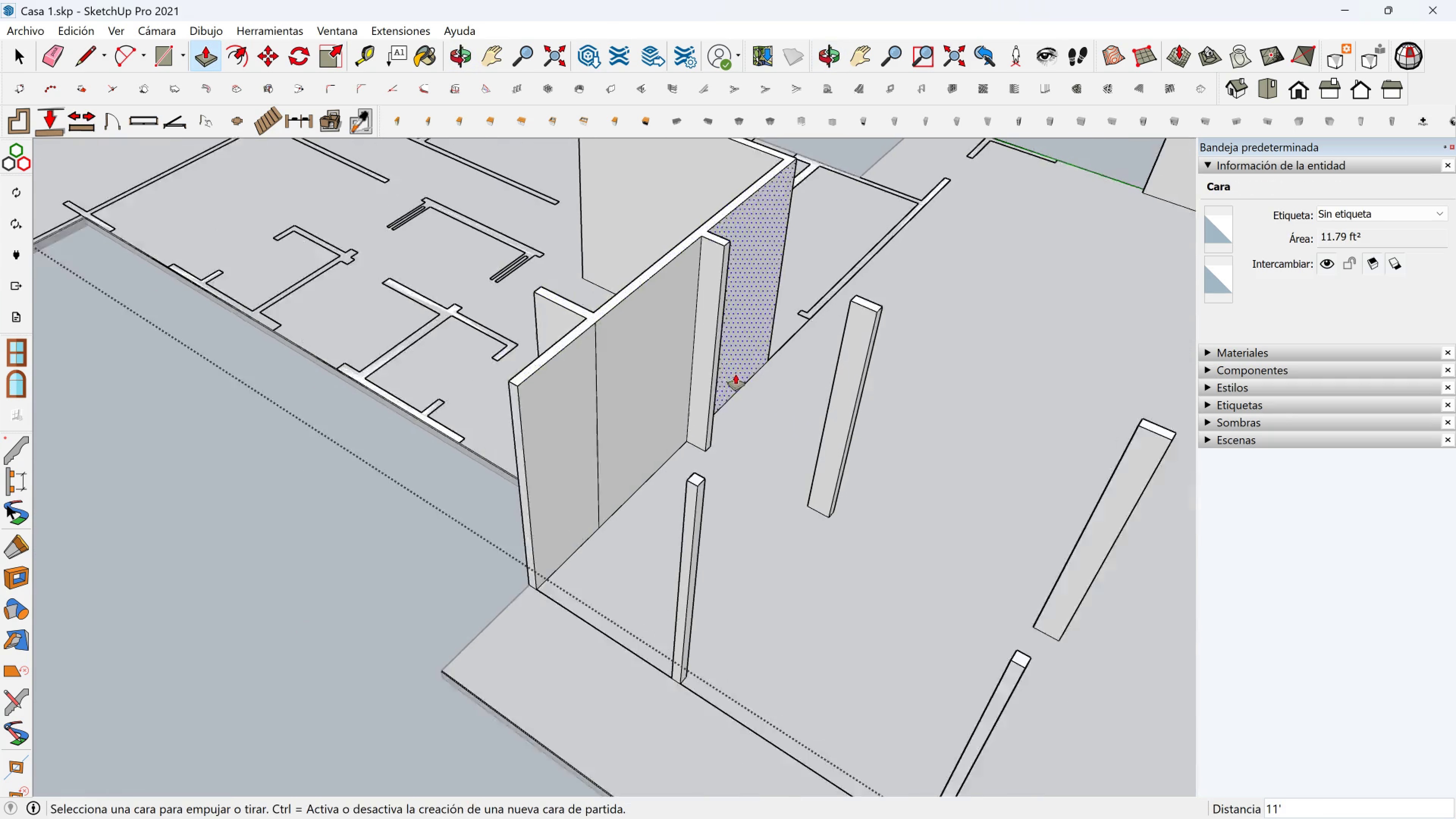 
scroll: coordinate [733, 373], scroll_direction: down, amount: 4.0
 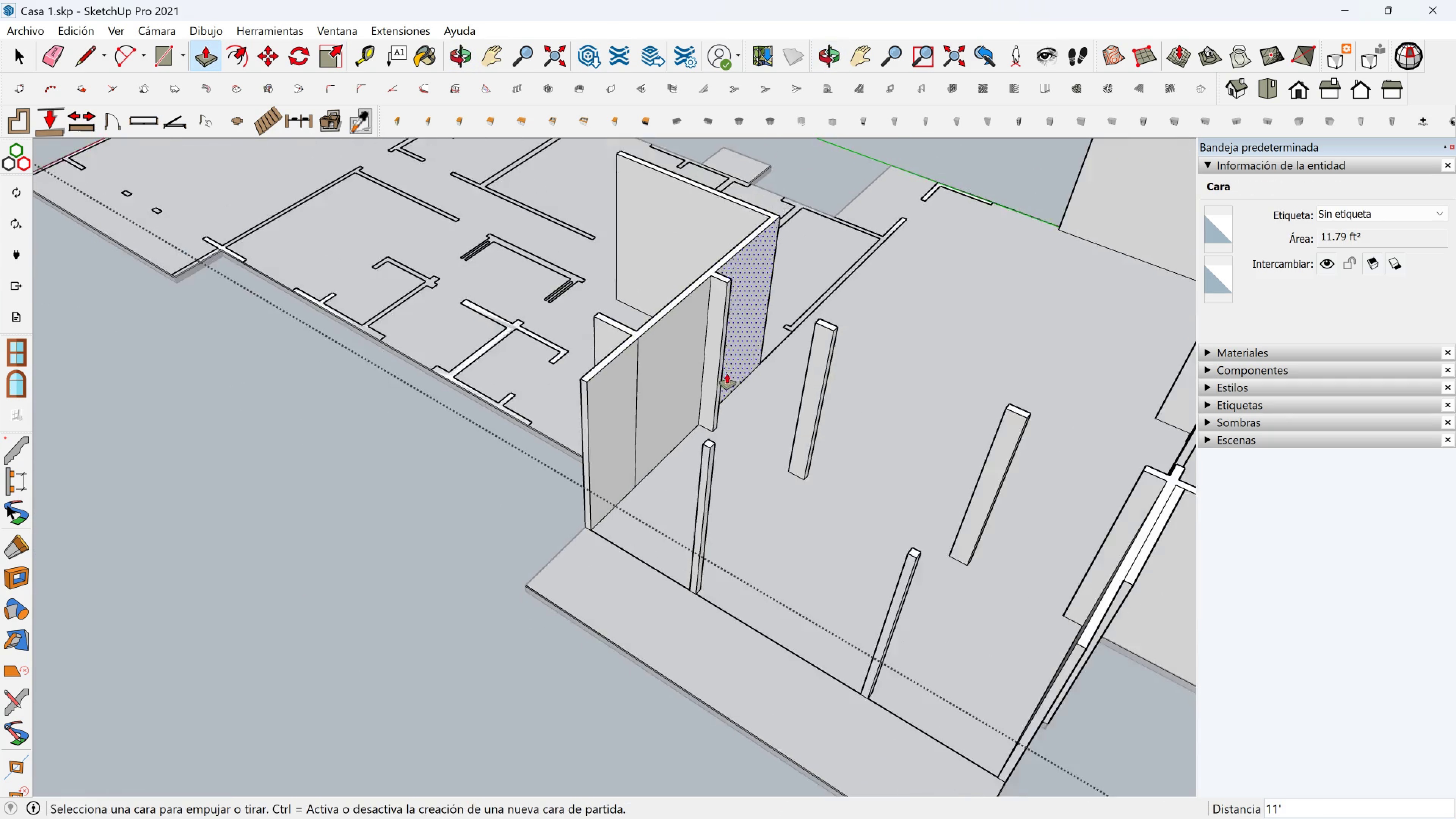 
key(Shift+ShiftLeft)
 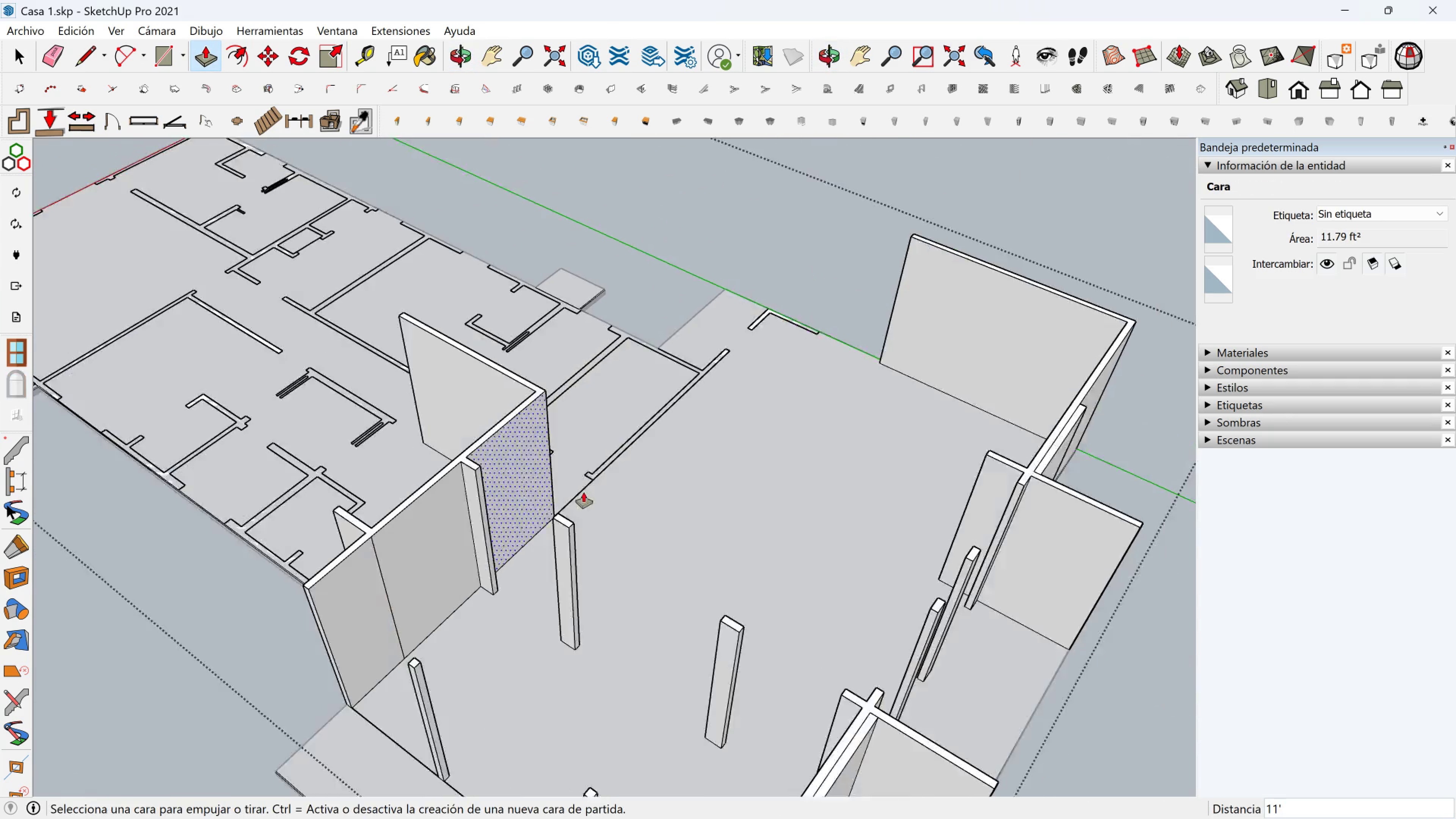 
scroll: coordinate [627, 436], scroll_direction: up, amount: 3.0
 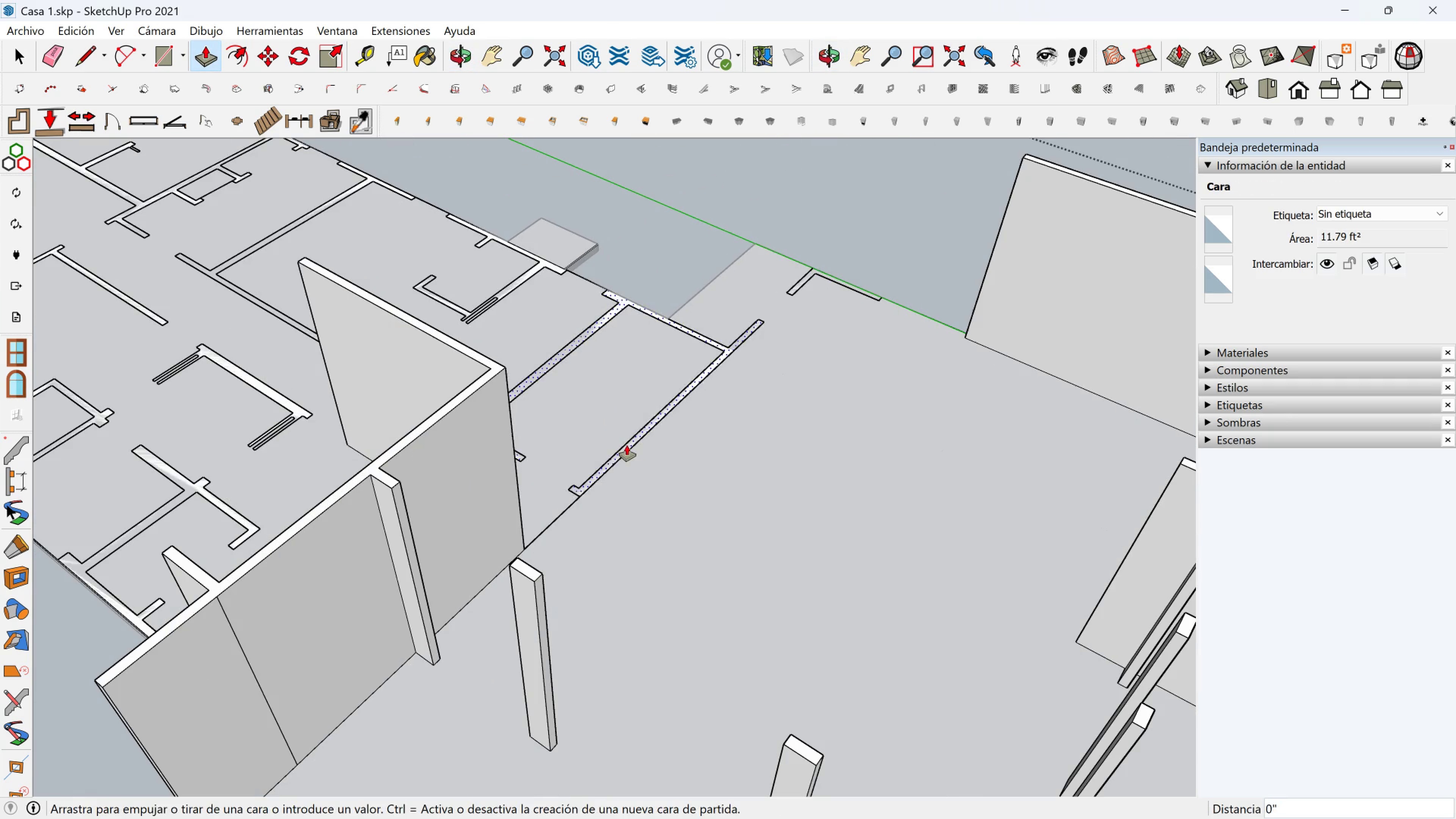 
left_click([627, 445])
 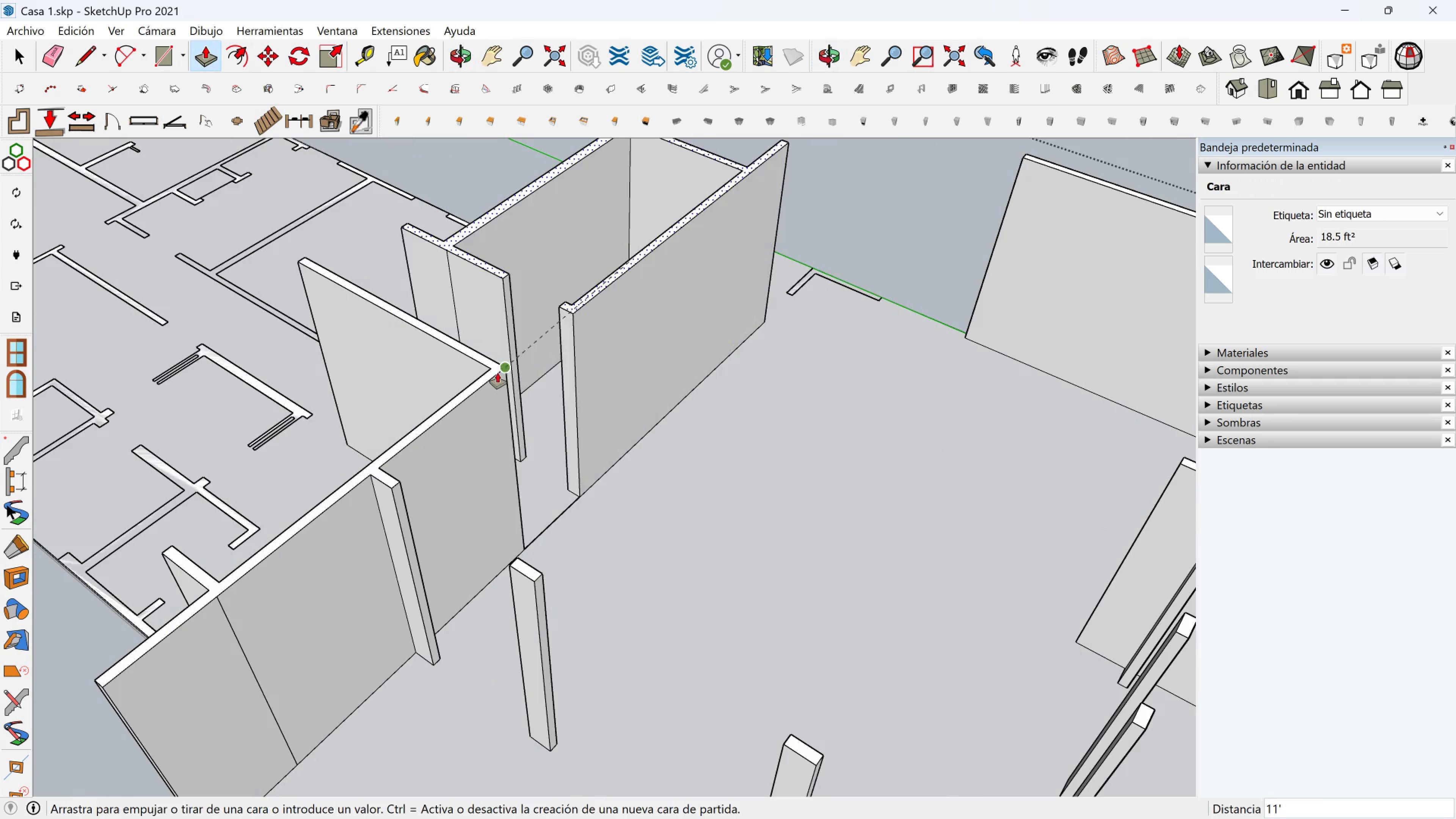 
left_click([497, 373])
 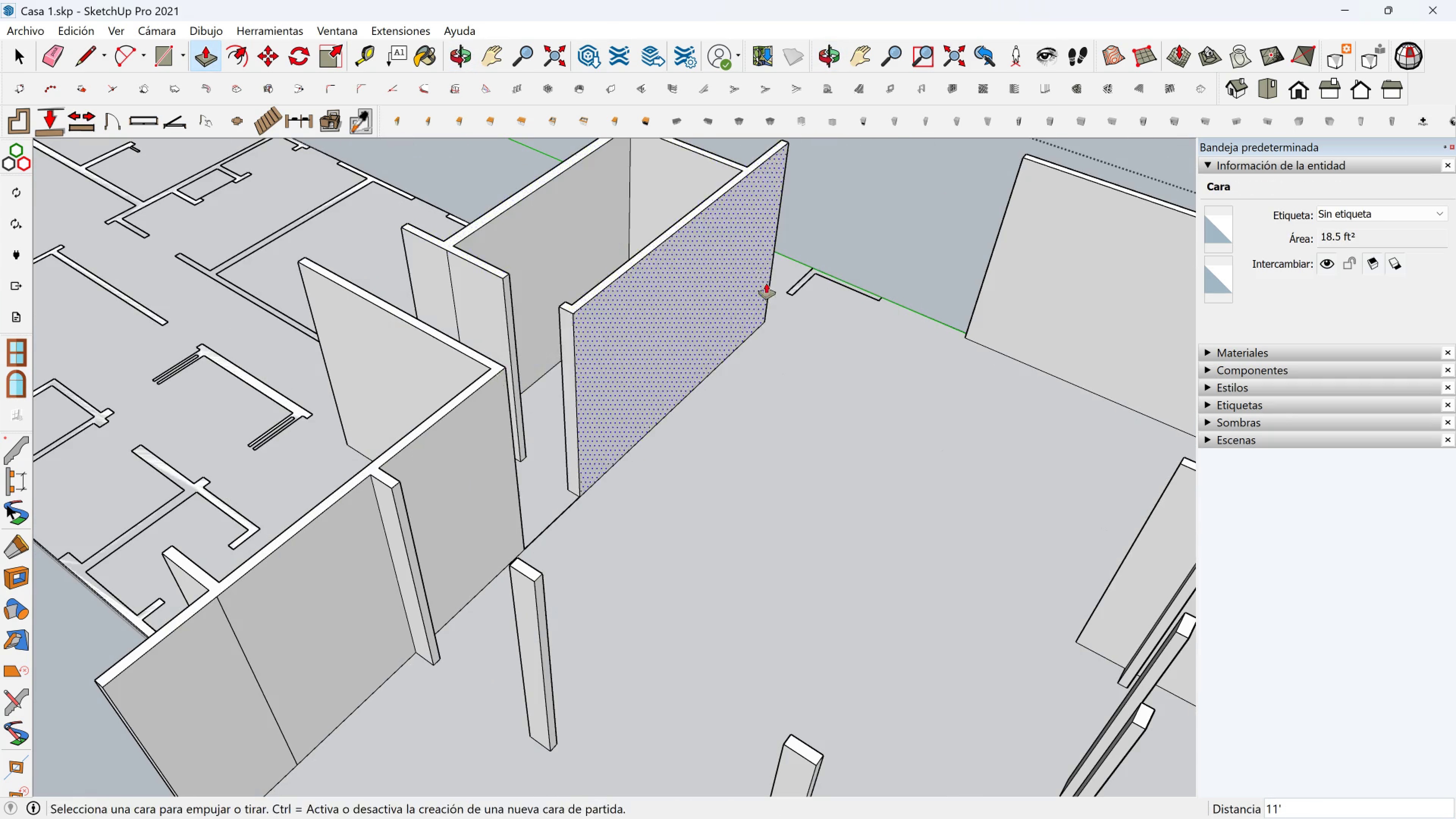 
key(Shift+ShiftLeft)
 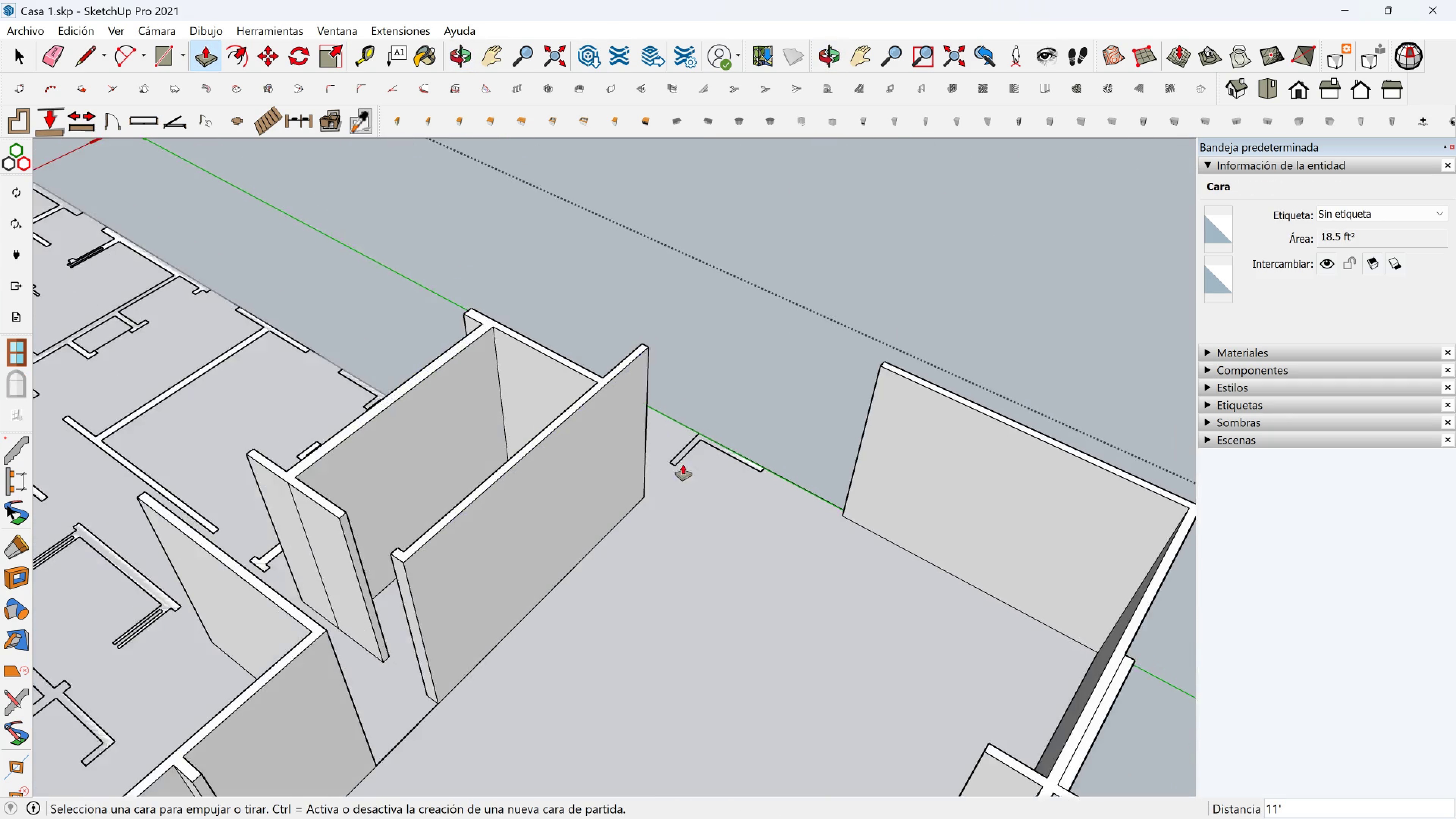 
scroll: coordinate [699, 457], scroll_direction: up, amount: 2.0
 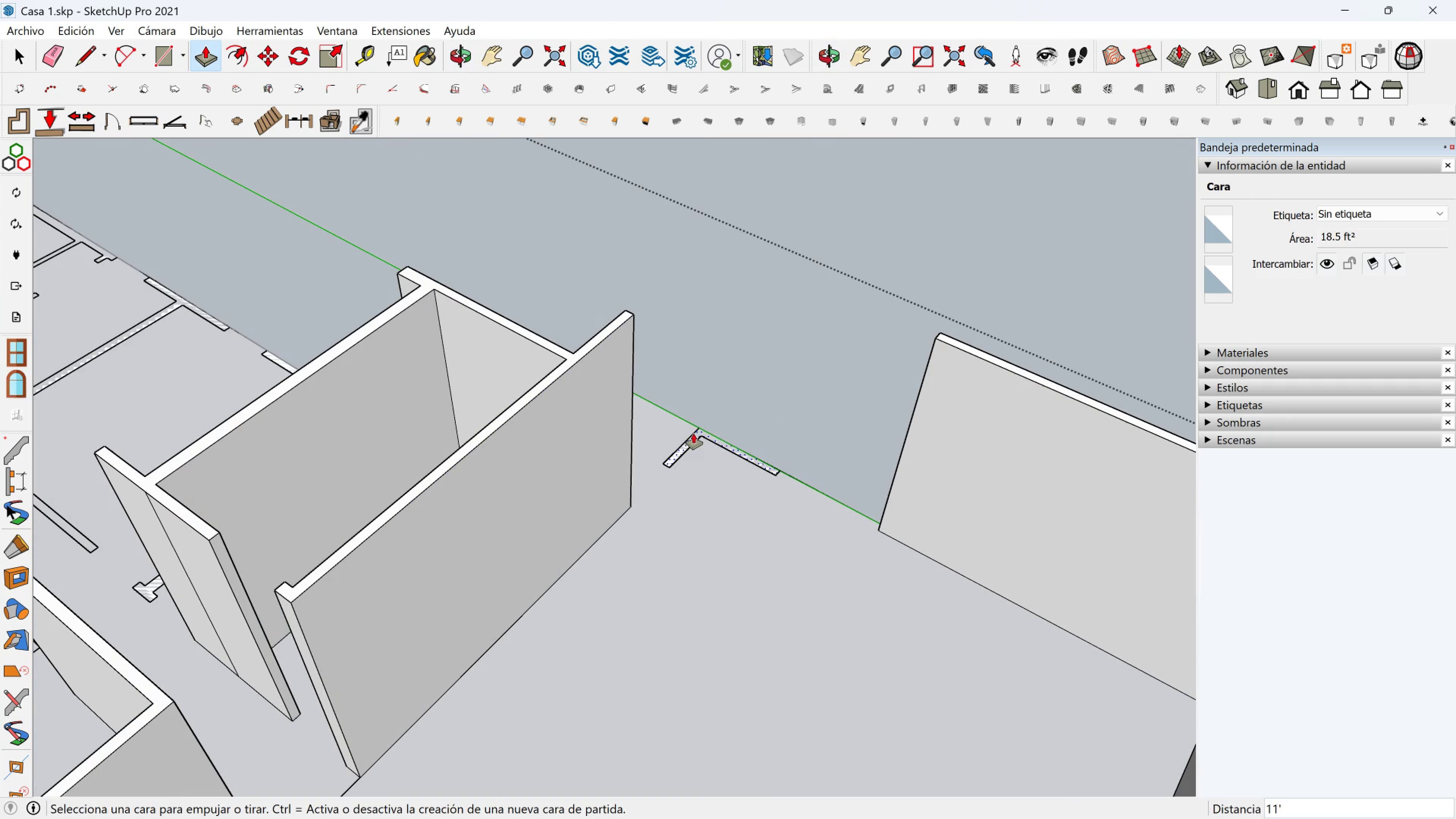 
left_click([693, 433])
 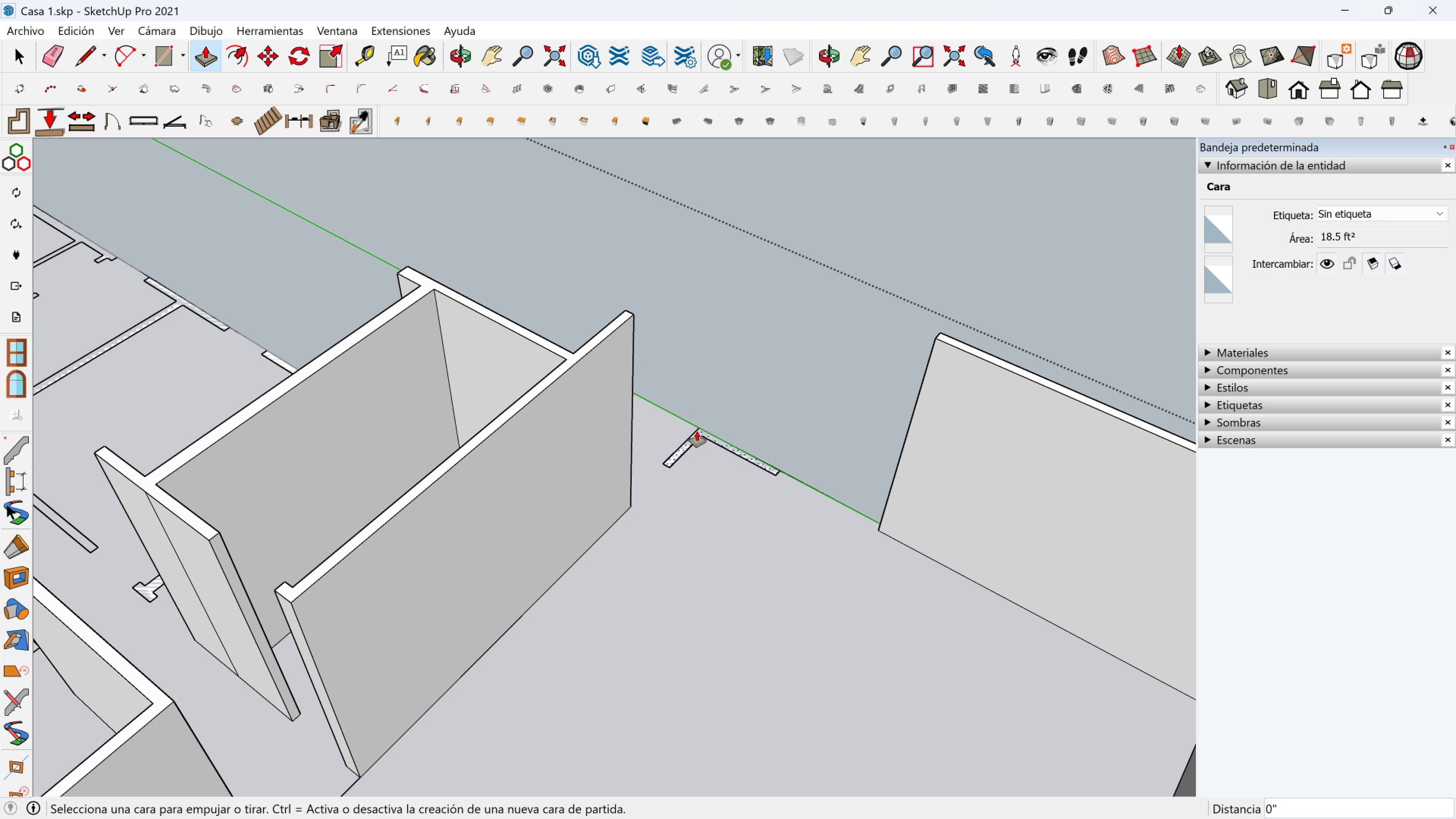 
left_click([697, 431])
 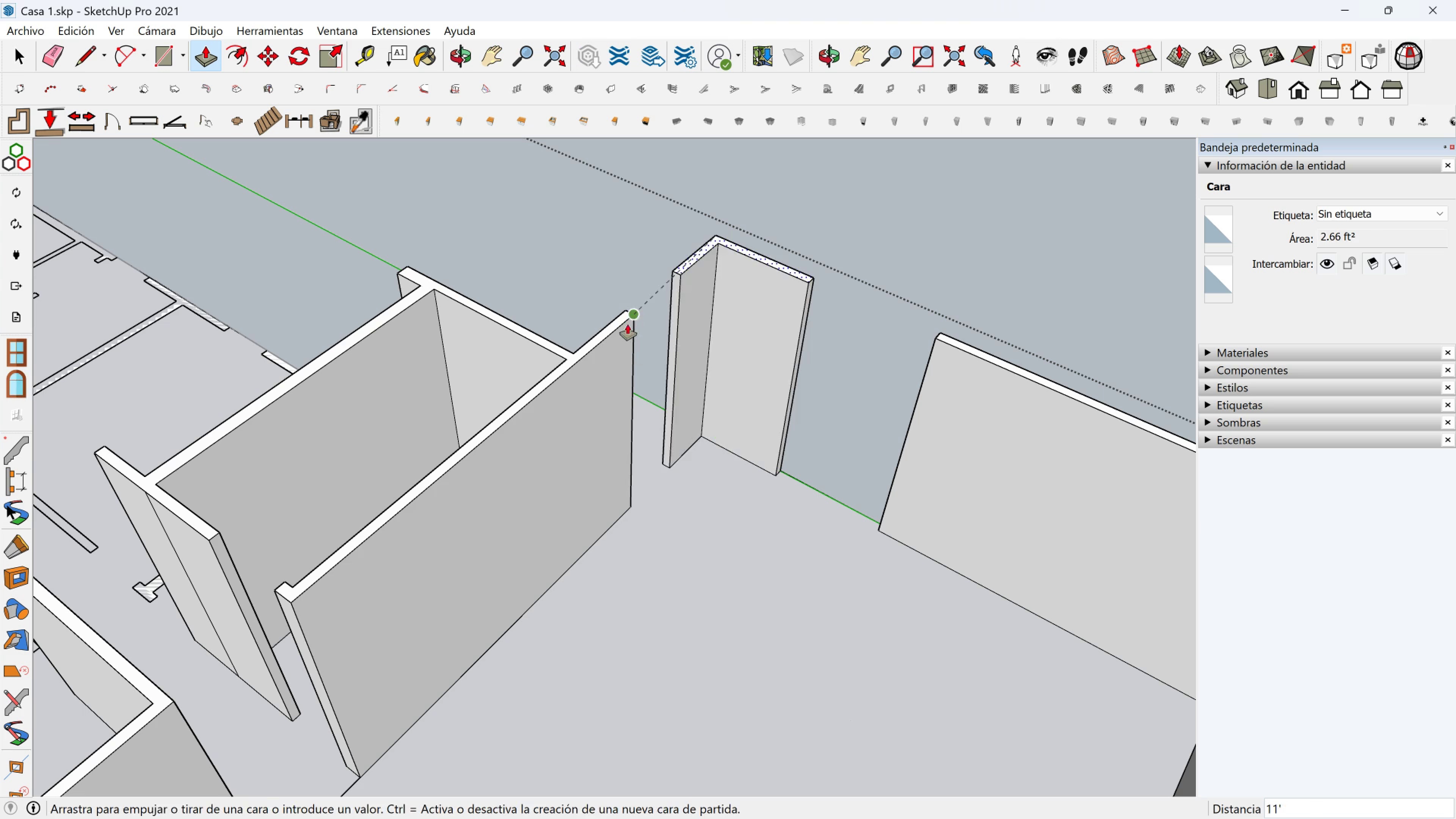 
left_click([628, 324])
 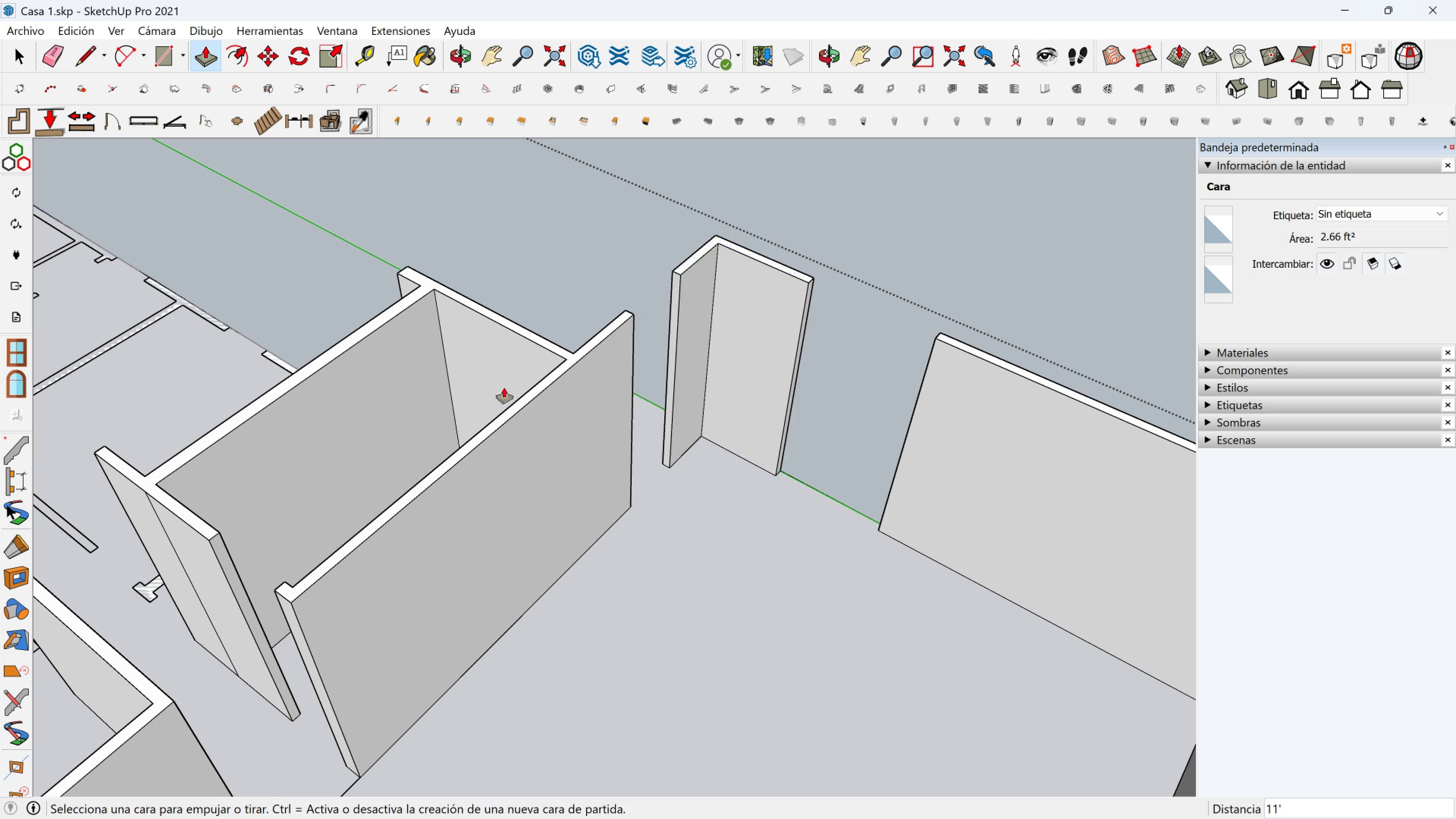 
key(Shift+ShiftLeft)
 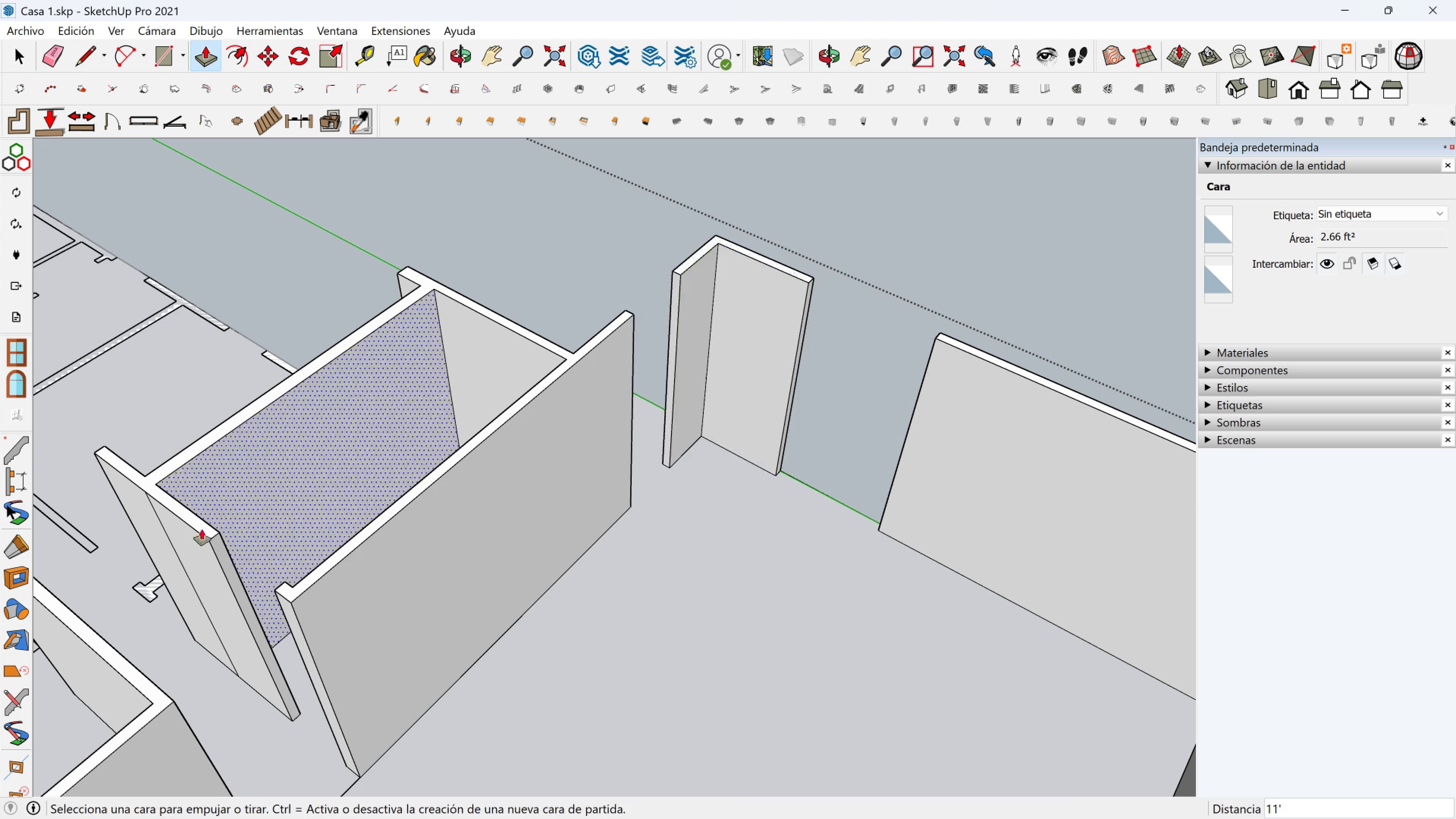 
scroll: coordinate [237, 515], scroll_direction: down, amount: 1.0
 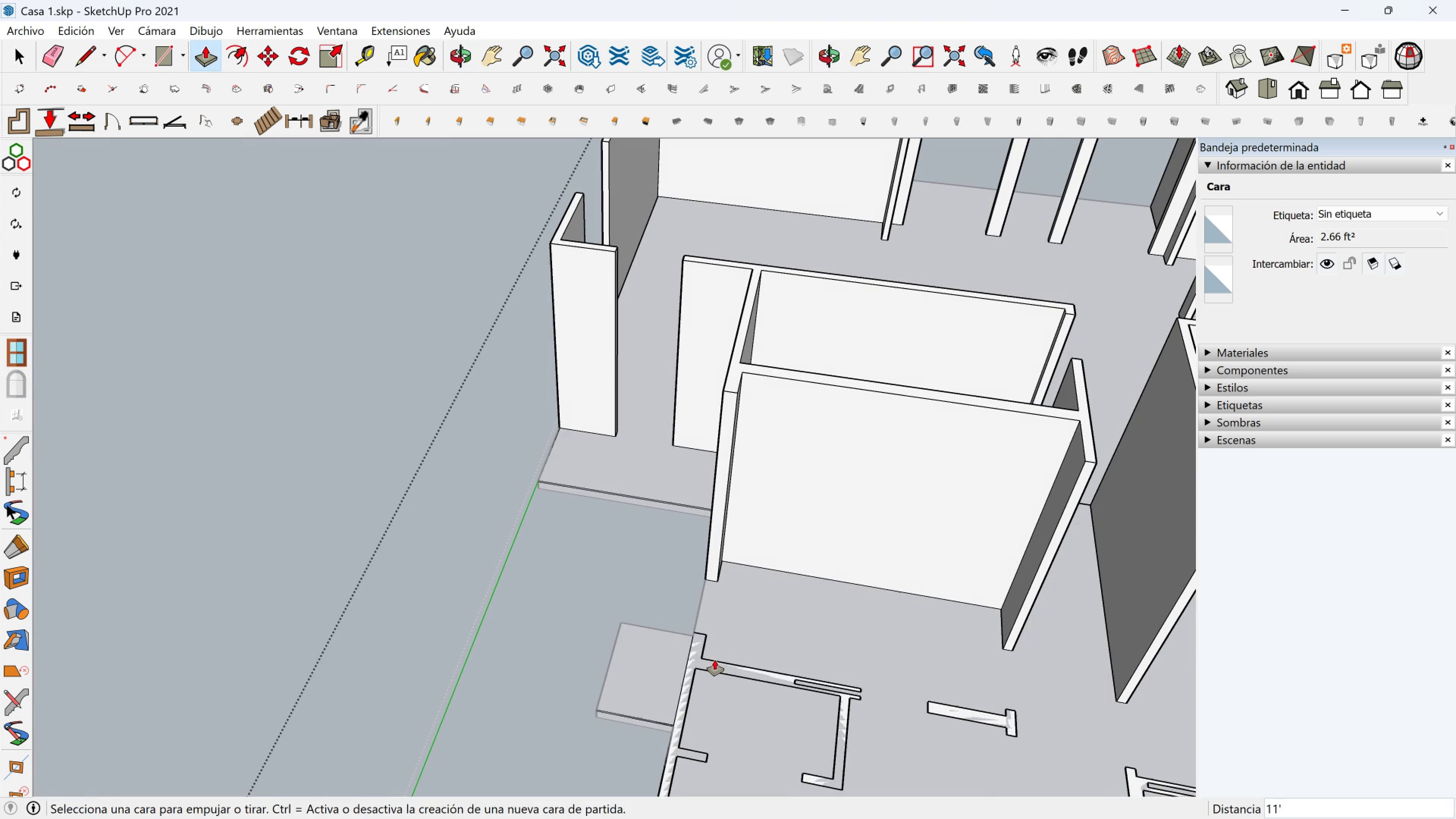 
left_click([708, 661])
 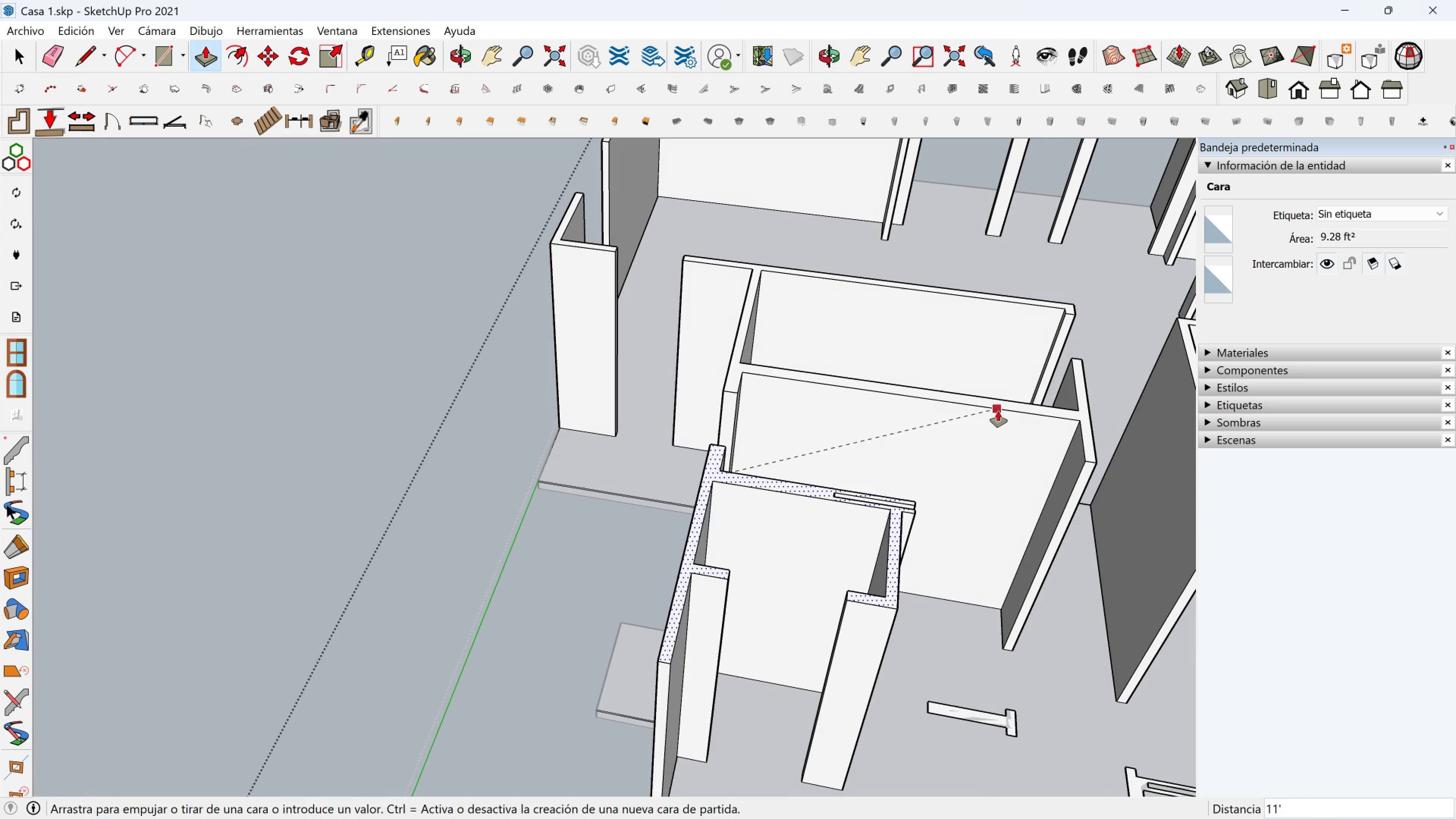 
left_click([999, 411])
 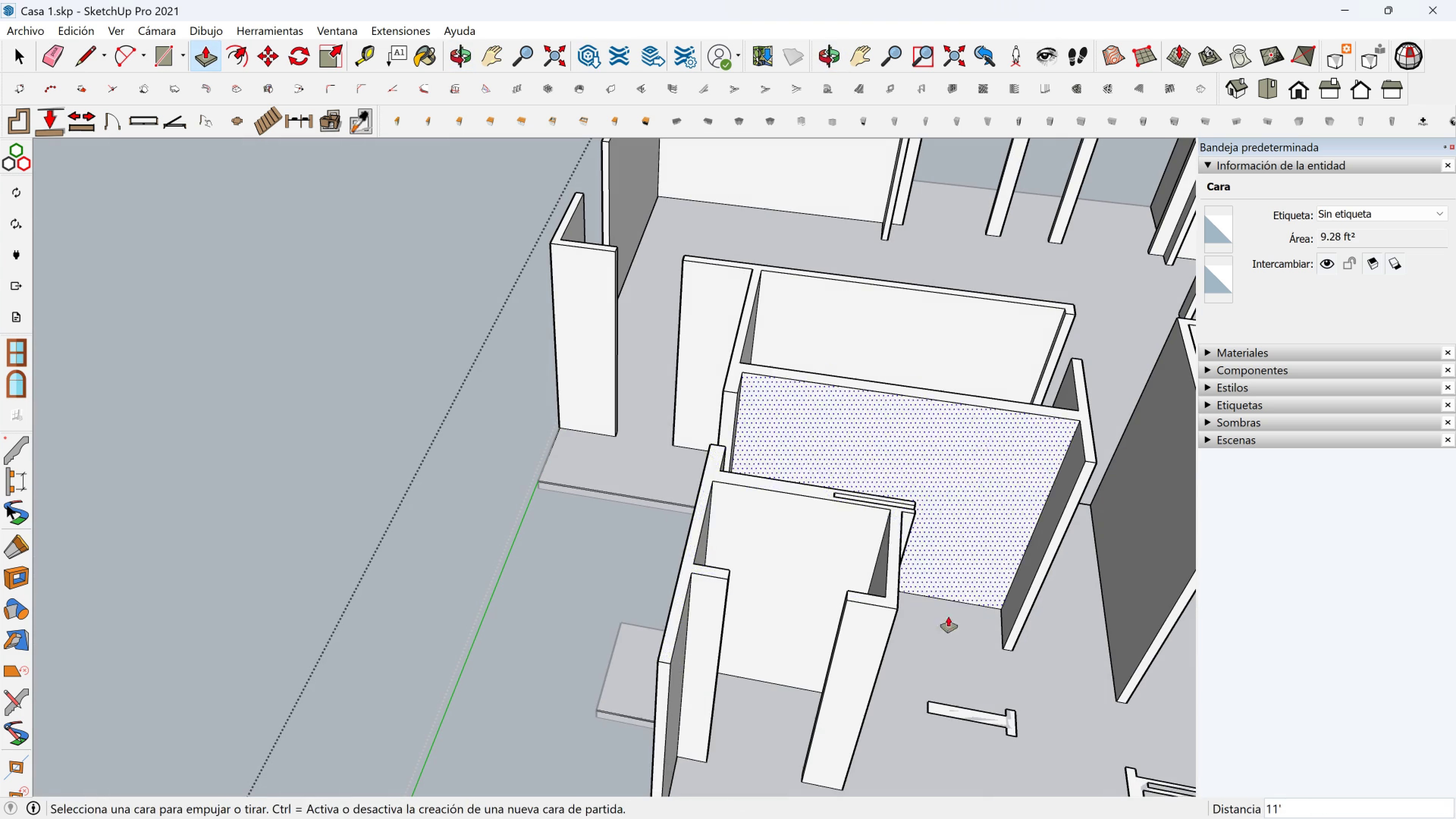 
hold_key(key=ShiftLeft, duration=0.44)
 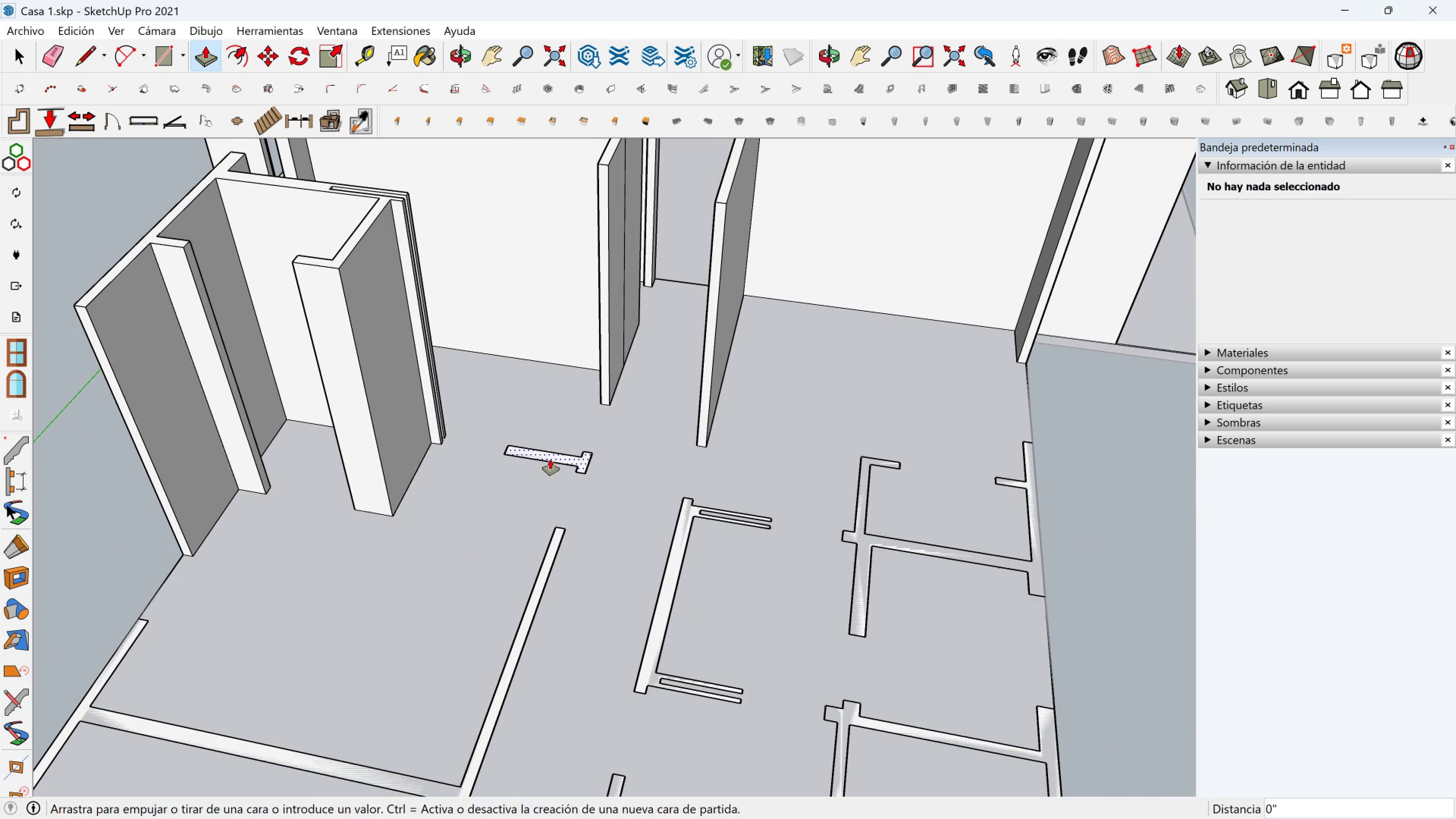 
left_click_drag(start_coordinate=[550, 460], to_coordinate=[550, 458])
 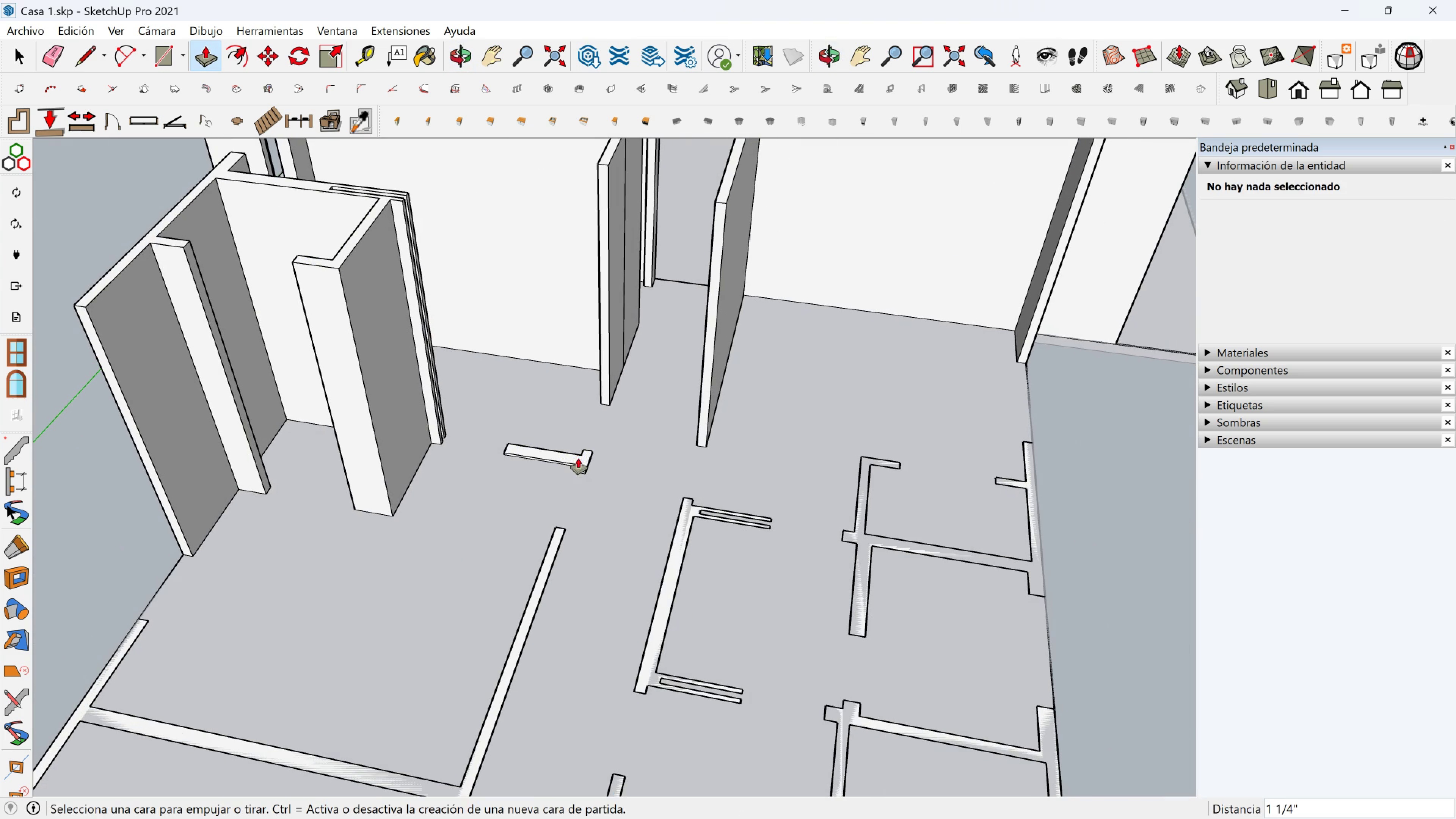 
left_click([575, 460])
 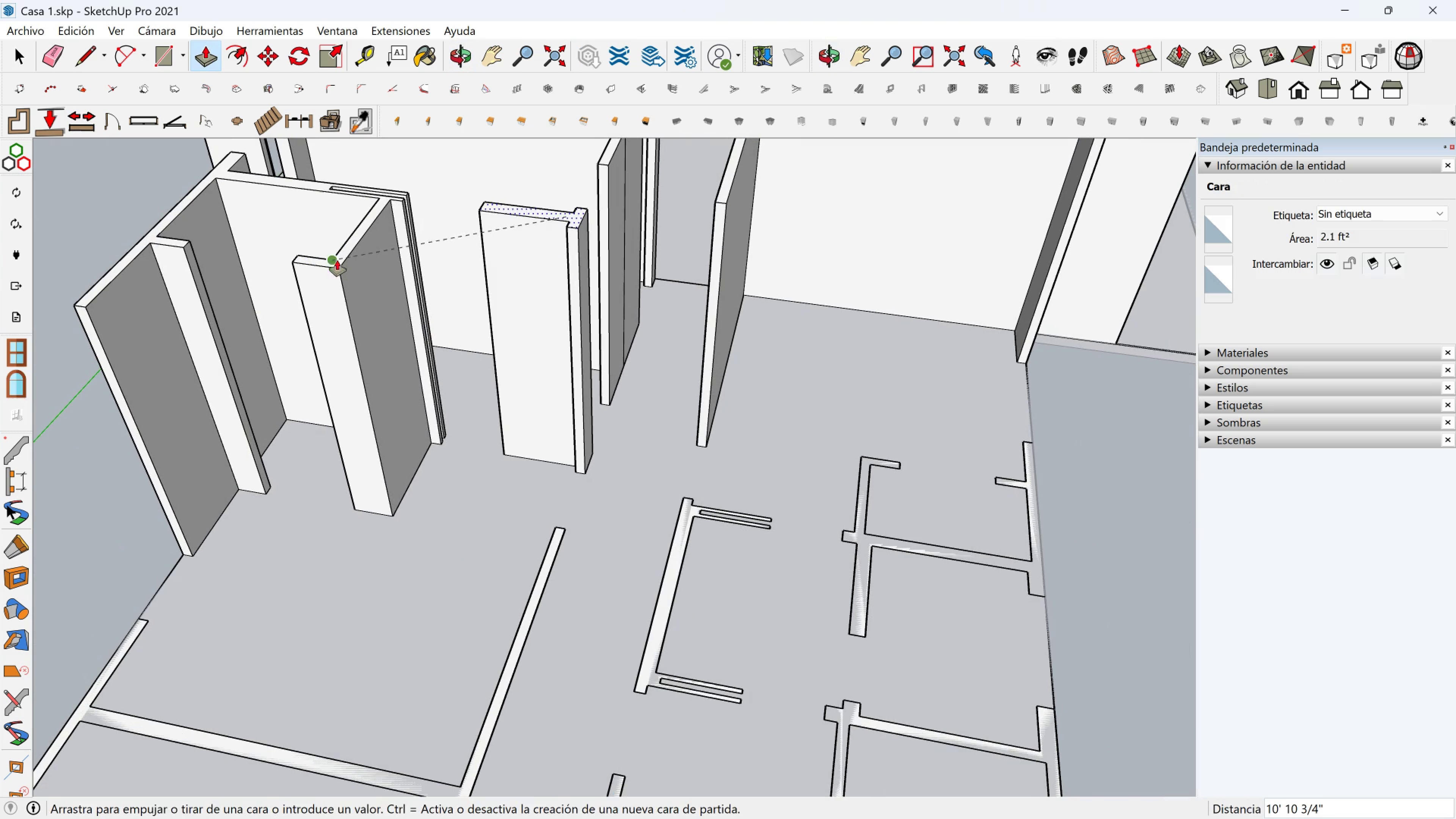 
left_click([337, 260])
 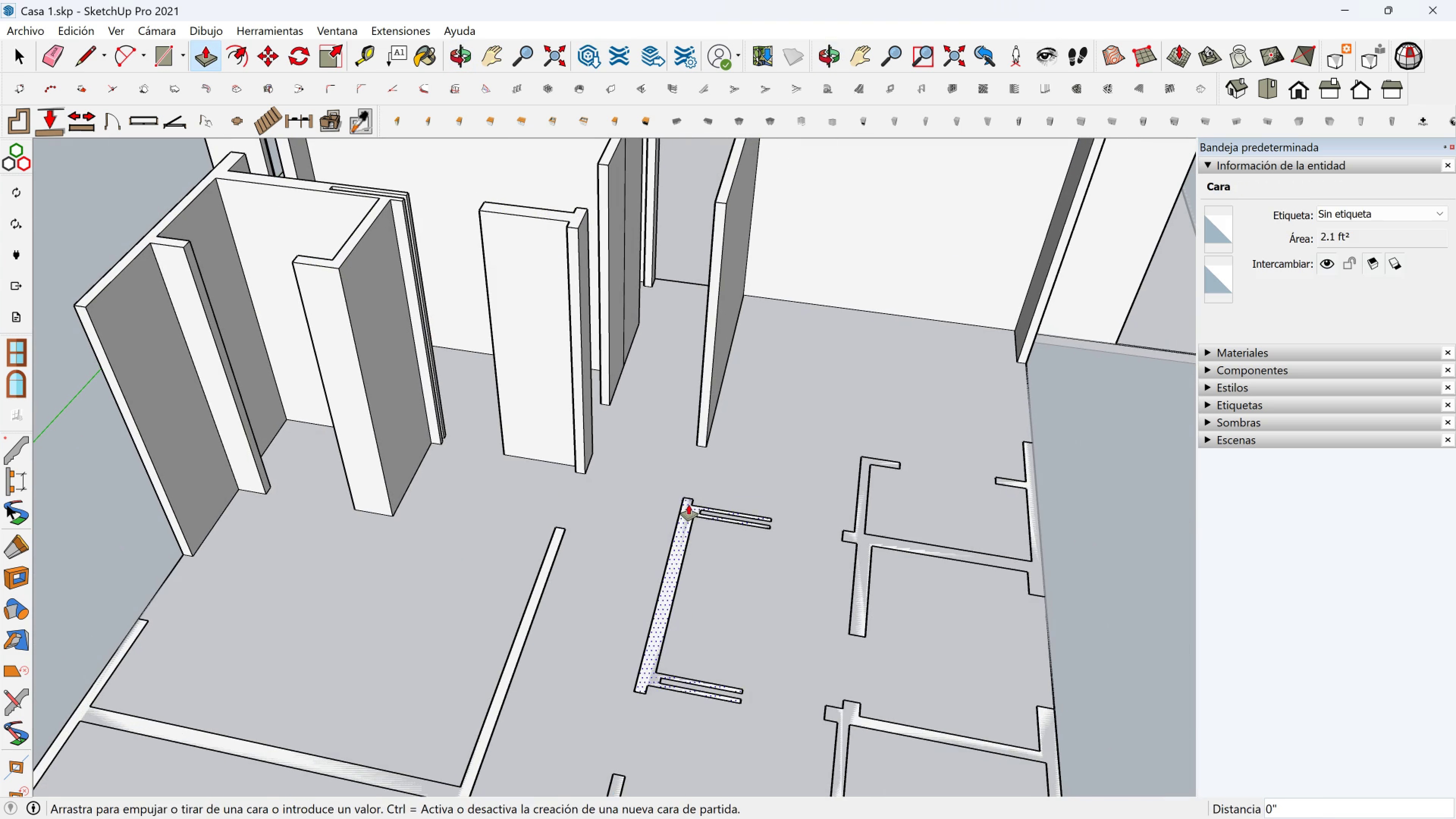 
left_click([689, 505])
 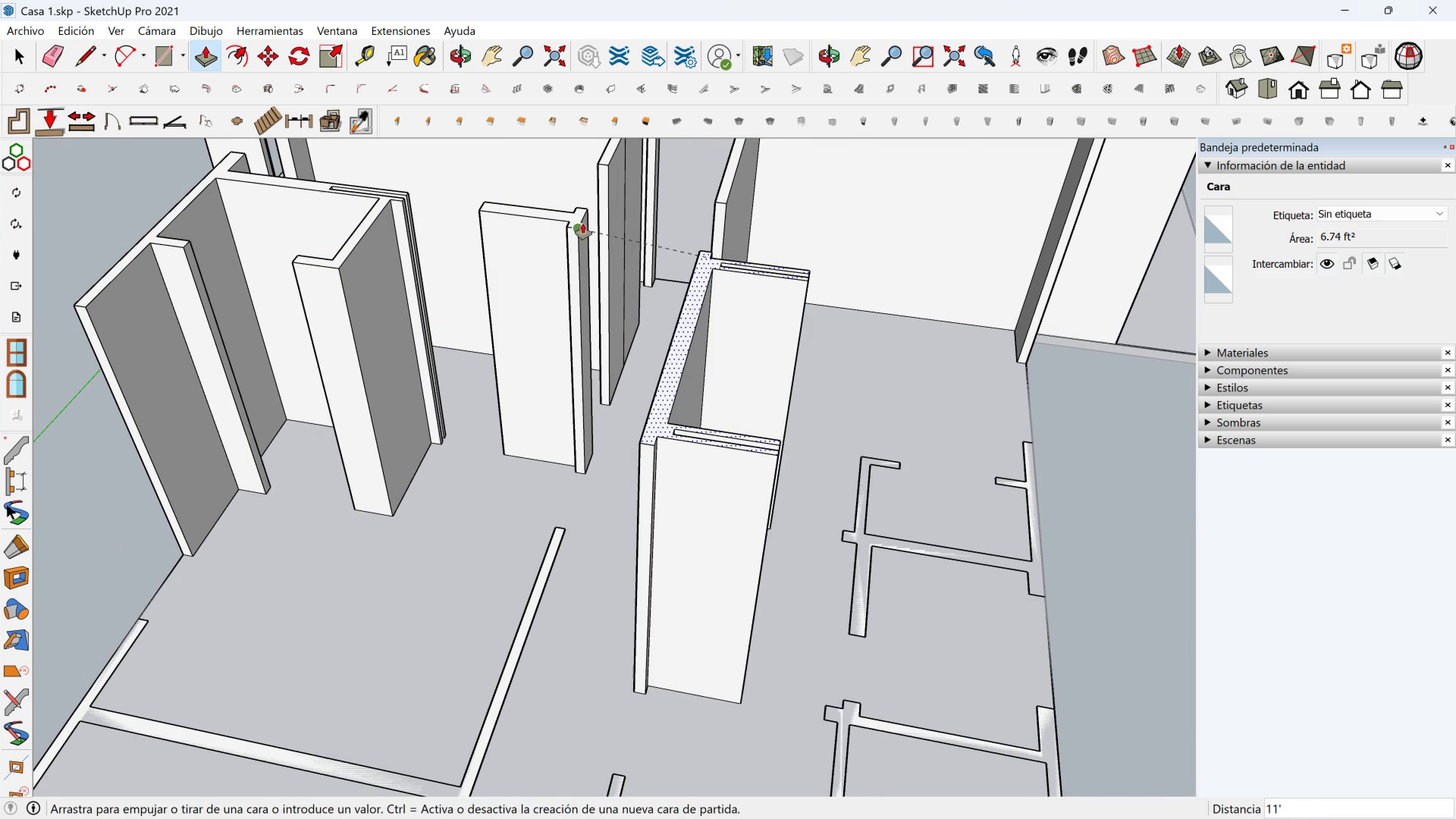 
left_click([583, 223])
 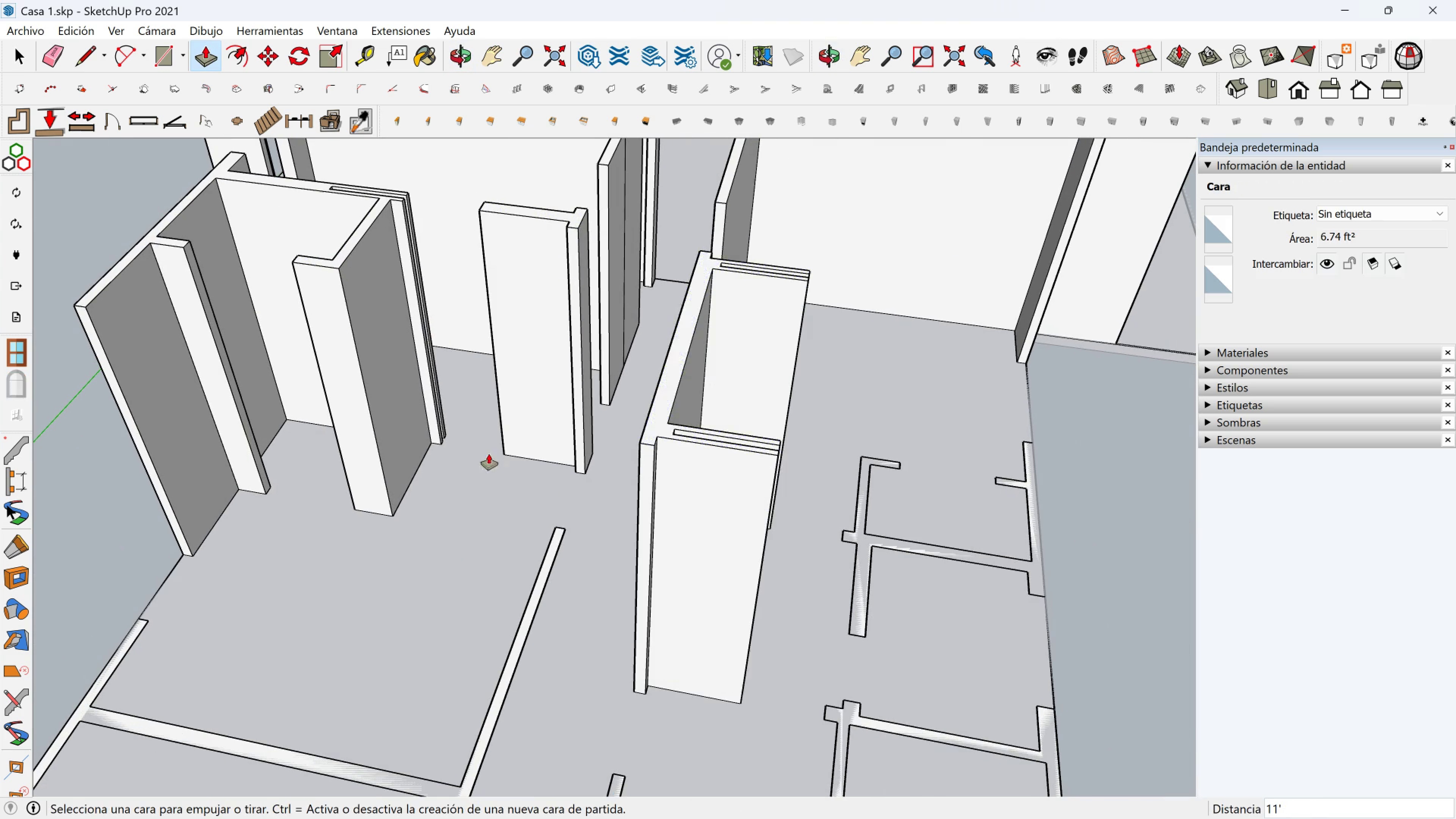 
scroll: coordinate [479, 463], scroll_direction: down, amount: 2.0
 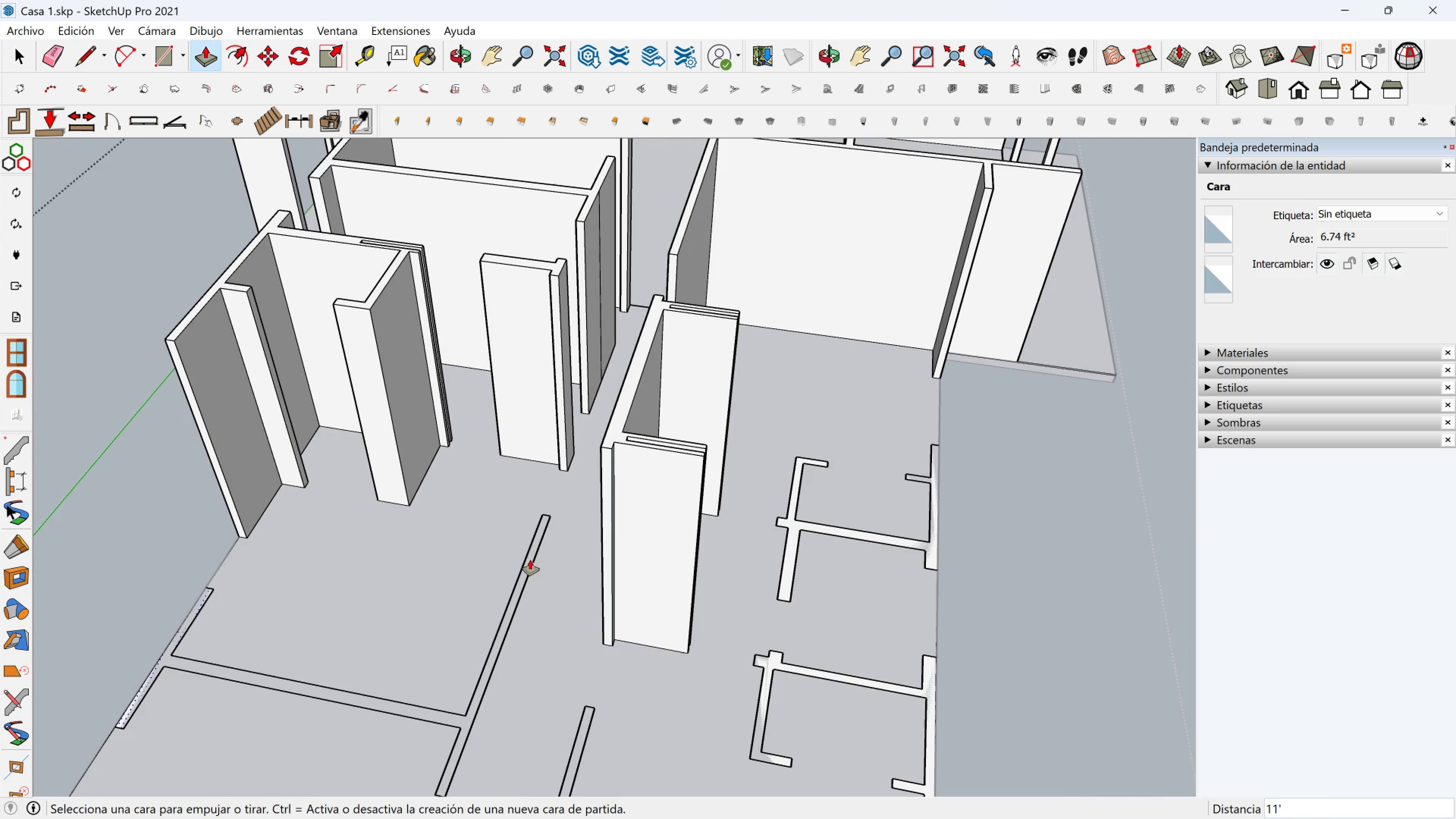 
left_click([530, 560])
 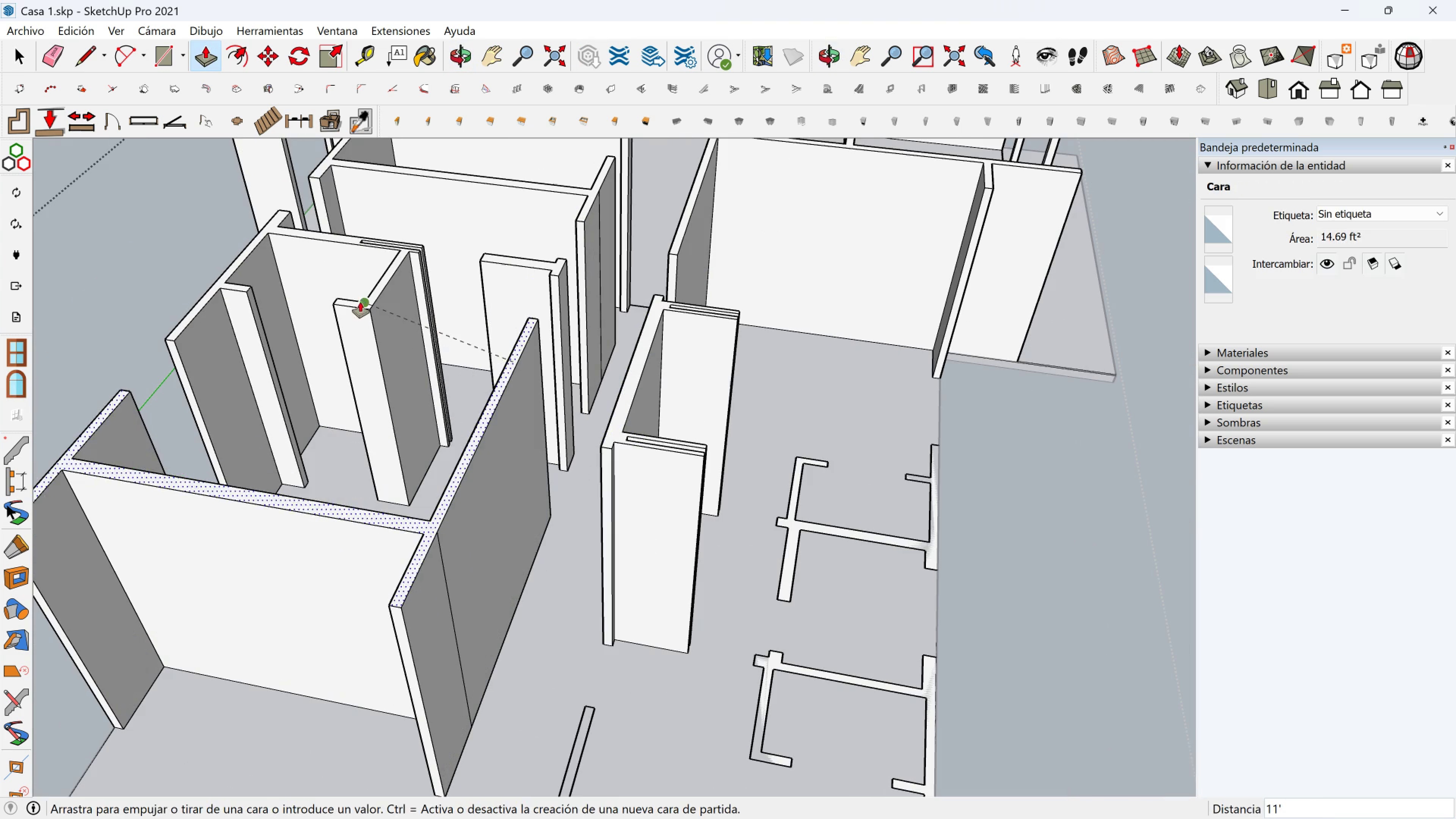 
left_click([360, 303])
 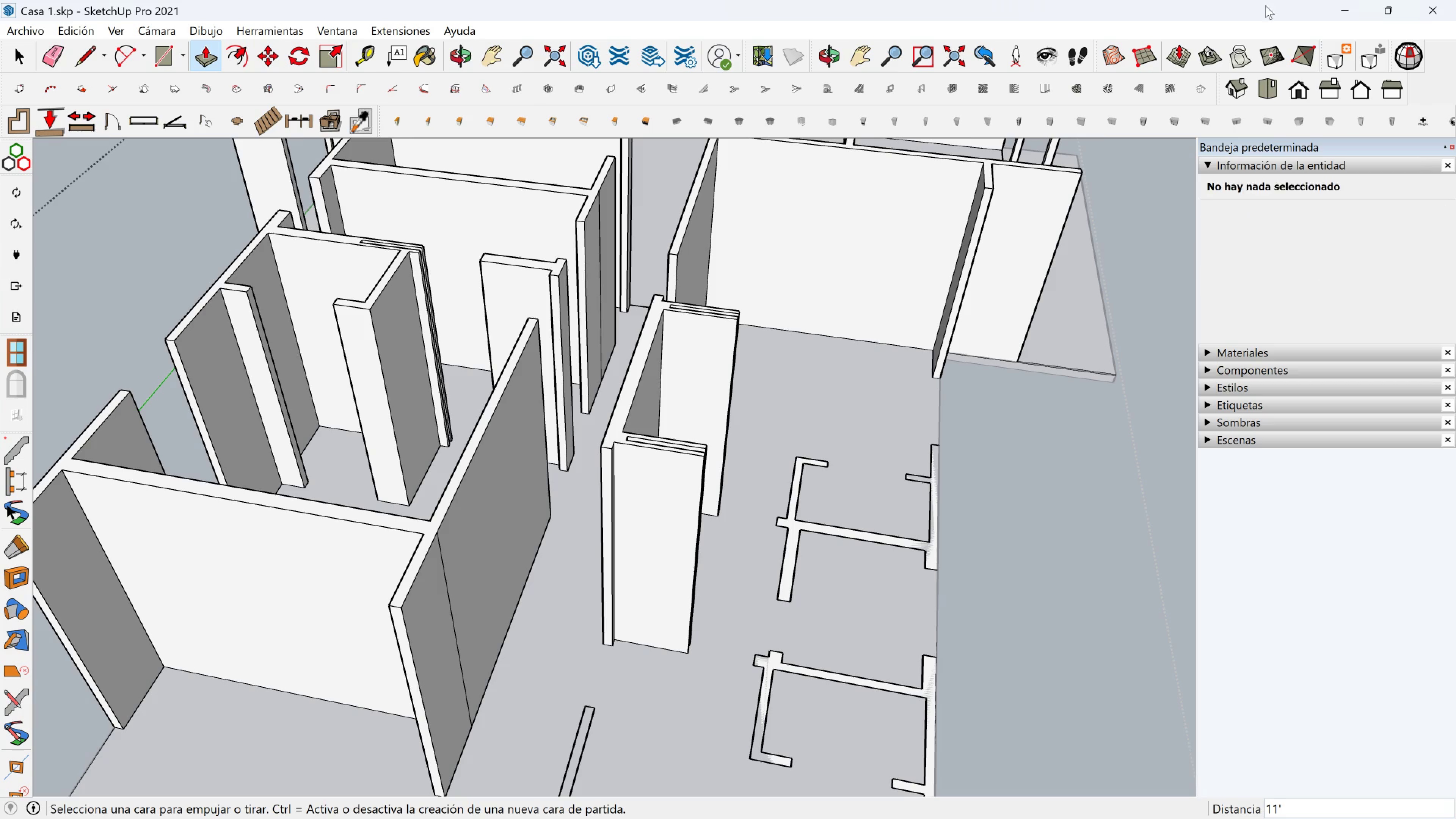 
left_click_drag(start_coordinate=[1280, 5], to_coordinate=[1233, 186])
 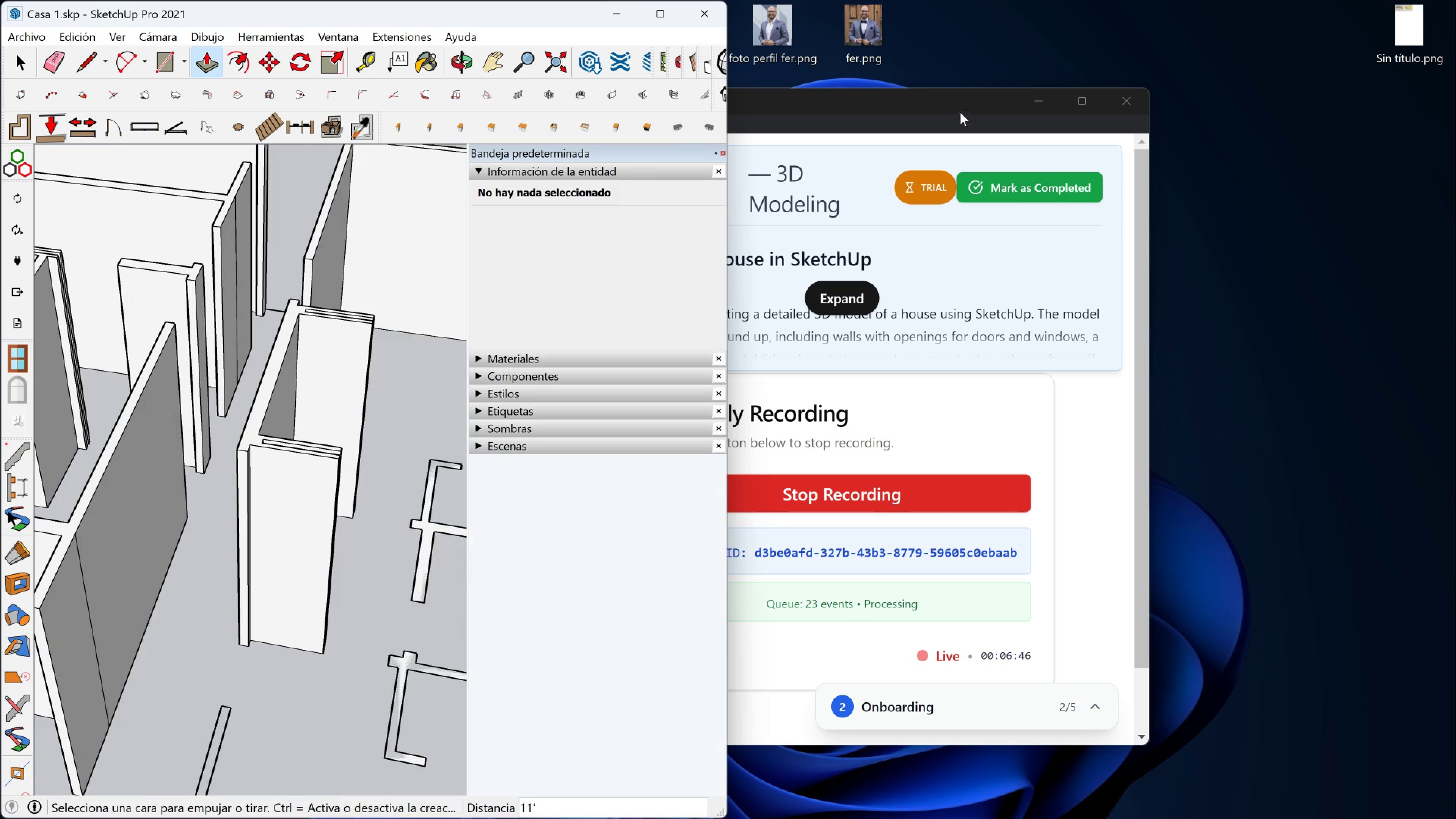 
left_click_drag(start_coordinate=[962, 106], to_coordinate=[969, 268])
 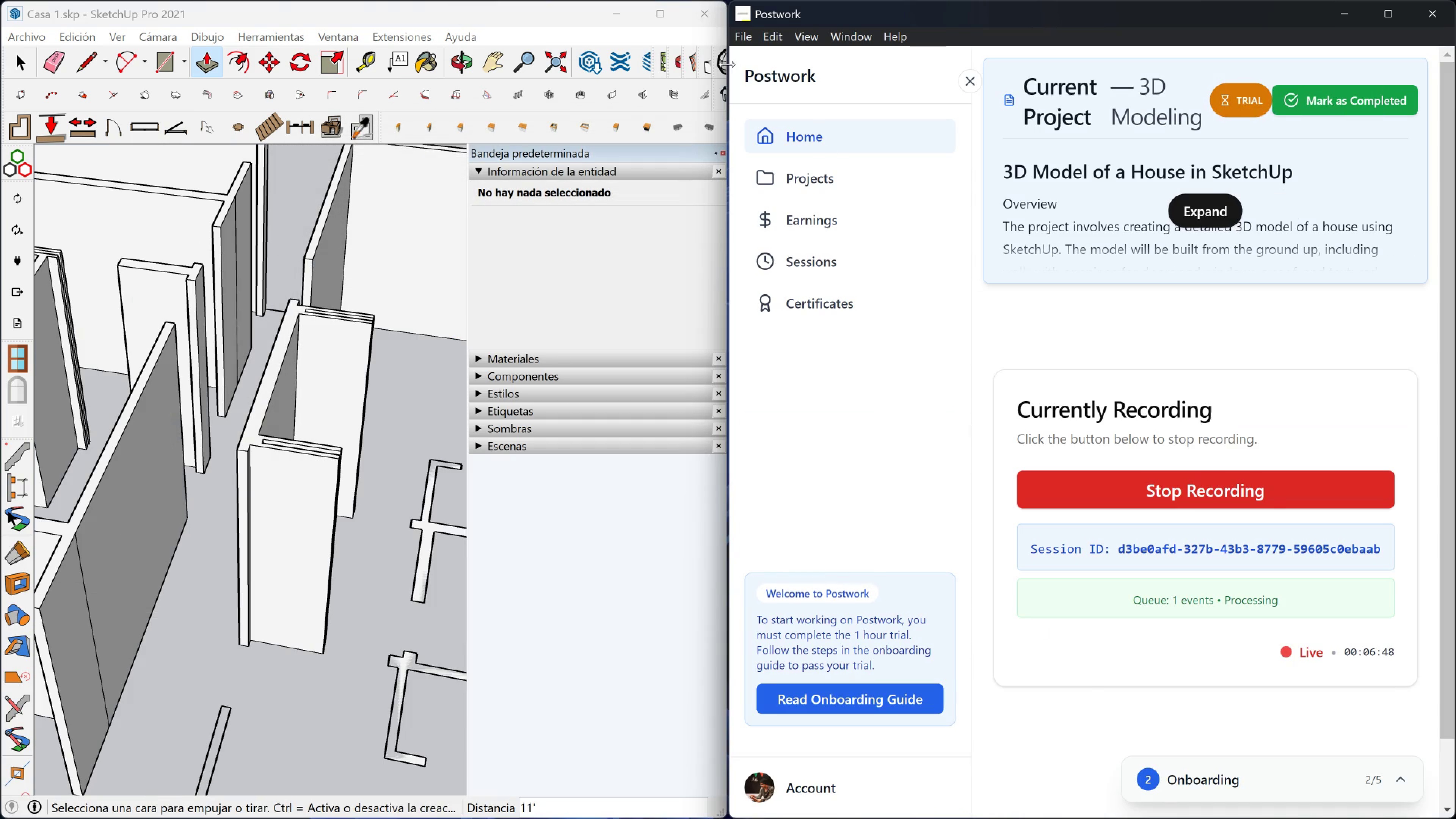 
left_click_drag(start_coordinate=[726, 66], to_coordinate=[1201, 131])
 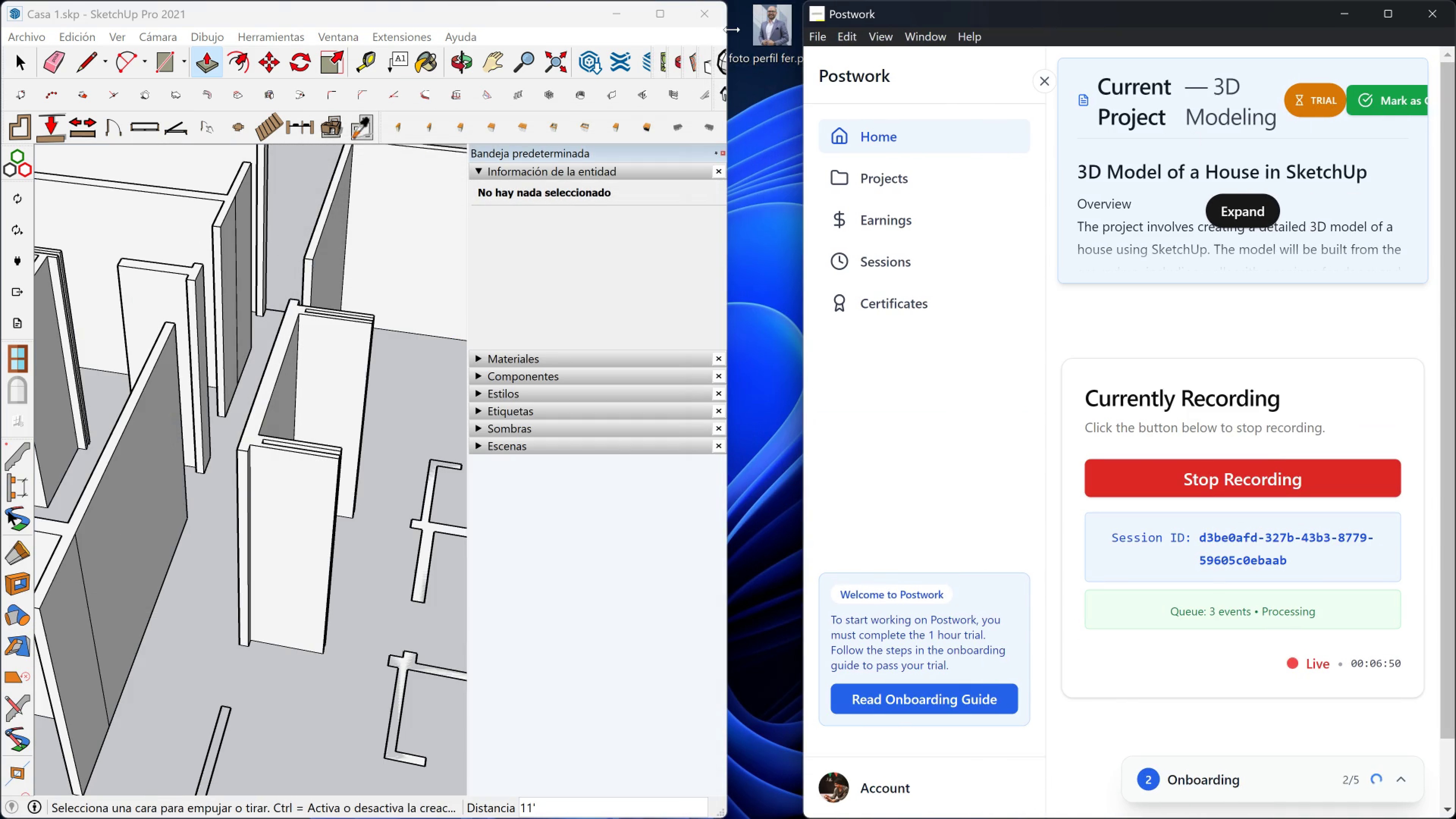 
left_click_drag(start_coordinate=[731, 30], to_coordinate=[1057, 64])
 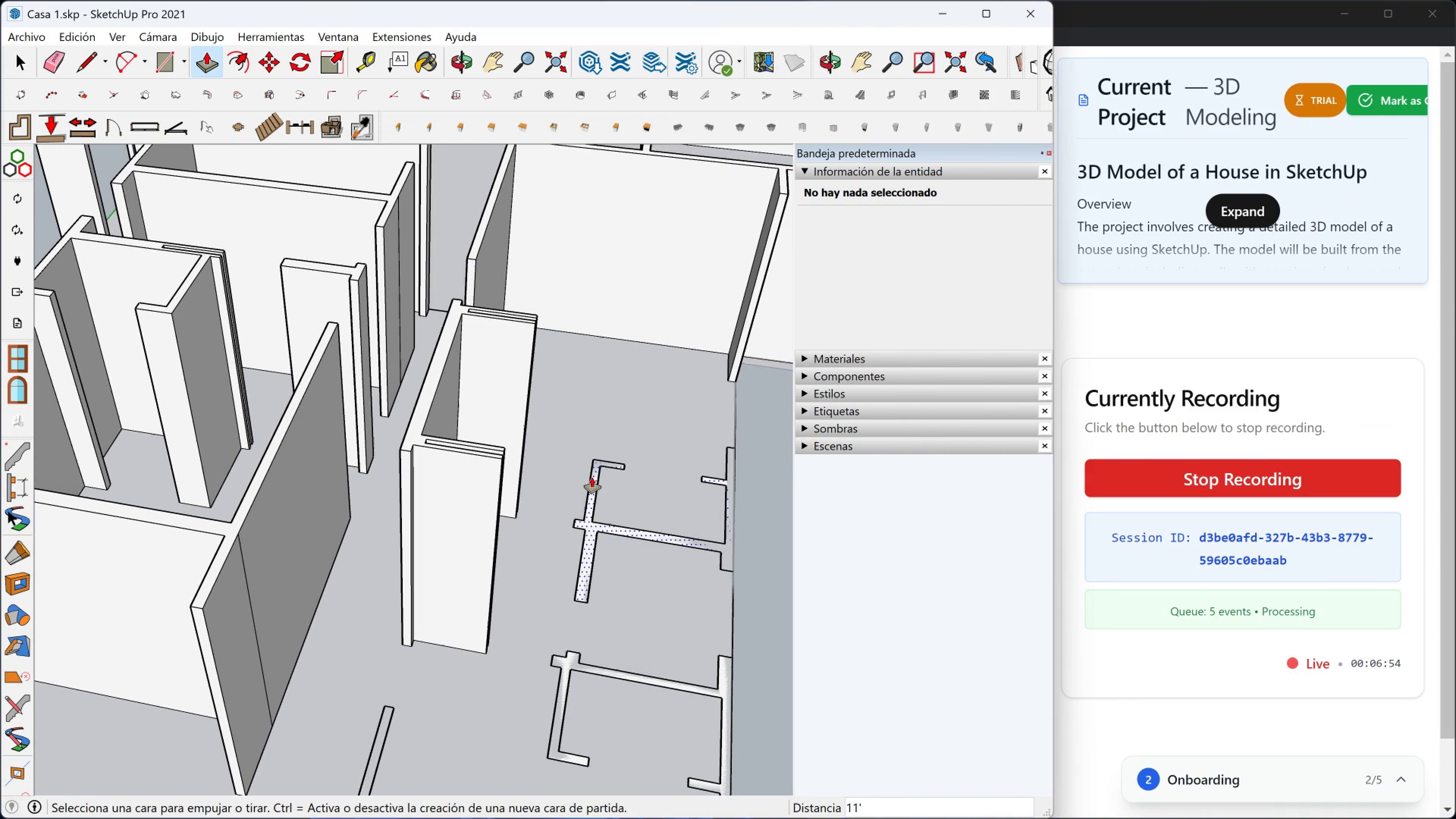 
left_click([592, 478])
 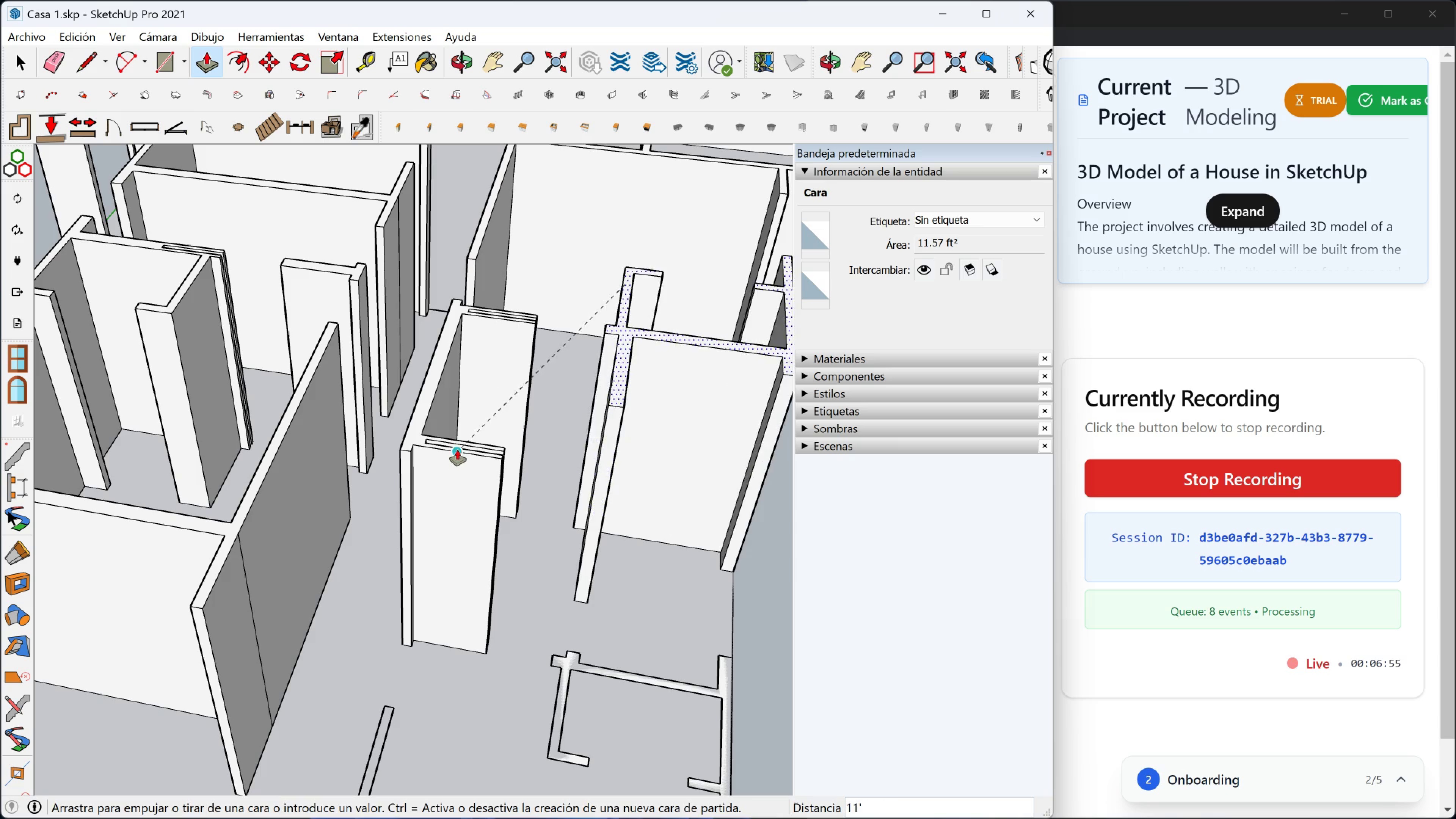 
left_click([457, 450])
 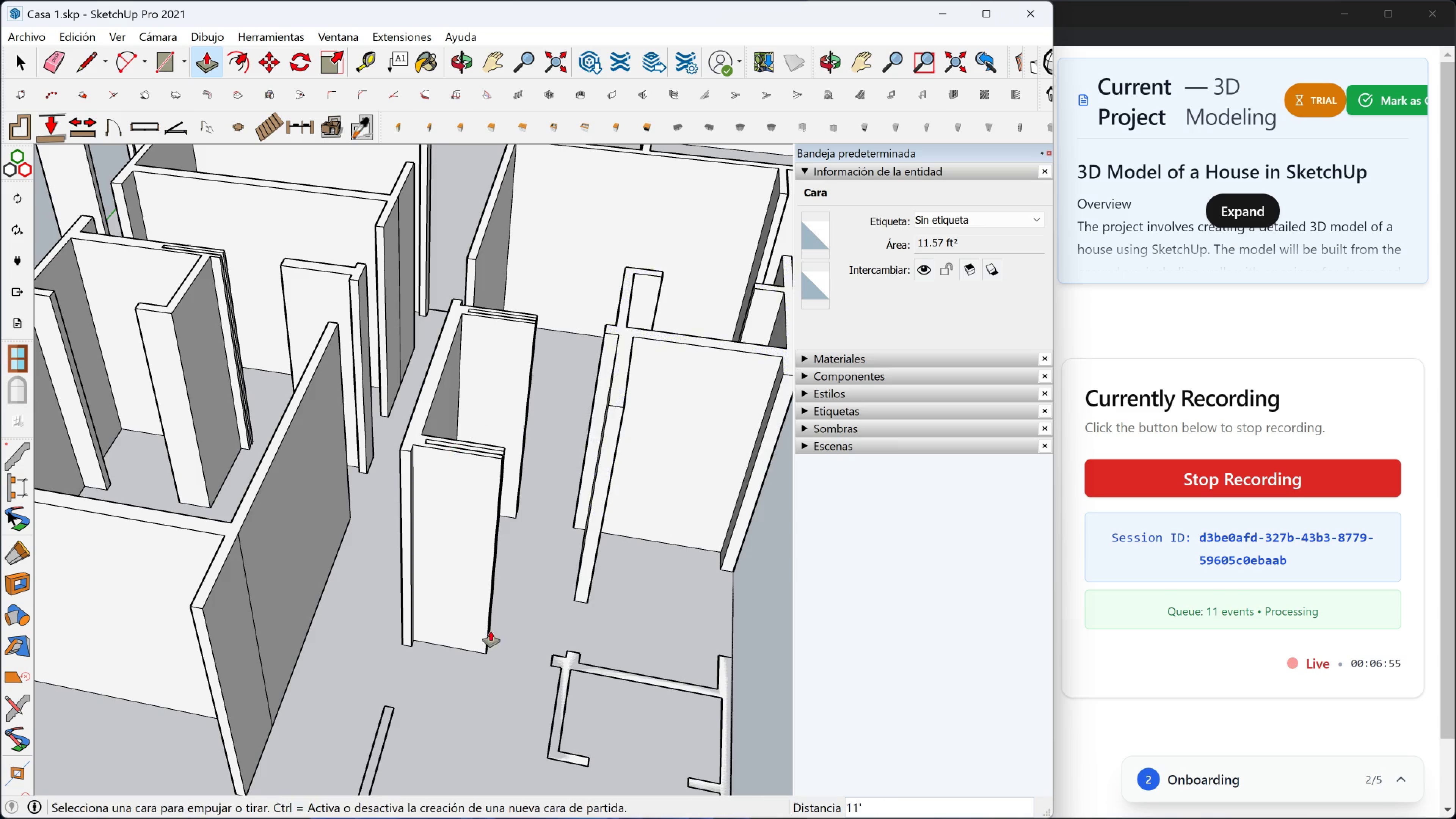 
hold_key(key=ShiftLeft, duration=0.31)
 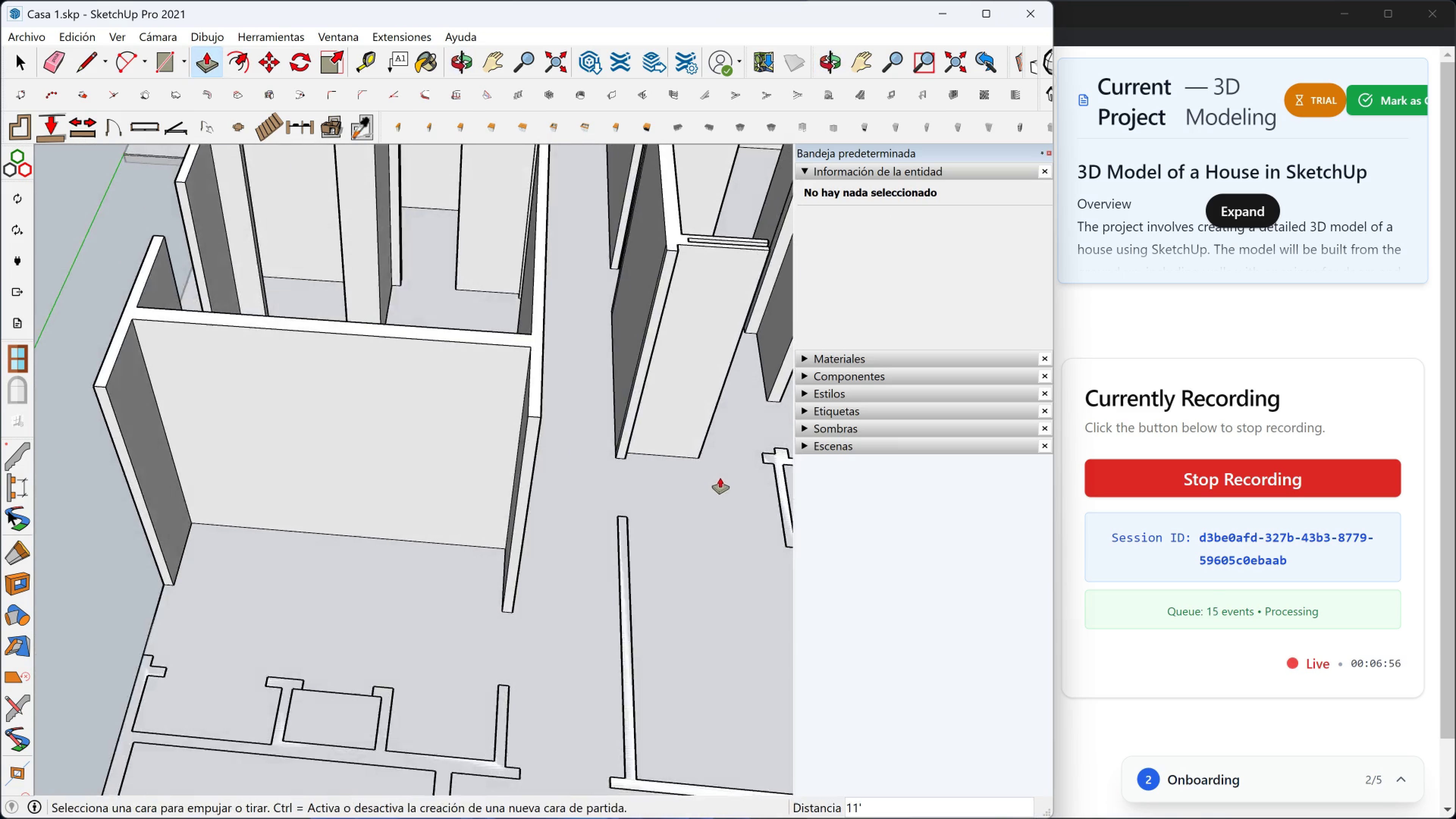 
scroll: coordinate [710, 478], scroll_direction: down, amount: 4.0
 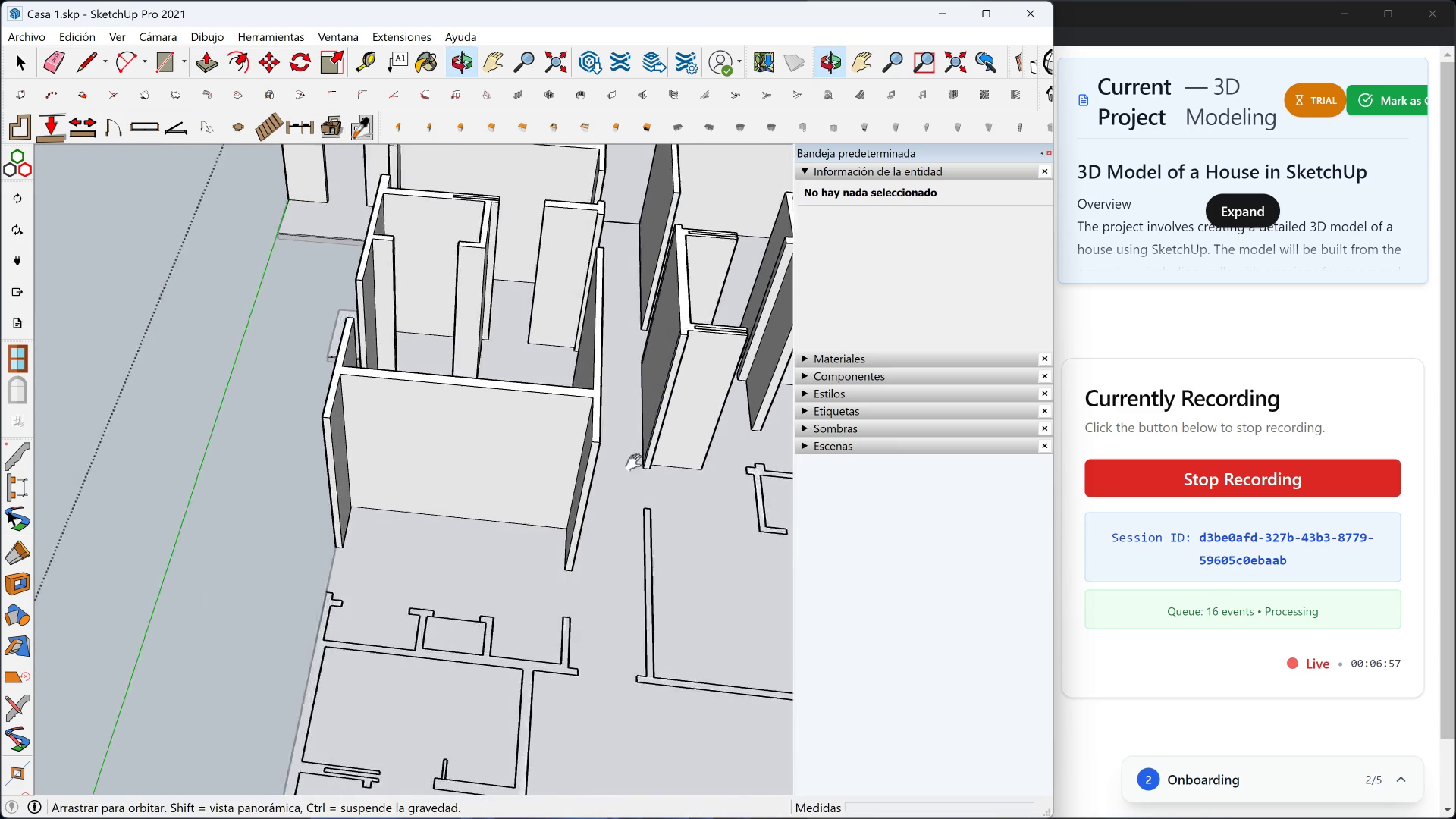 
key(Shift+ShiftLeft)
 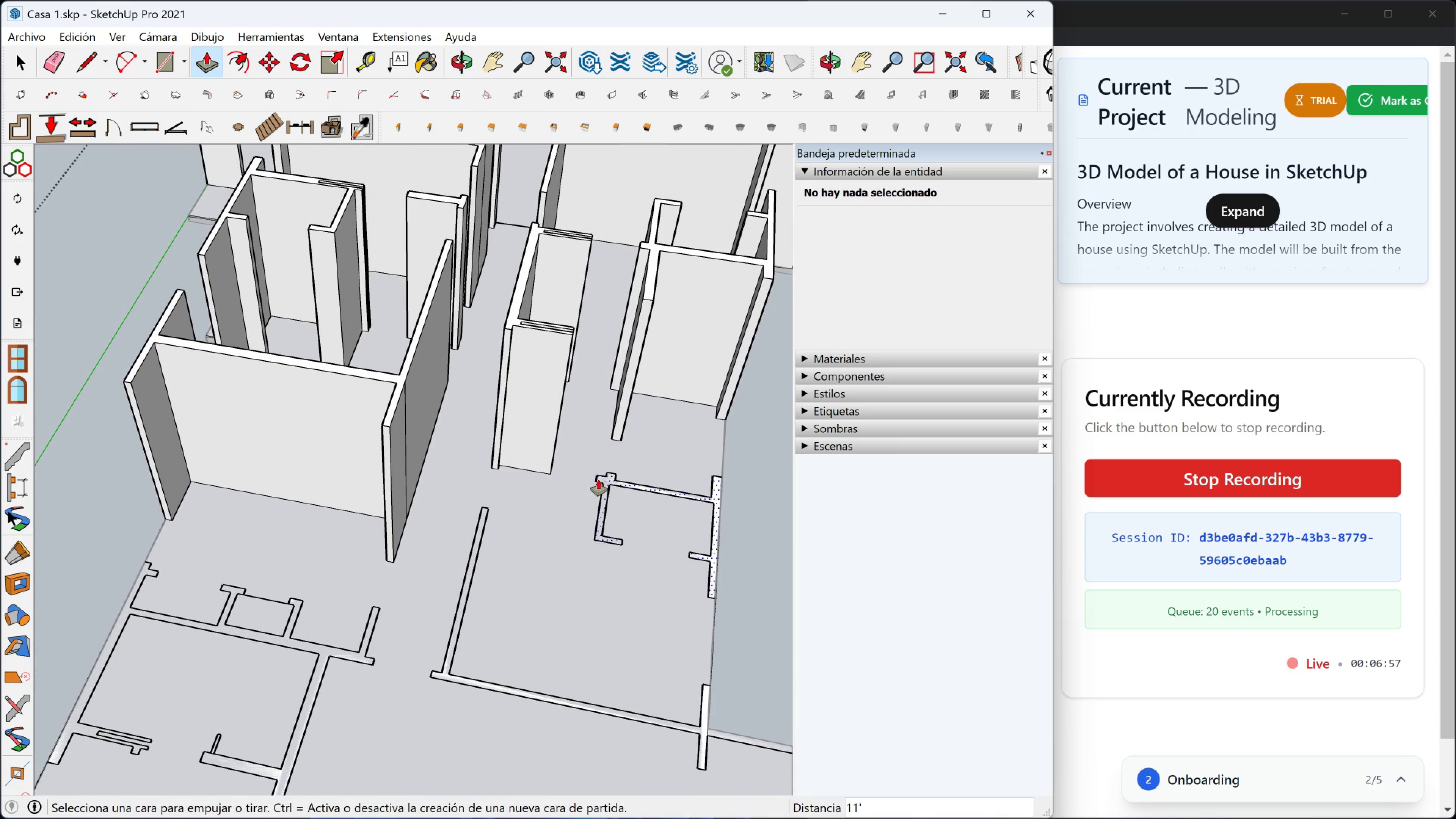 
left_click([602, 481])
 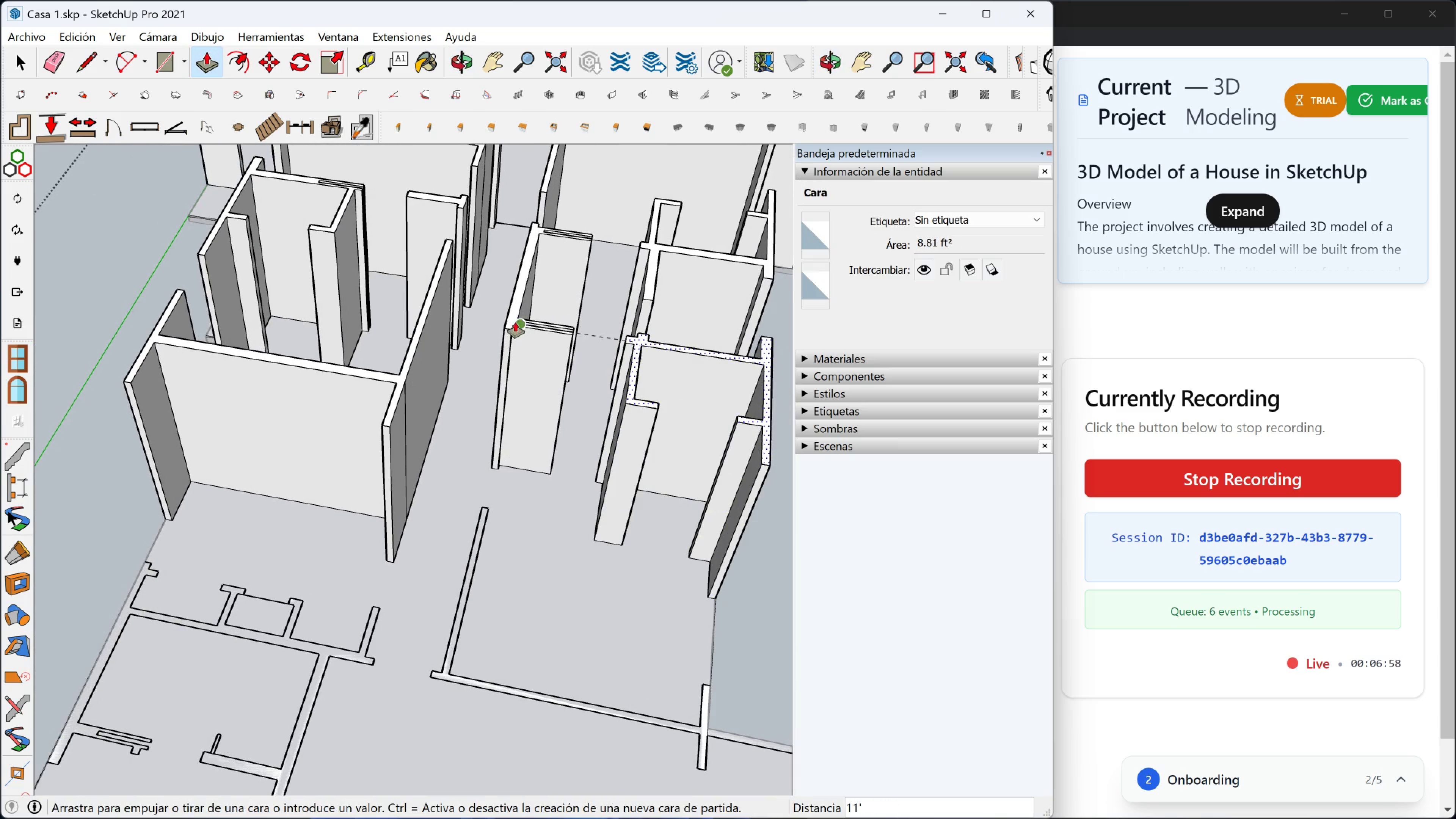 
left_click([515, 322])
 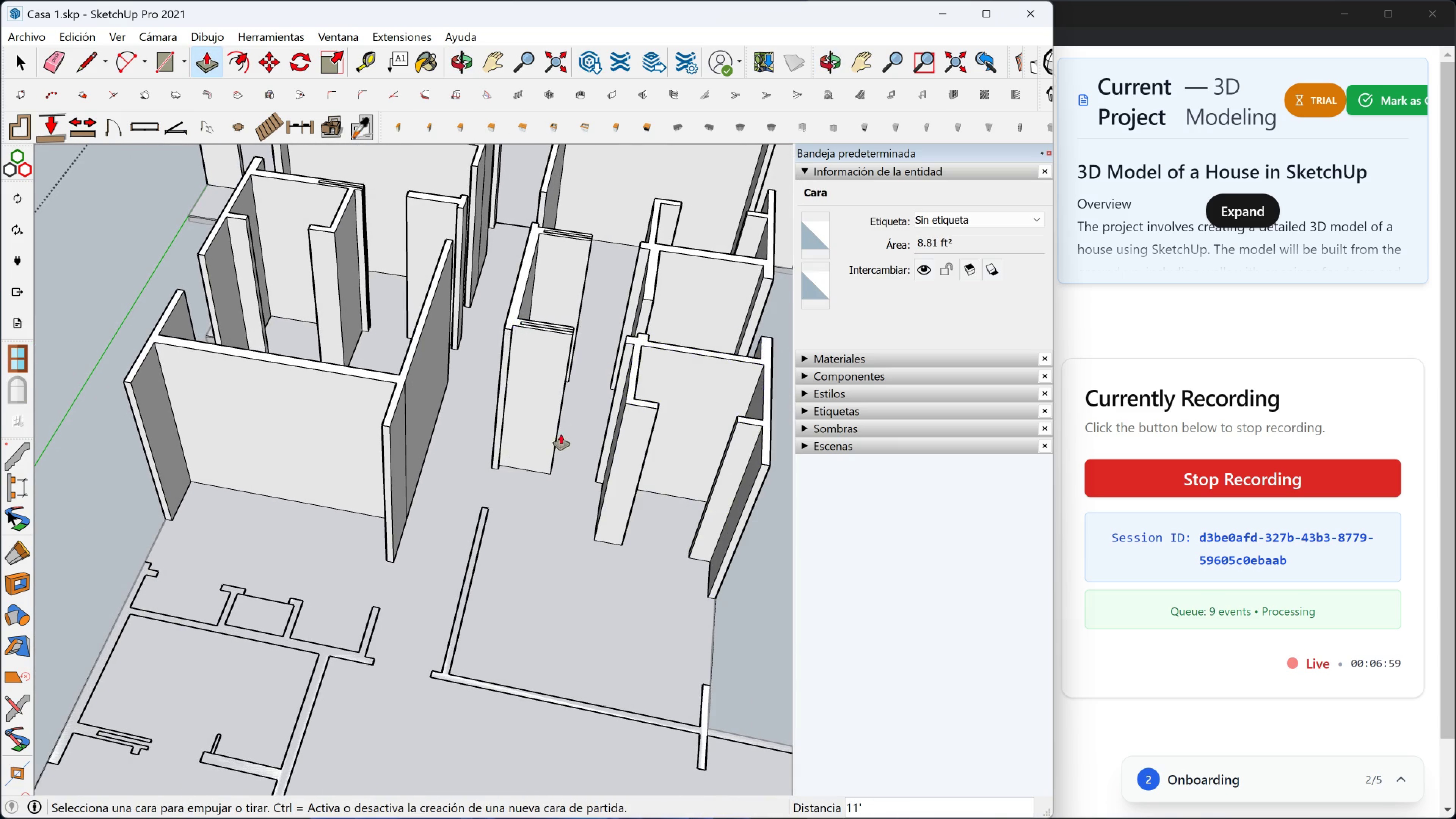 
scroll: coordinate [560, 479], scroll_direction: down, amount: 3.0
 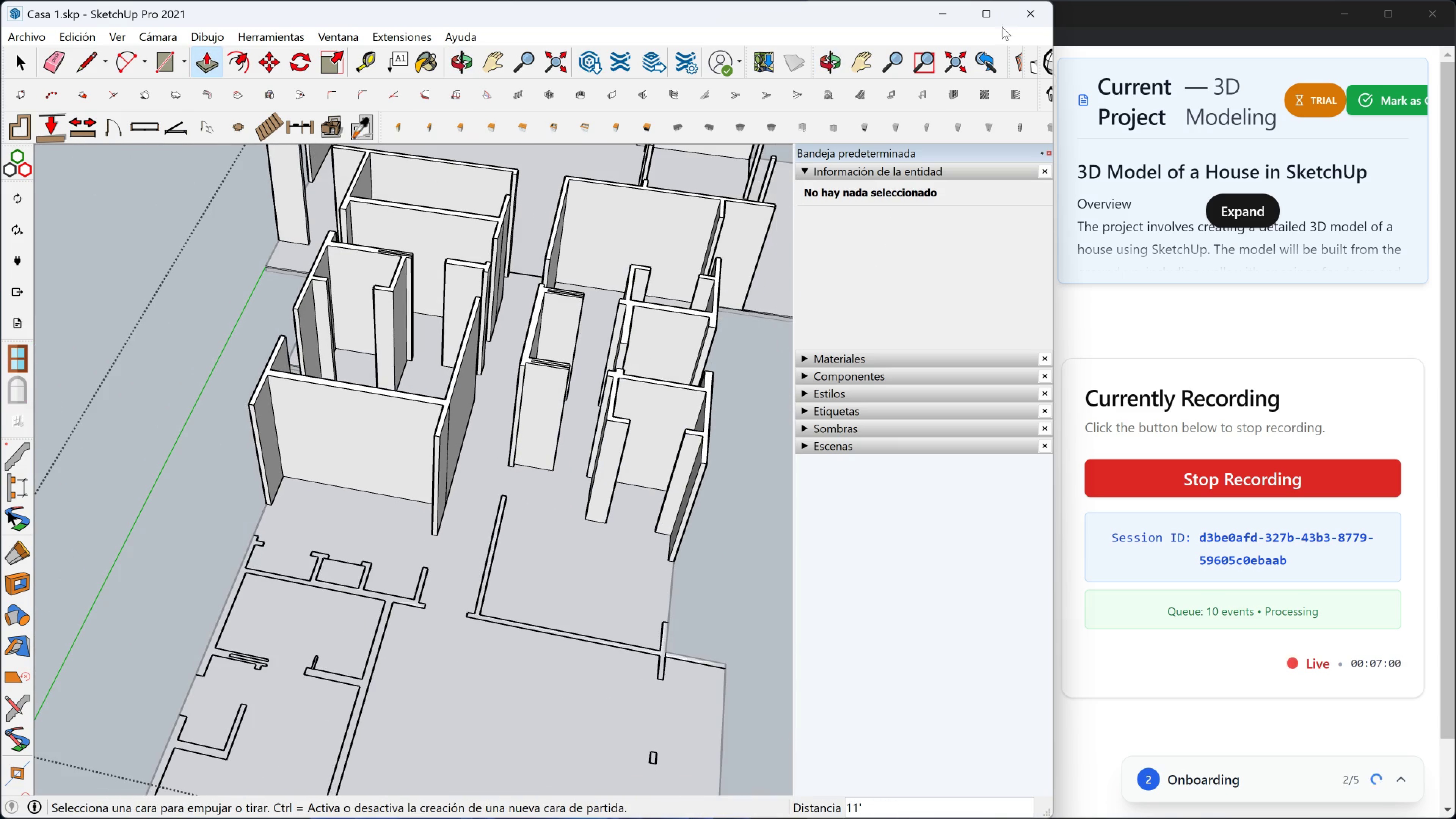 
left_click([992, 15])
 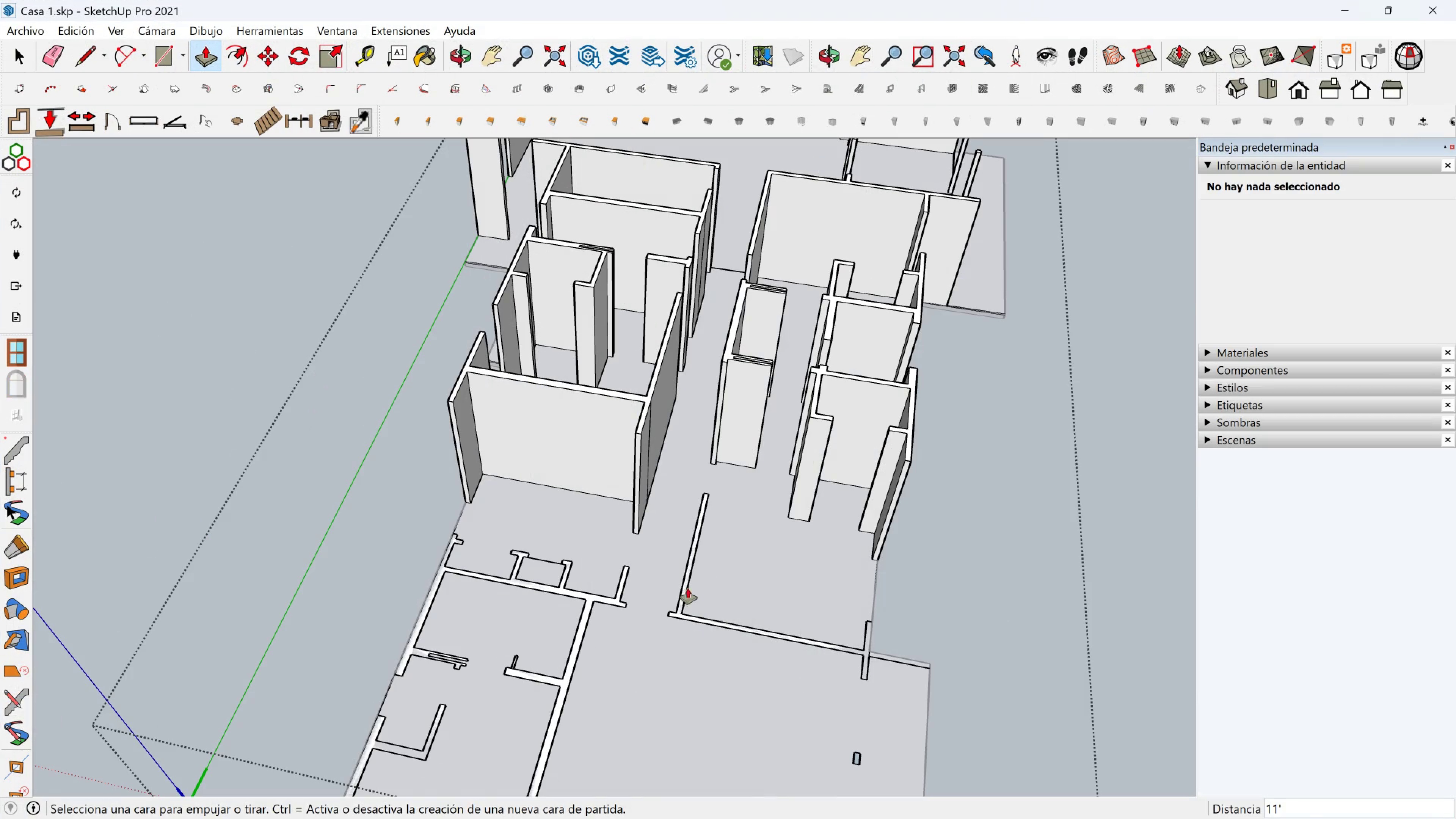 
left_click([685, 579])
 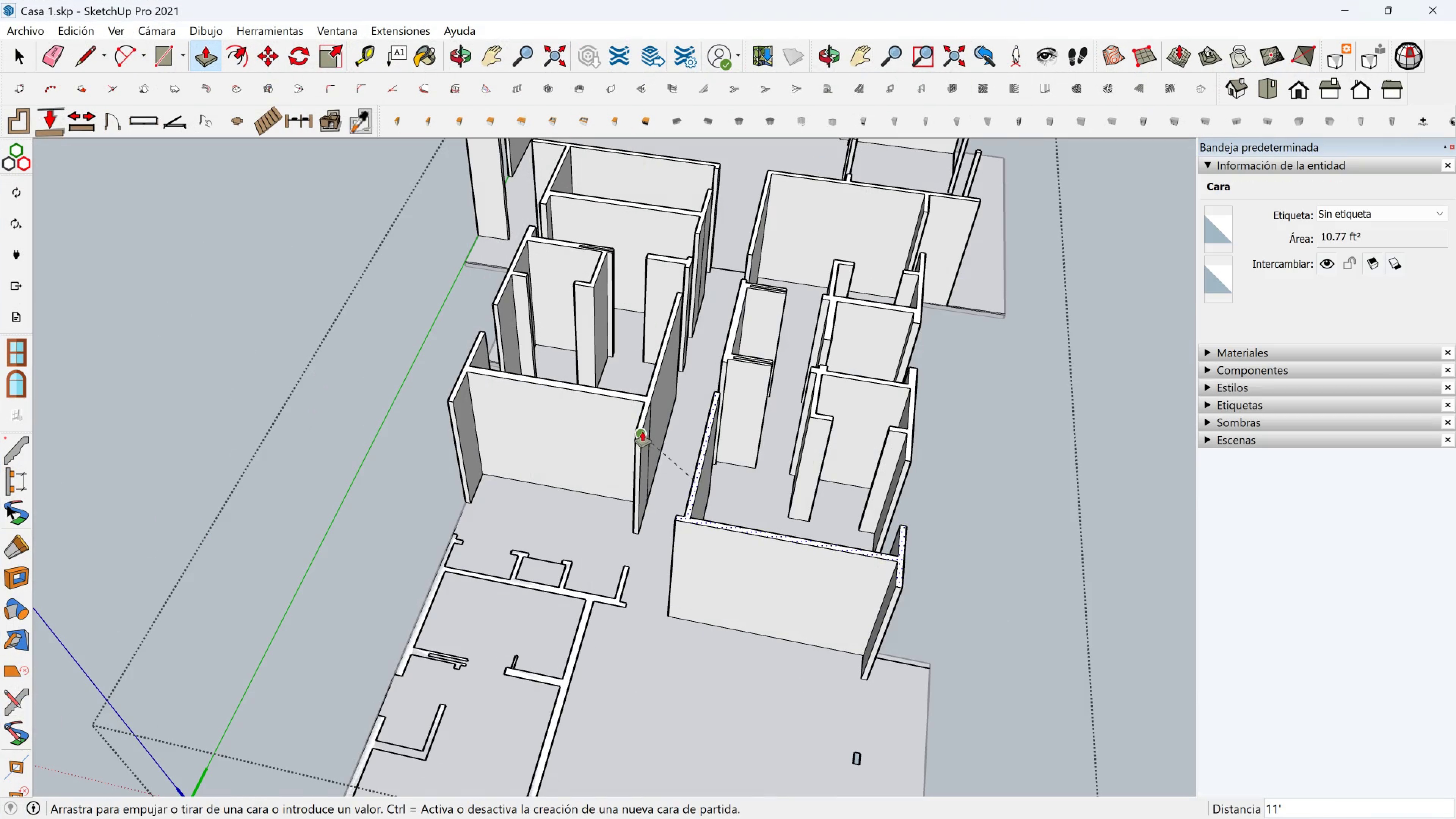 
left_click([642, 431])
 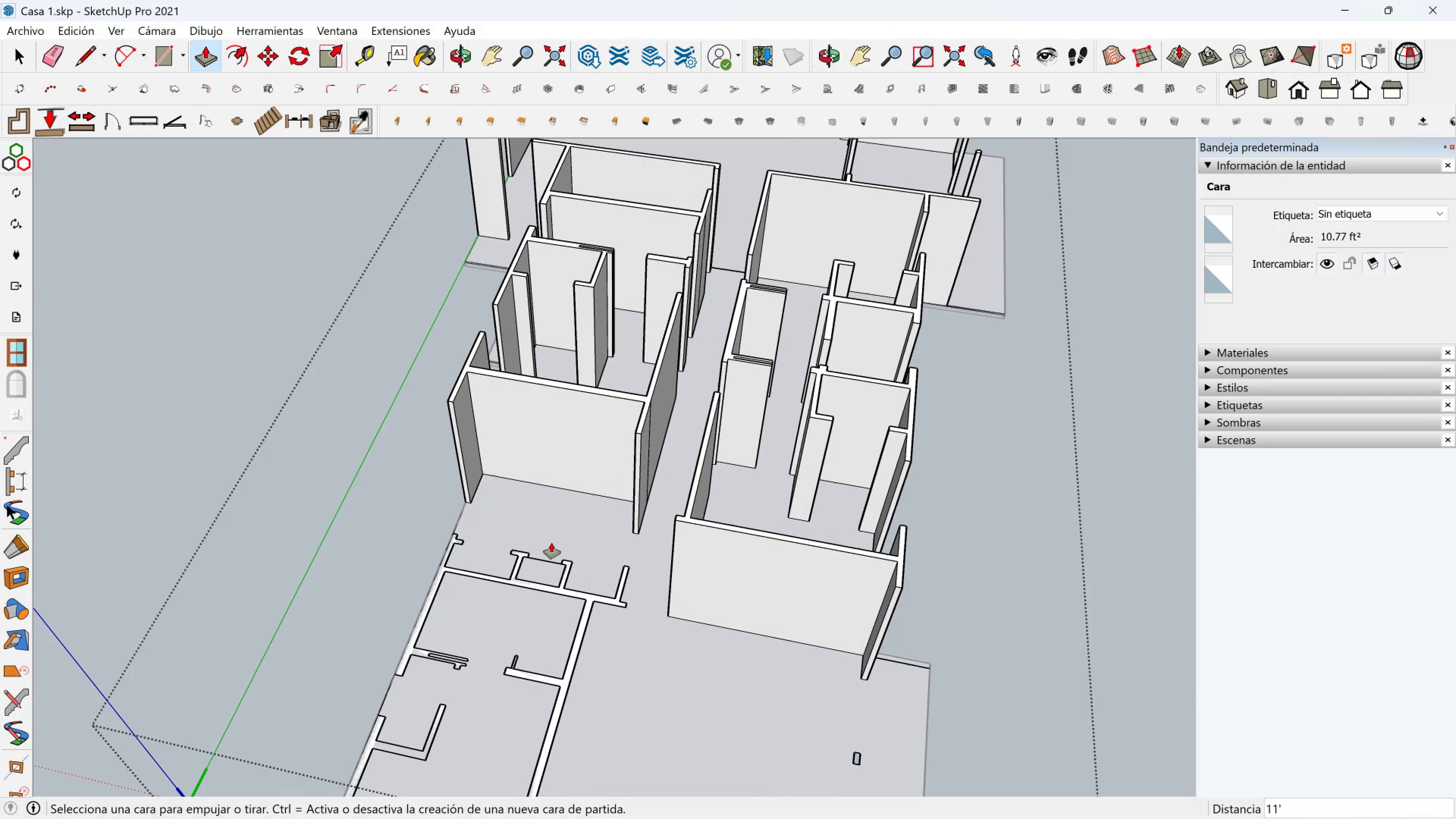 
scroll: coordinate [545, 544], scroll_direction: up, amount: 3.0
 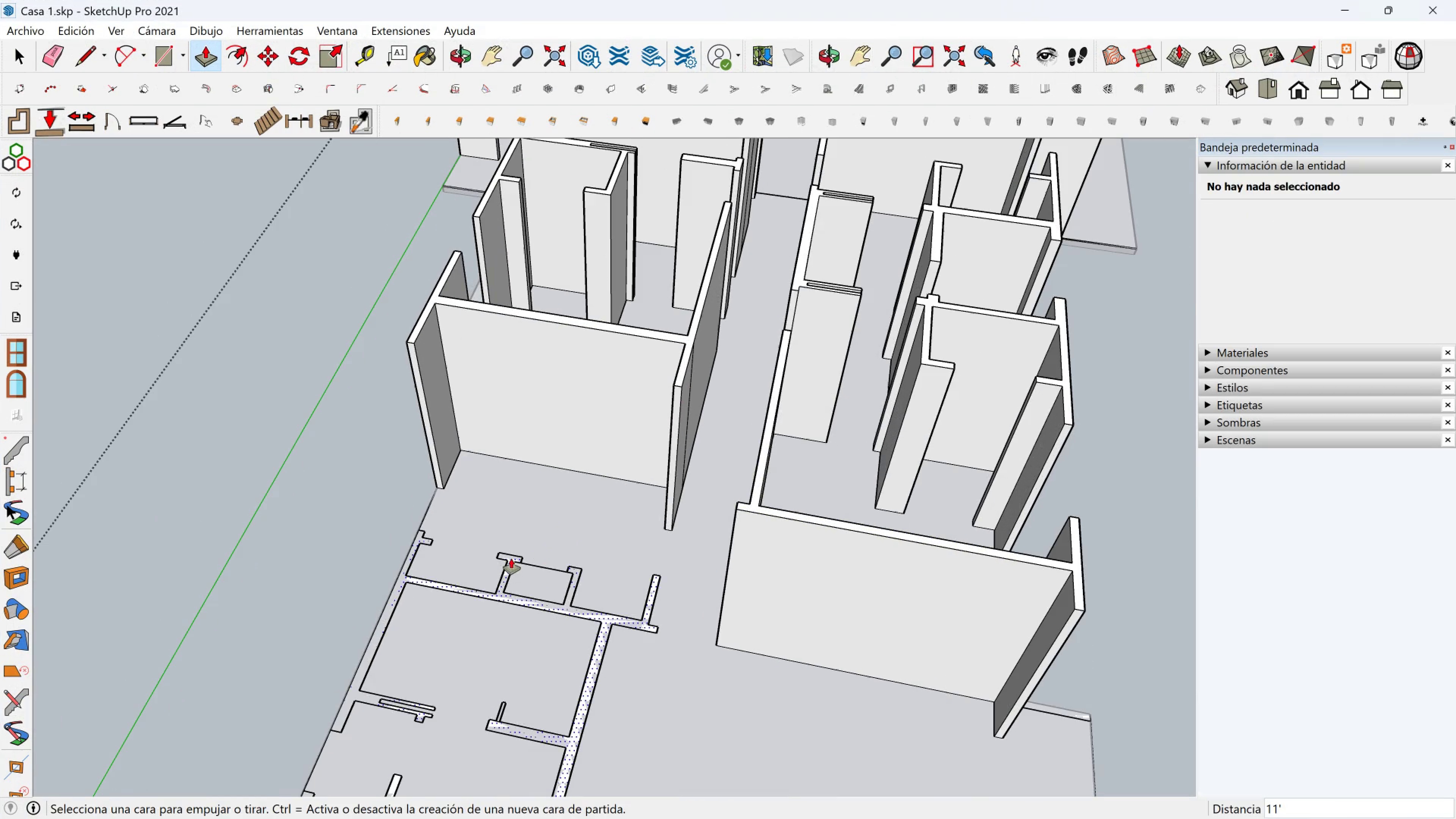 
left_click([511, 559])
 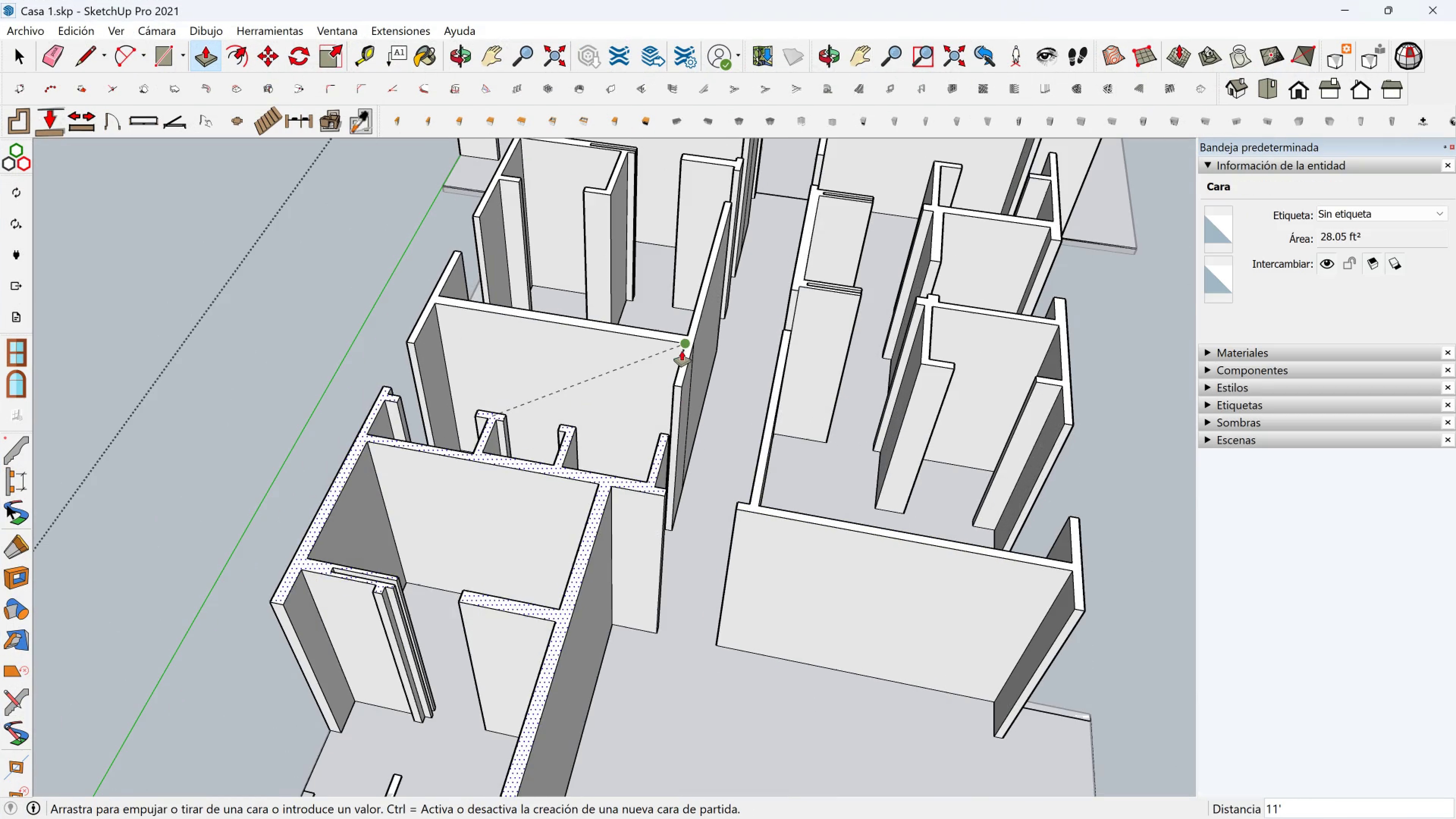 
left_click([682, 351])
 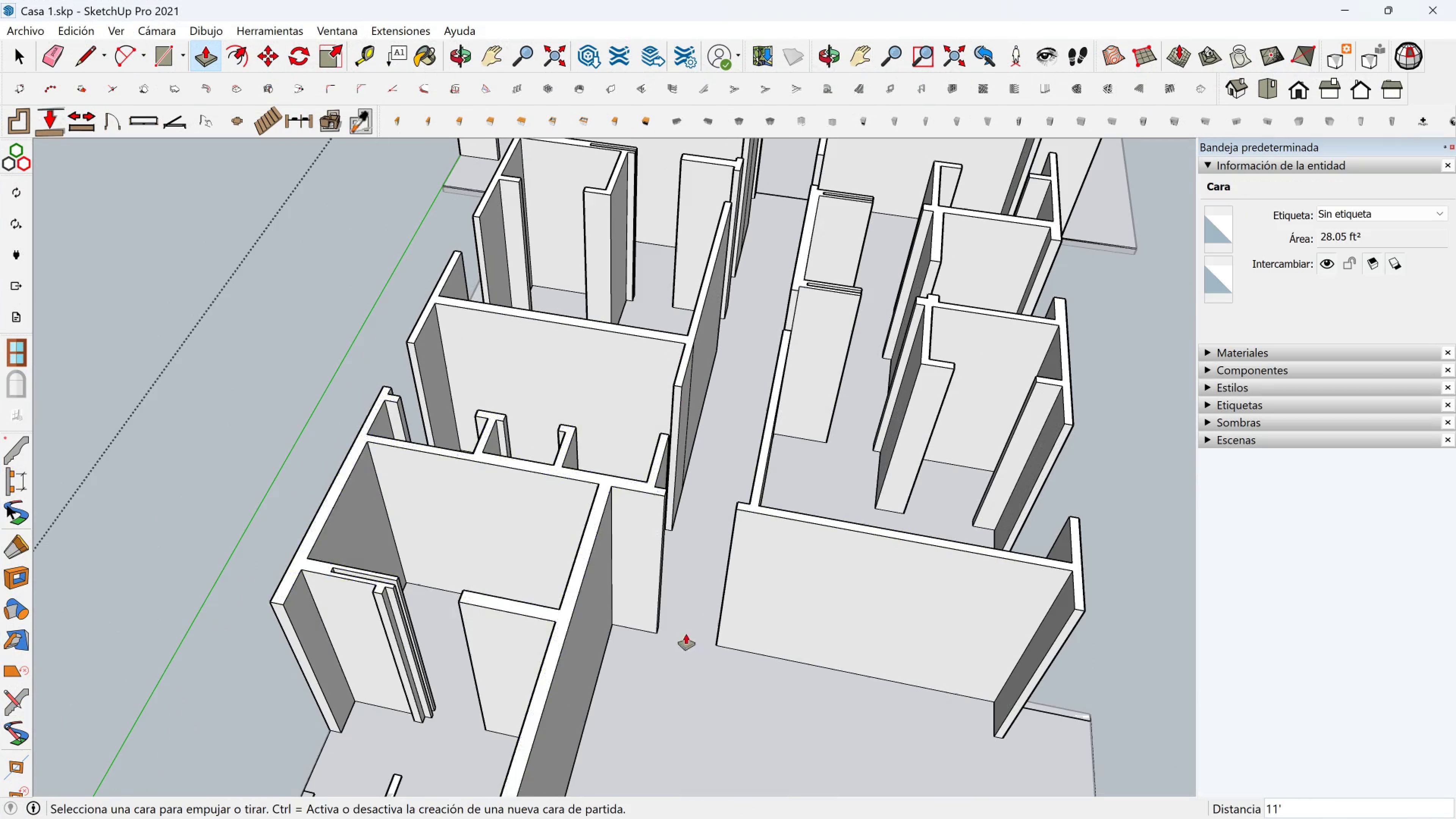 
scroll: coordinate [687, 637], scroll_direction: down, amount: 2.0
 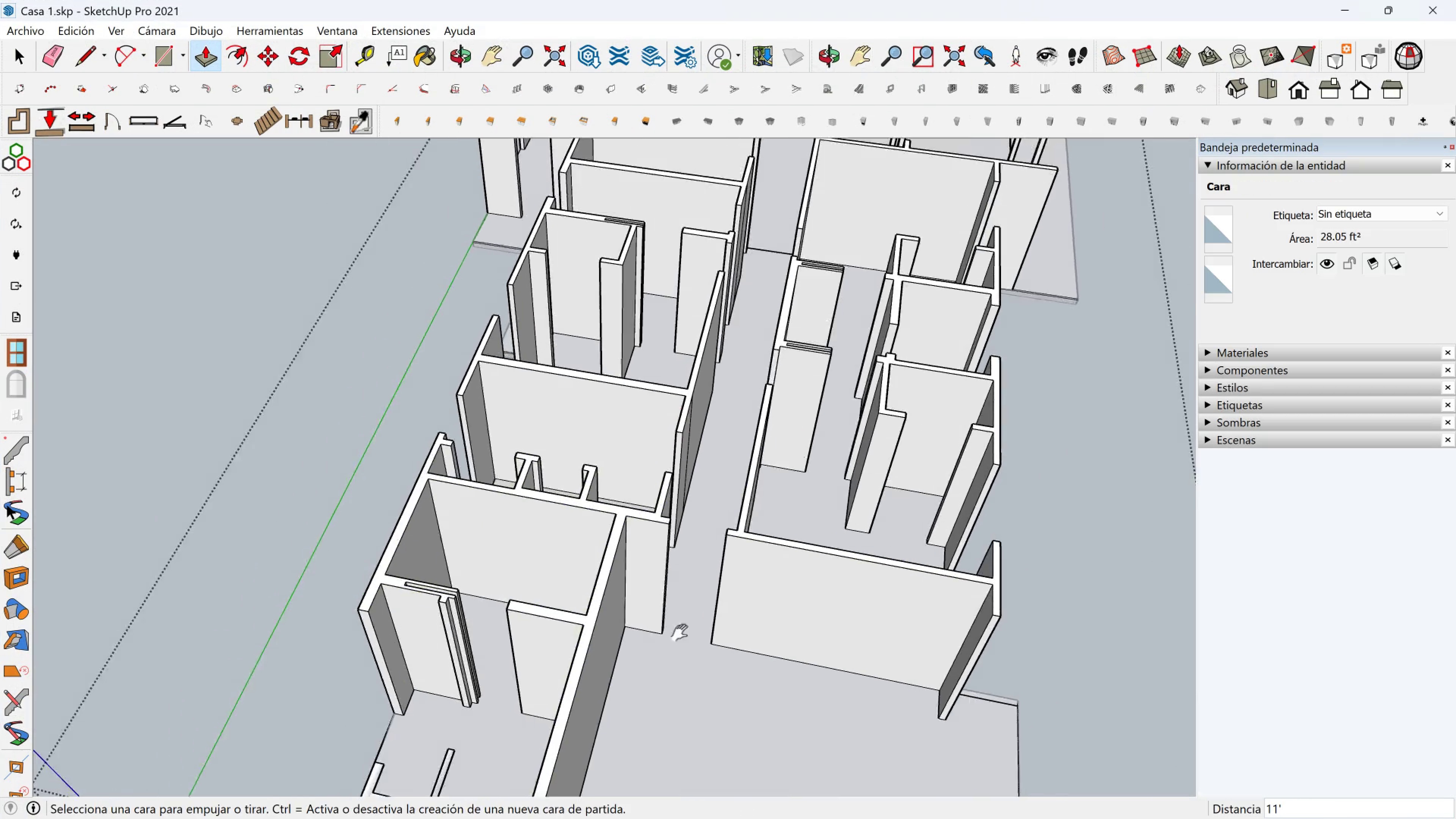 
hold_key(key=ShiftLeft, duration=0.34)
 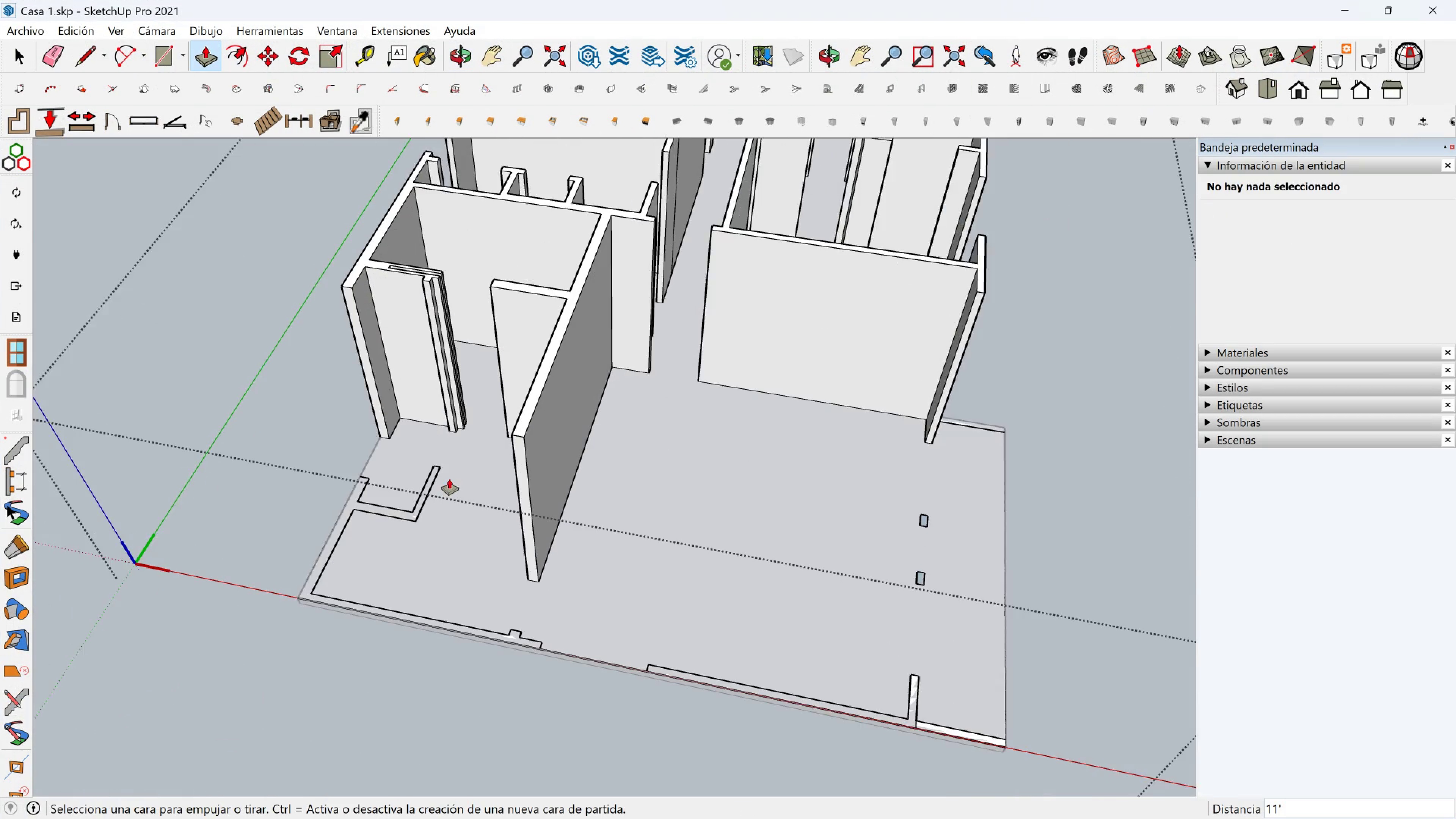 
scroll: coordinate [449, 483], scroll_direction: up, amount: 2.0
 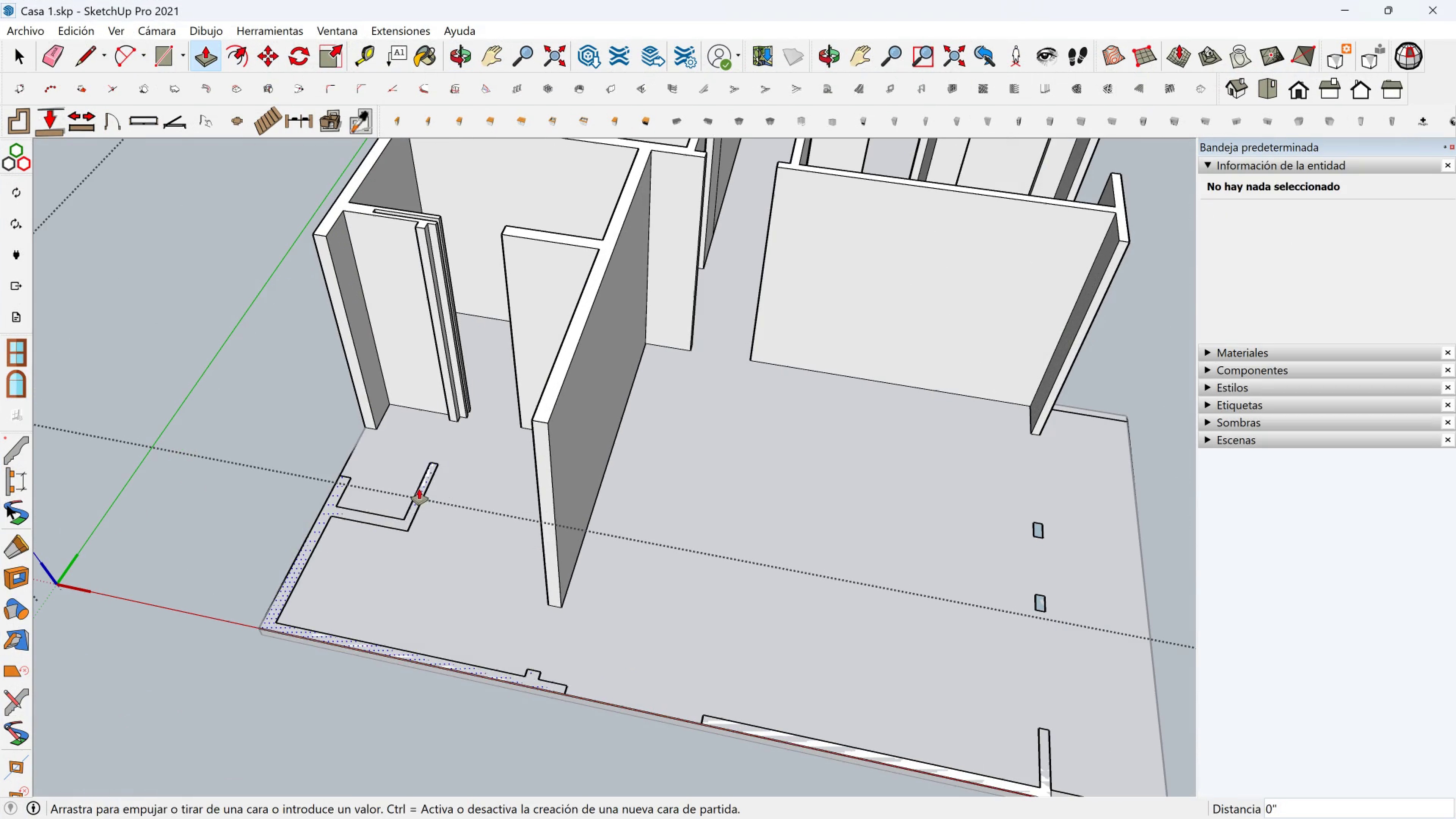 
left_click([419, 489])
 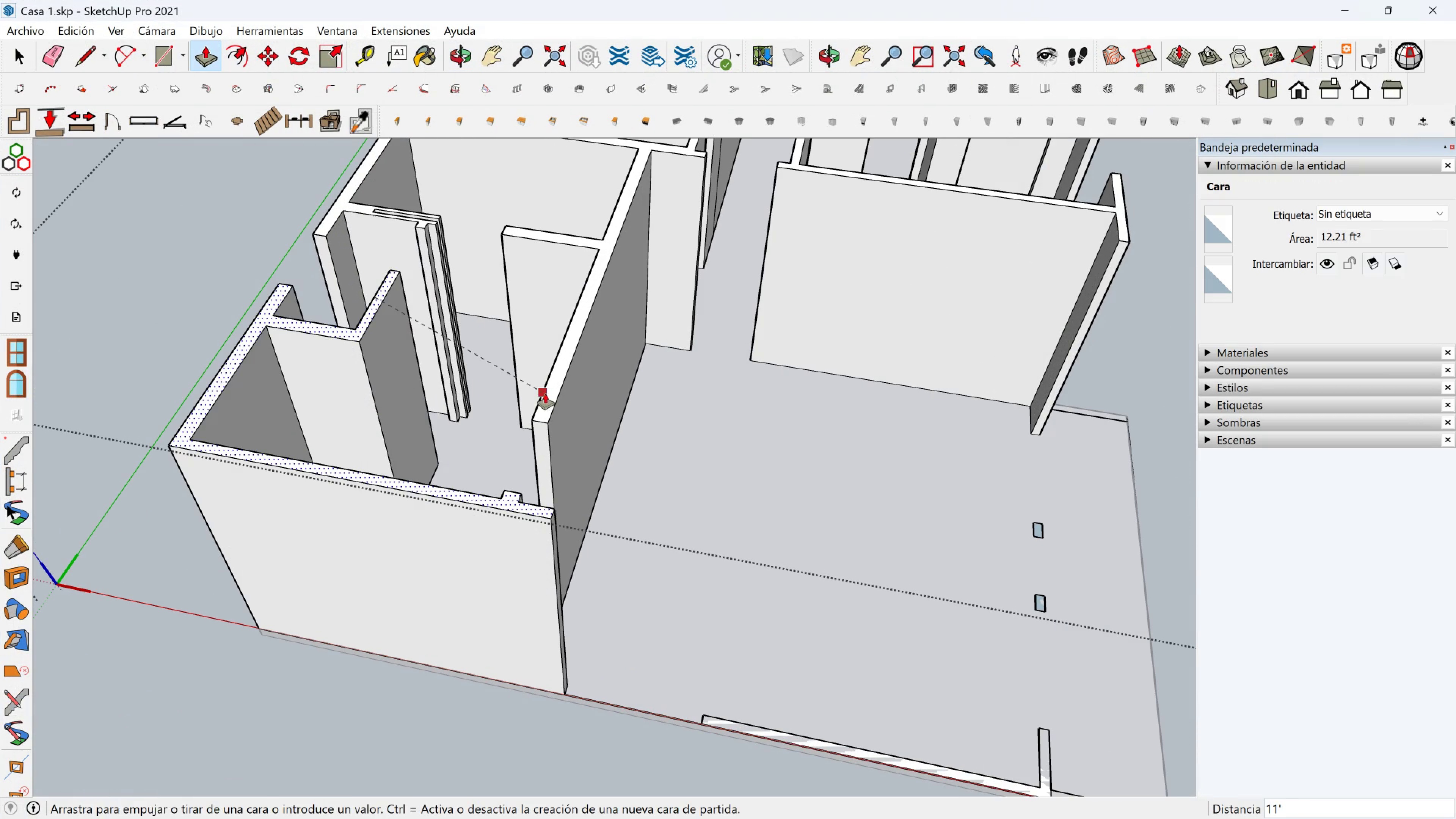 
left_click([545, 394])
 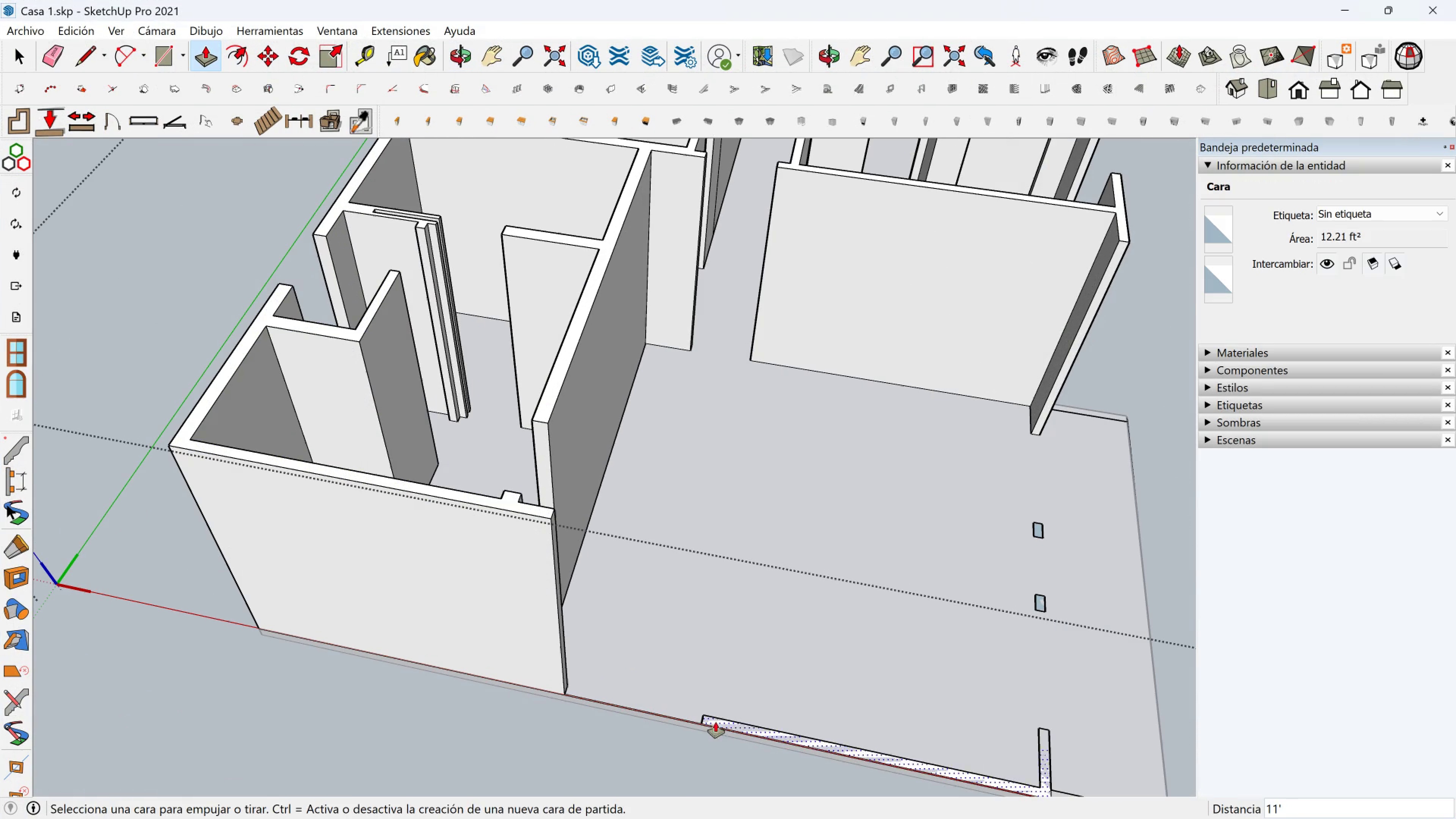 
left_click([715, 722])
 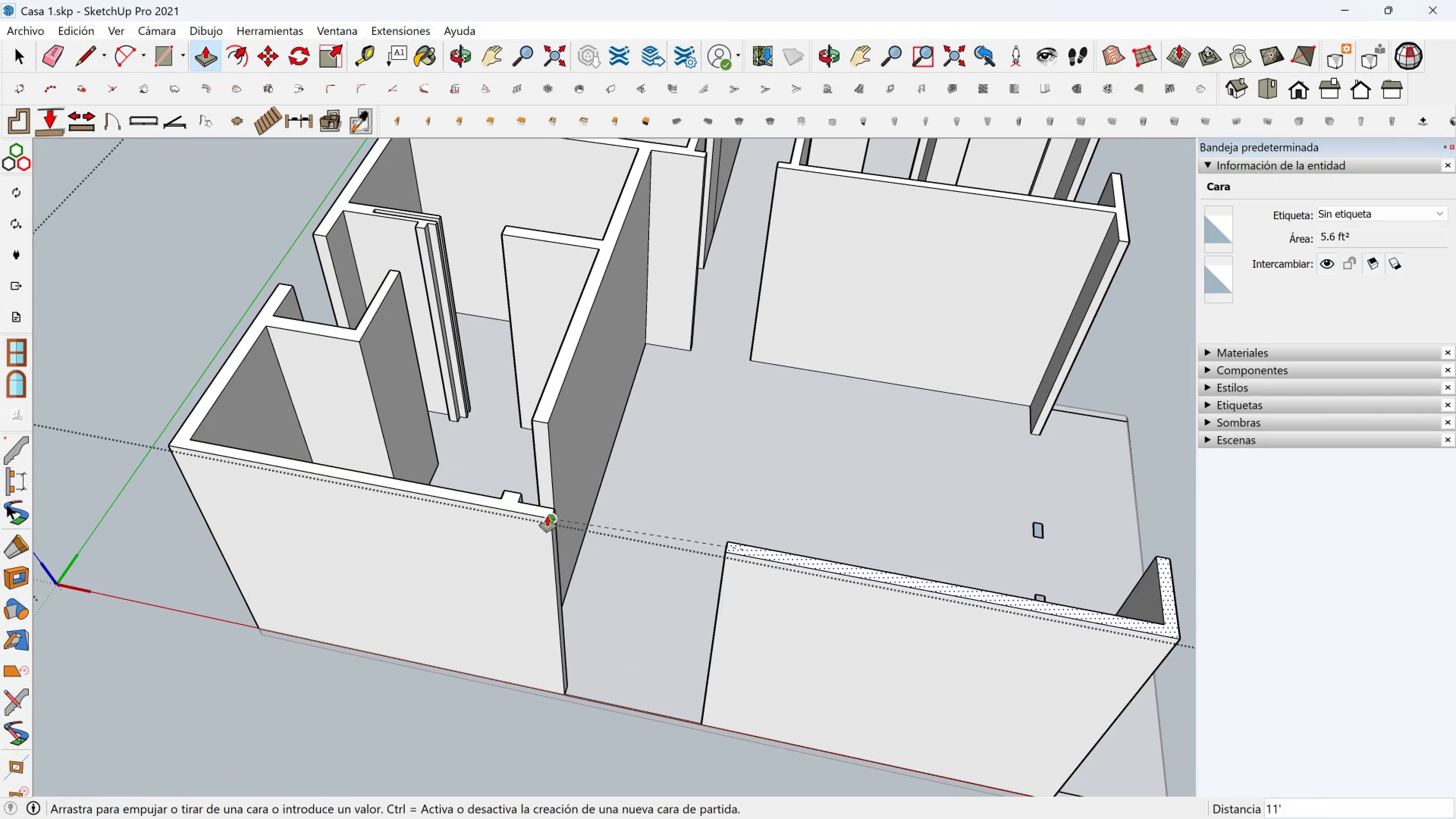 
left_click([547, 516])
 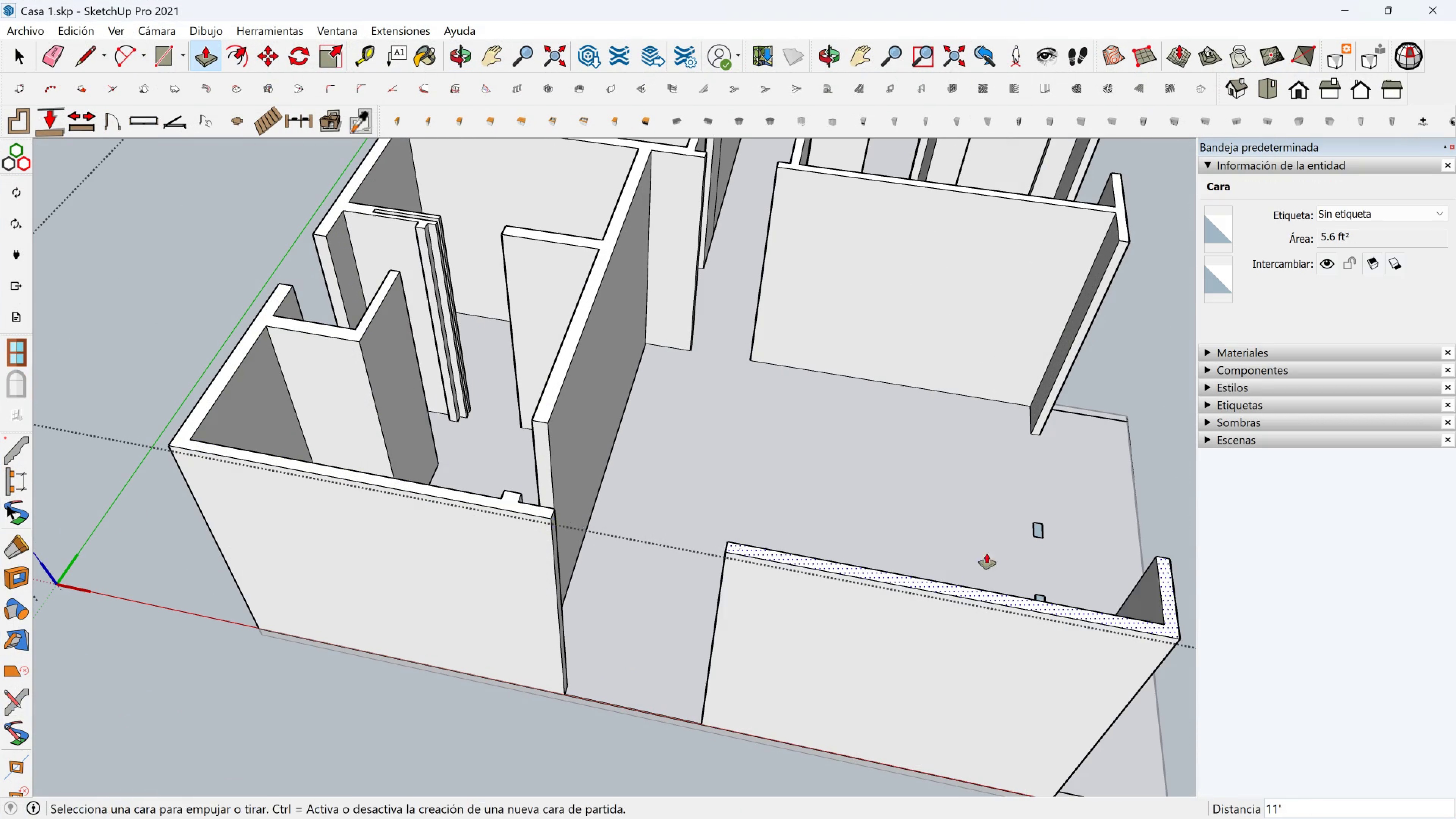 
key(Shift+ShiftLeft)
 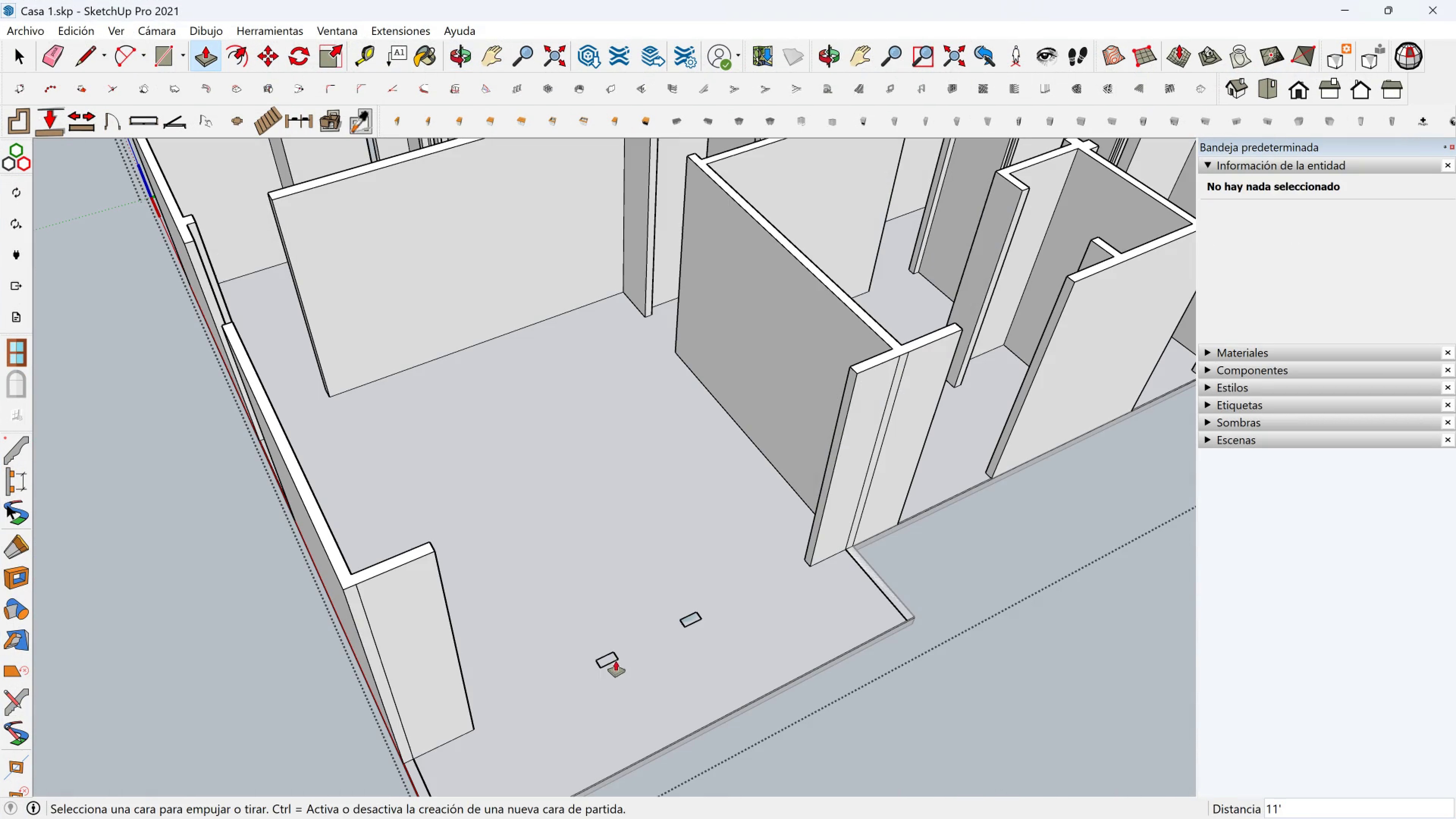 
left_click([606, 661])
 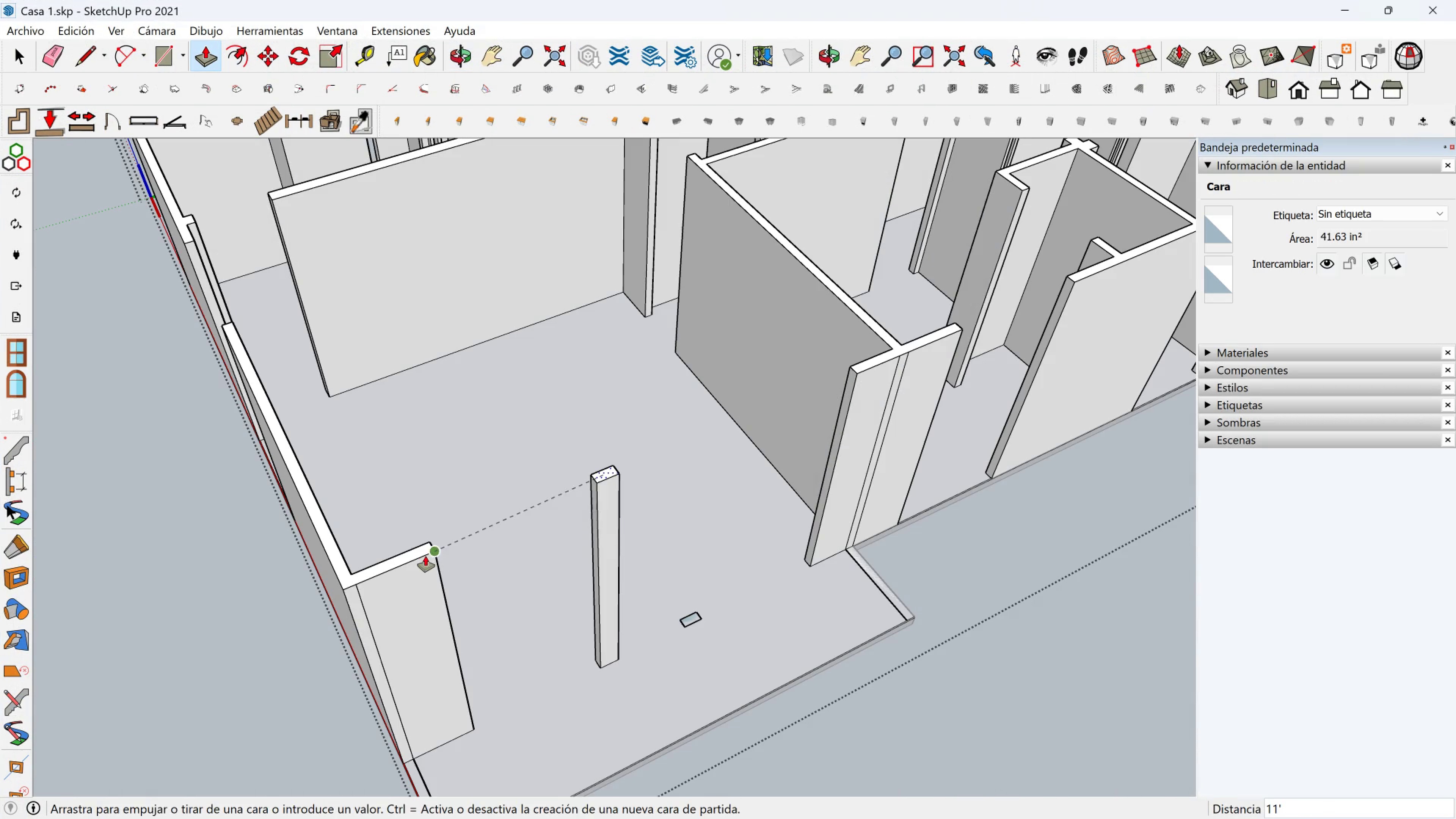 
left_click([425, 556])
 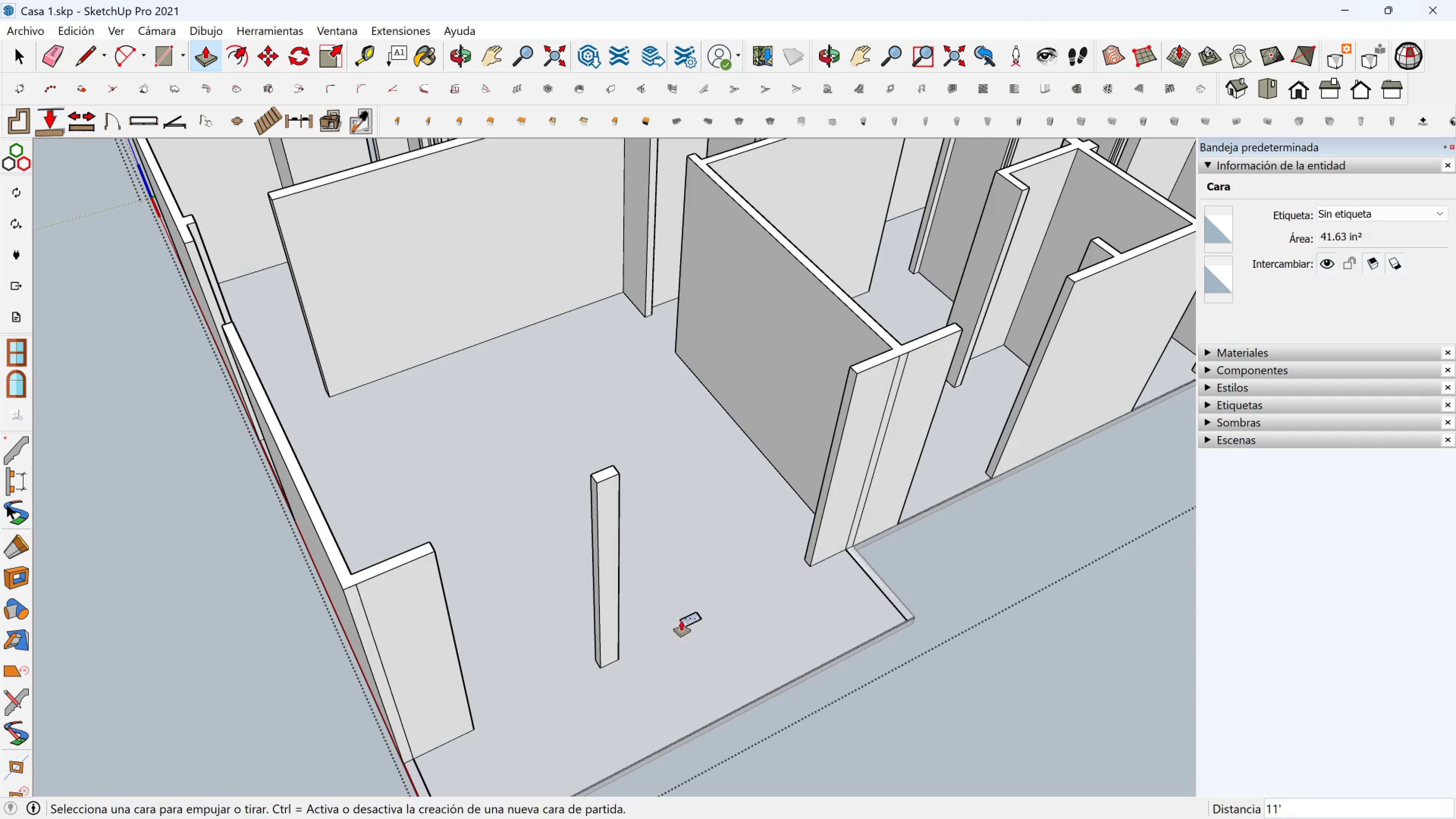 
left_click([681, 621])
 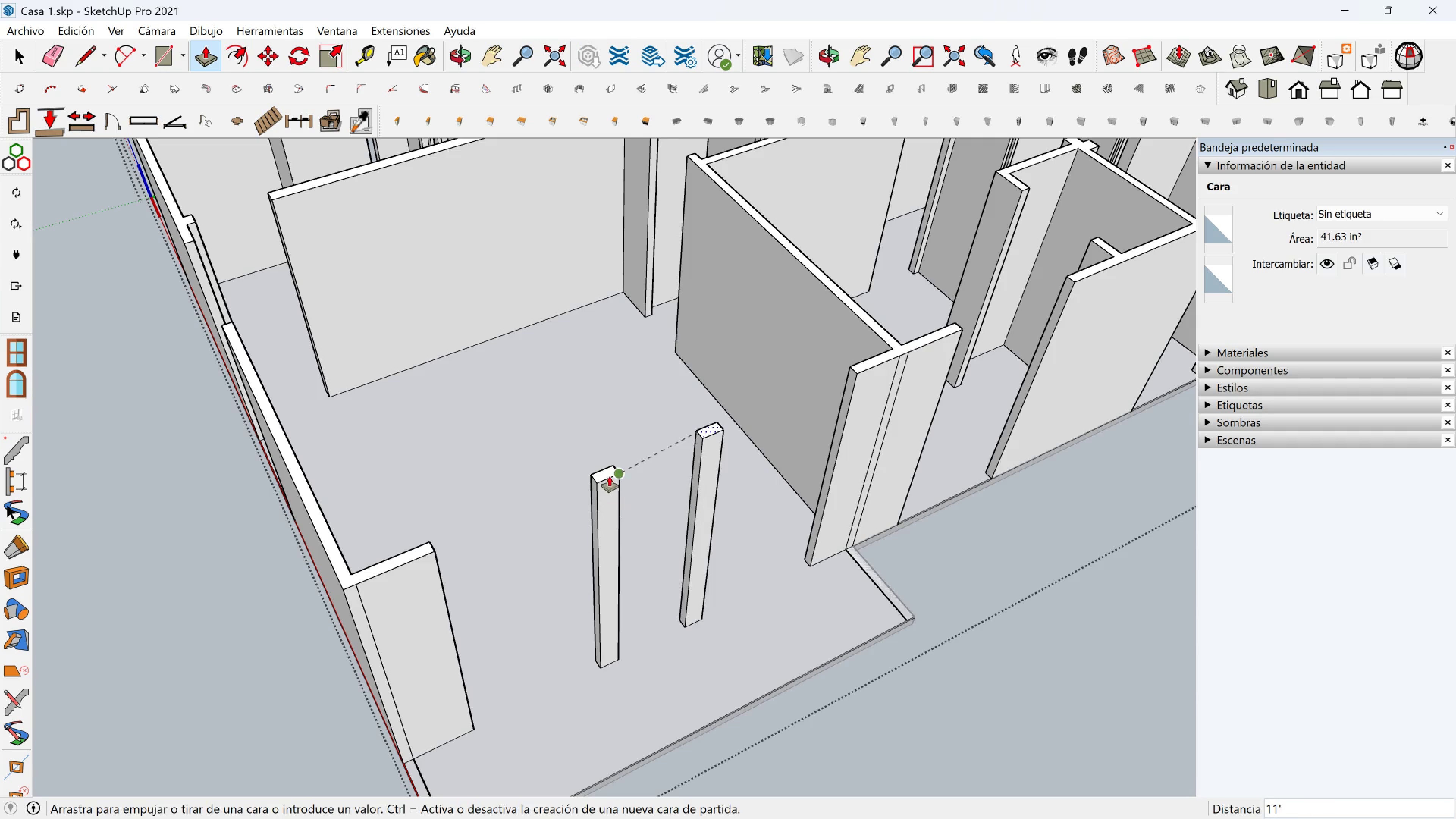 
left_click([609, 476])
 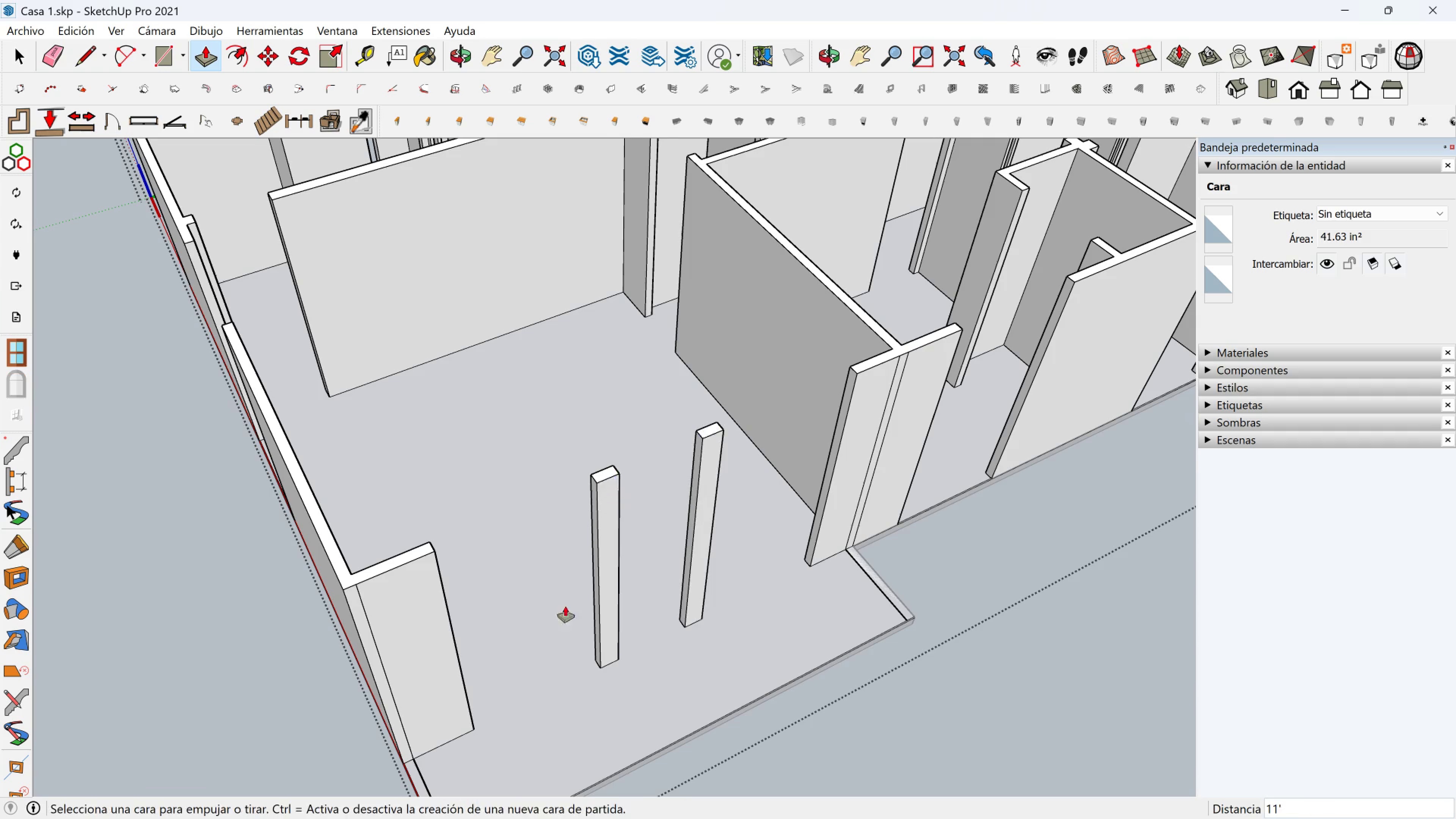 
key(Shift+ShiftLeft)
 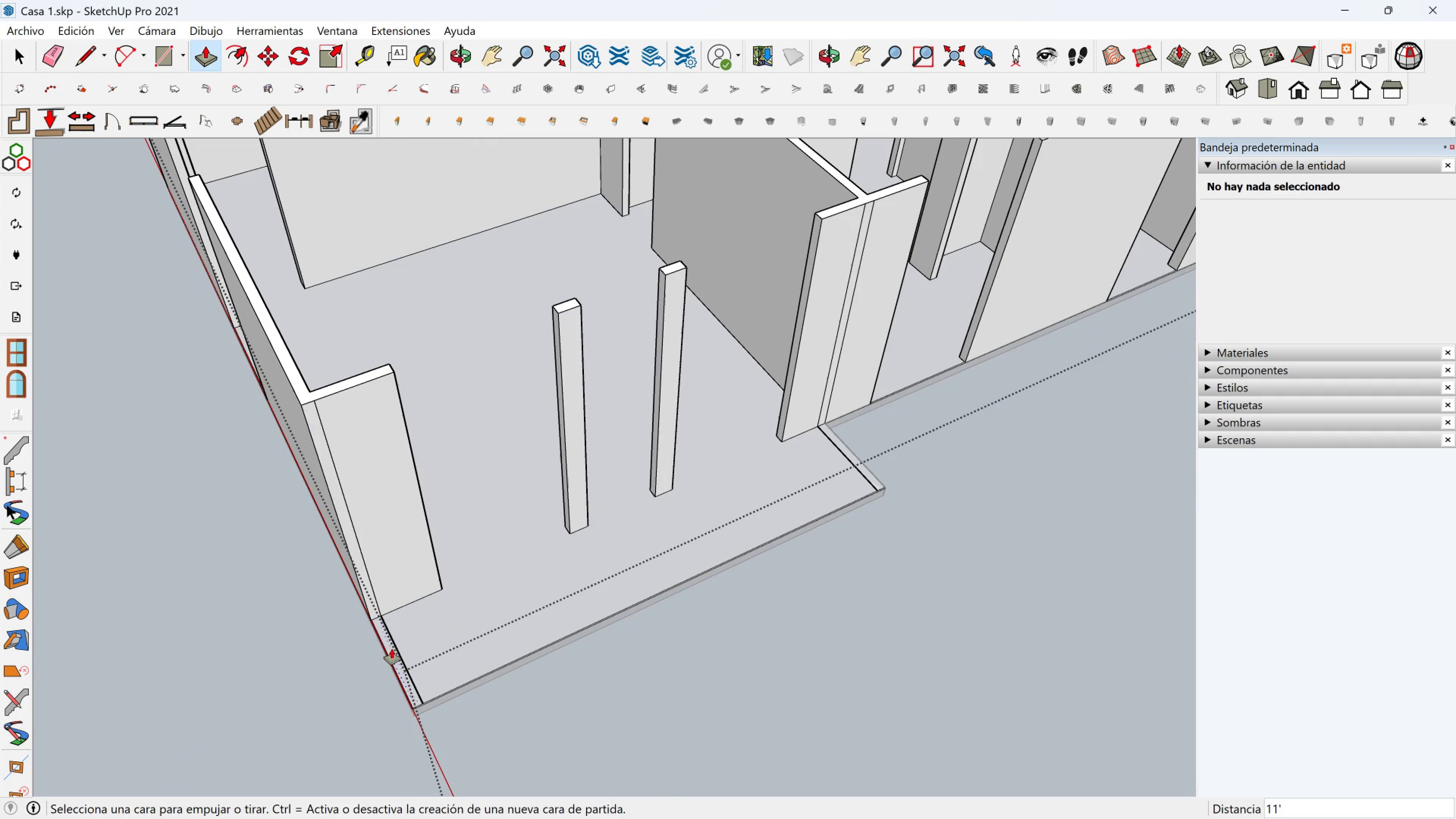 
left_click([392, 649])
 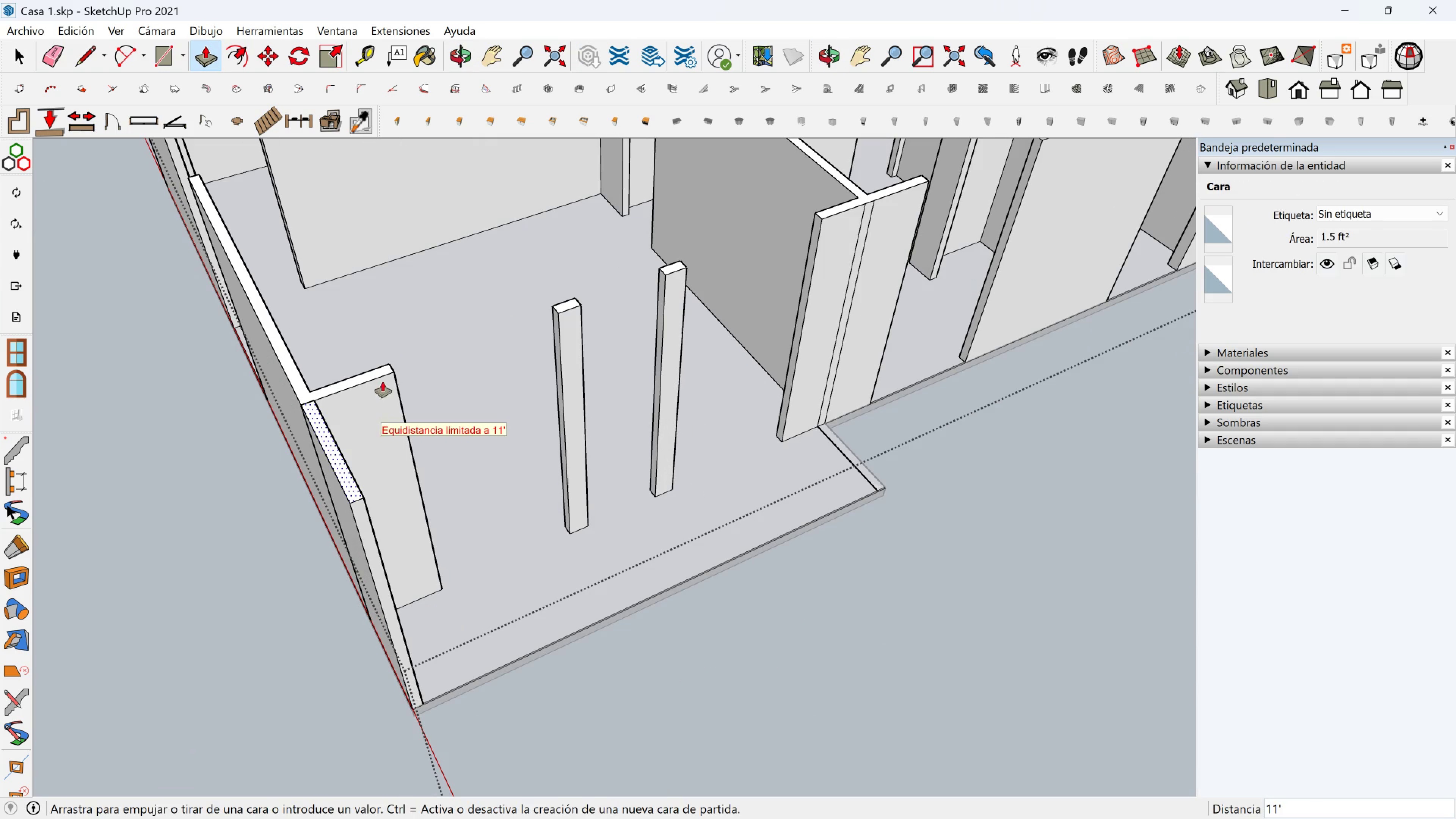 
left_click([383, 381])
 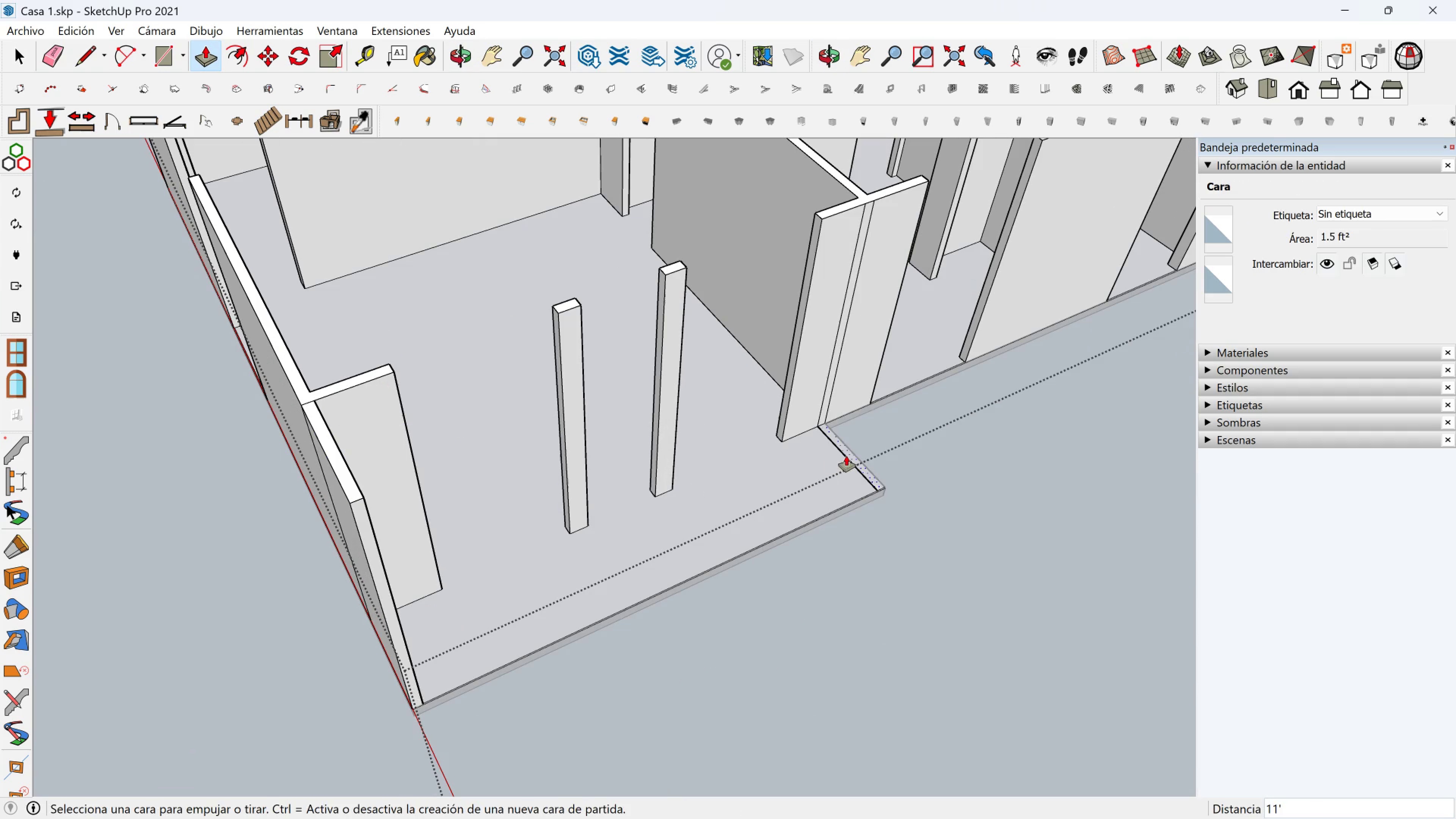 
left_click([846, 456])
 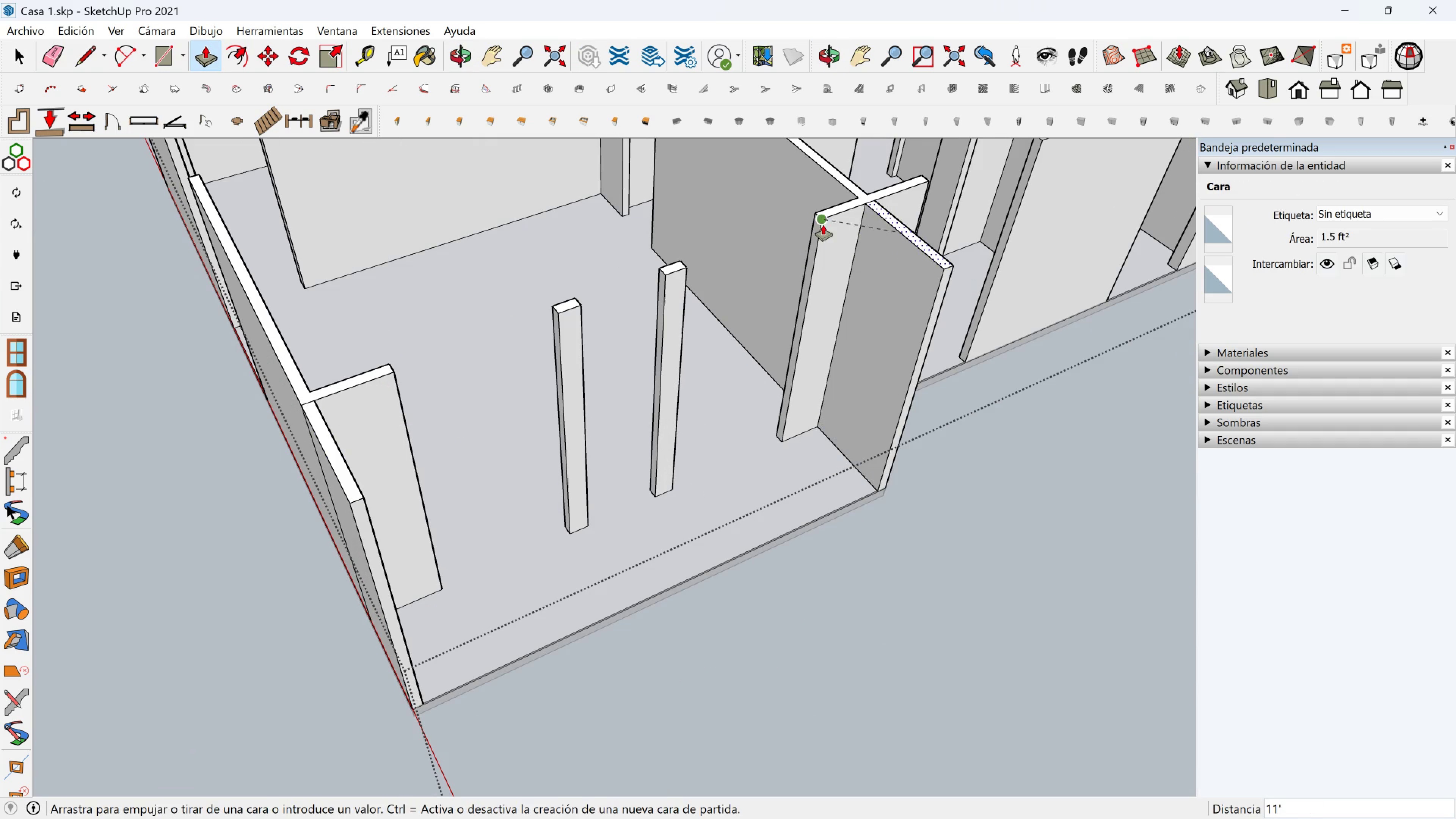 
left_click([823, 225])
 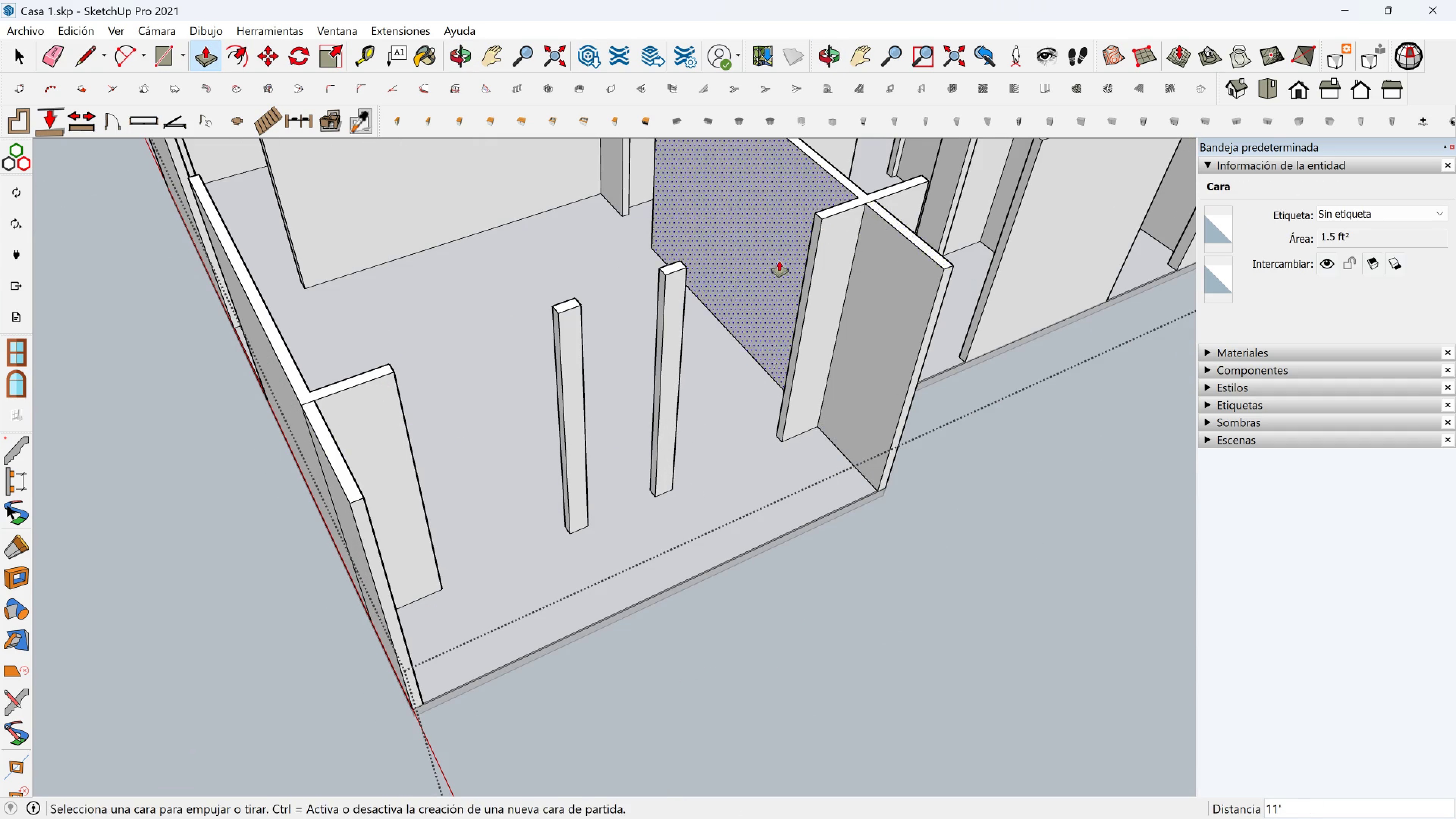 
hold_key(key=ShiftLeft, duration=0.4)
scroll: coordinate [488, 481], scroll_direction: down, amount: 6.0
 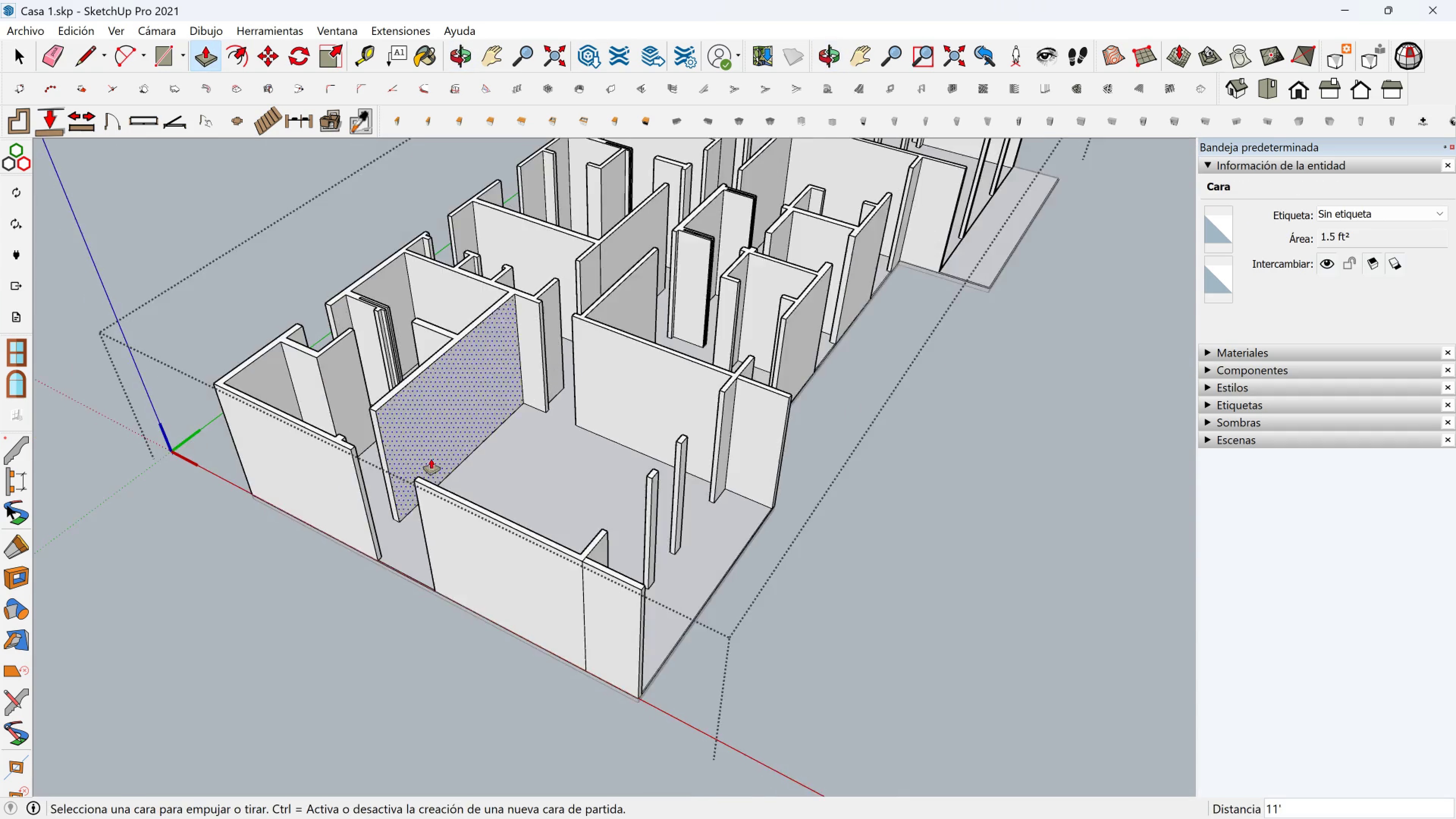 
key(Shift+ShiftLeft)
 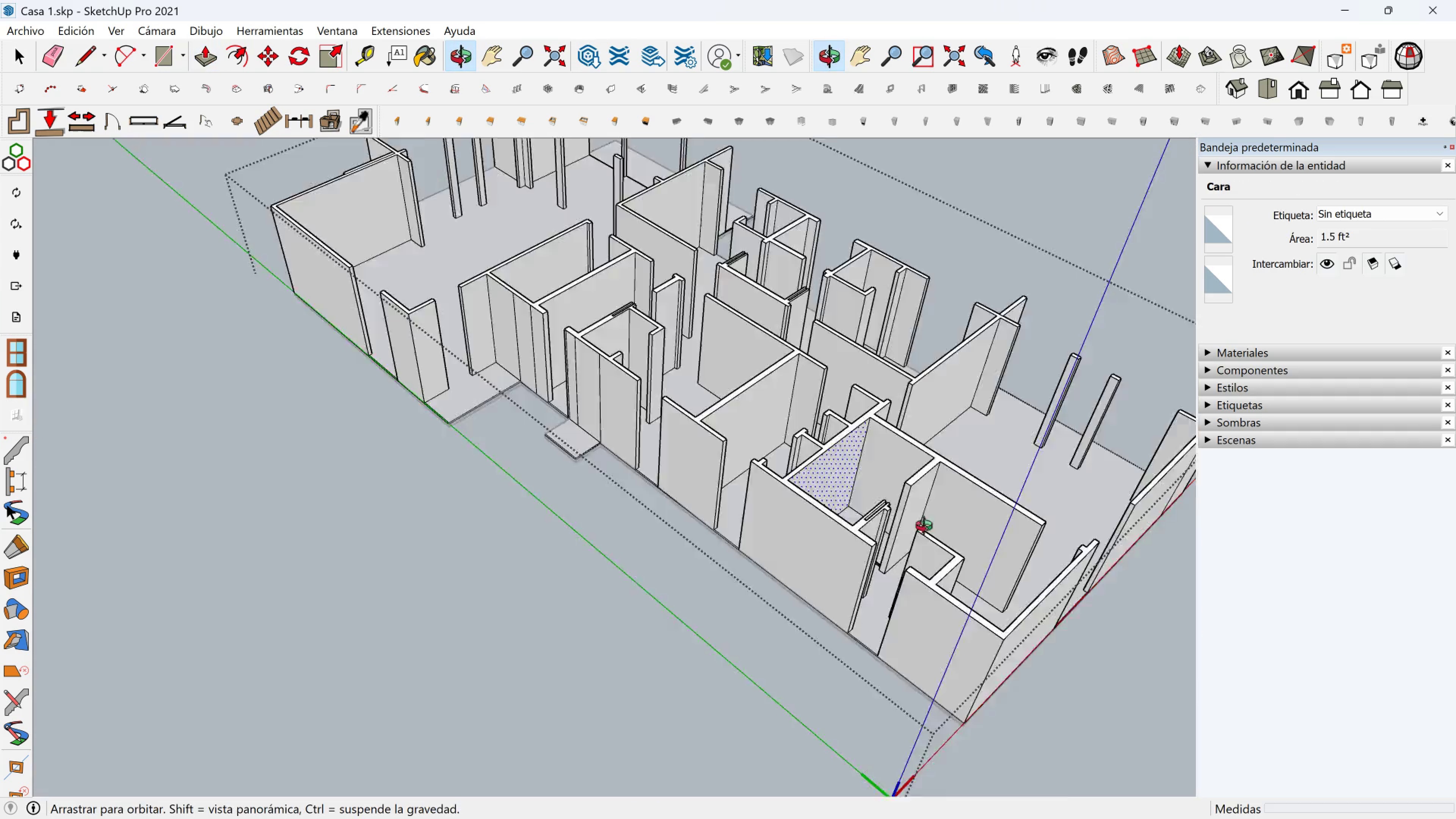 
scroll: coordinate [576, 377], scroll_direction: up, amount: 6.0
 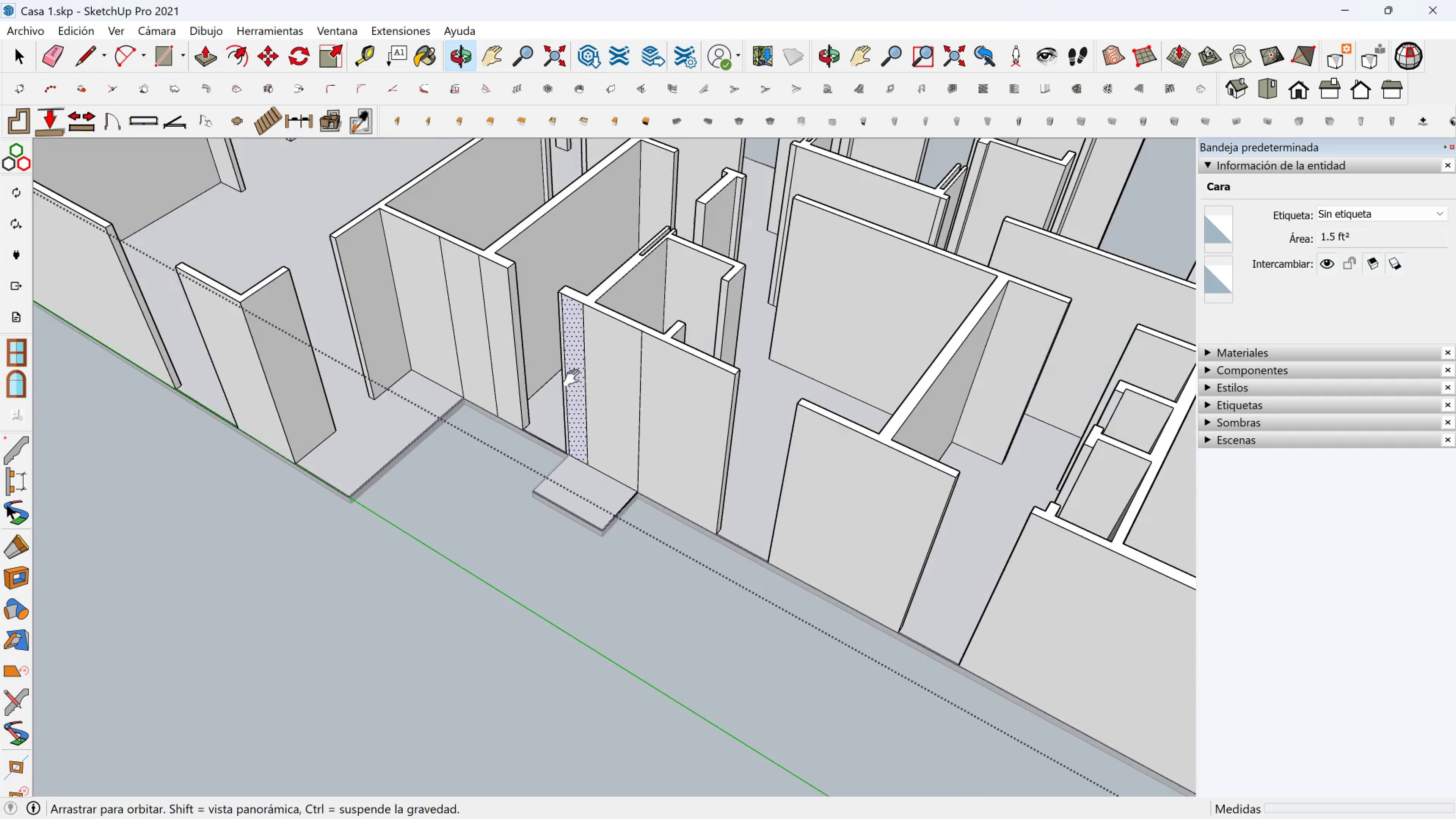 
key(Shift+ShiftLeft)
 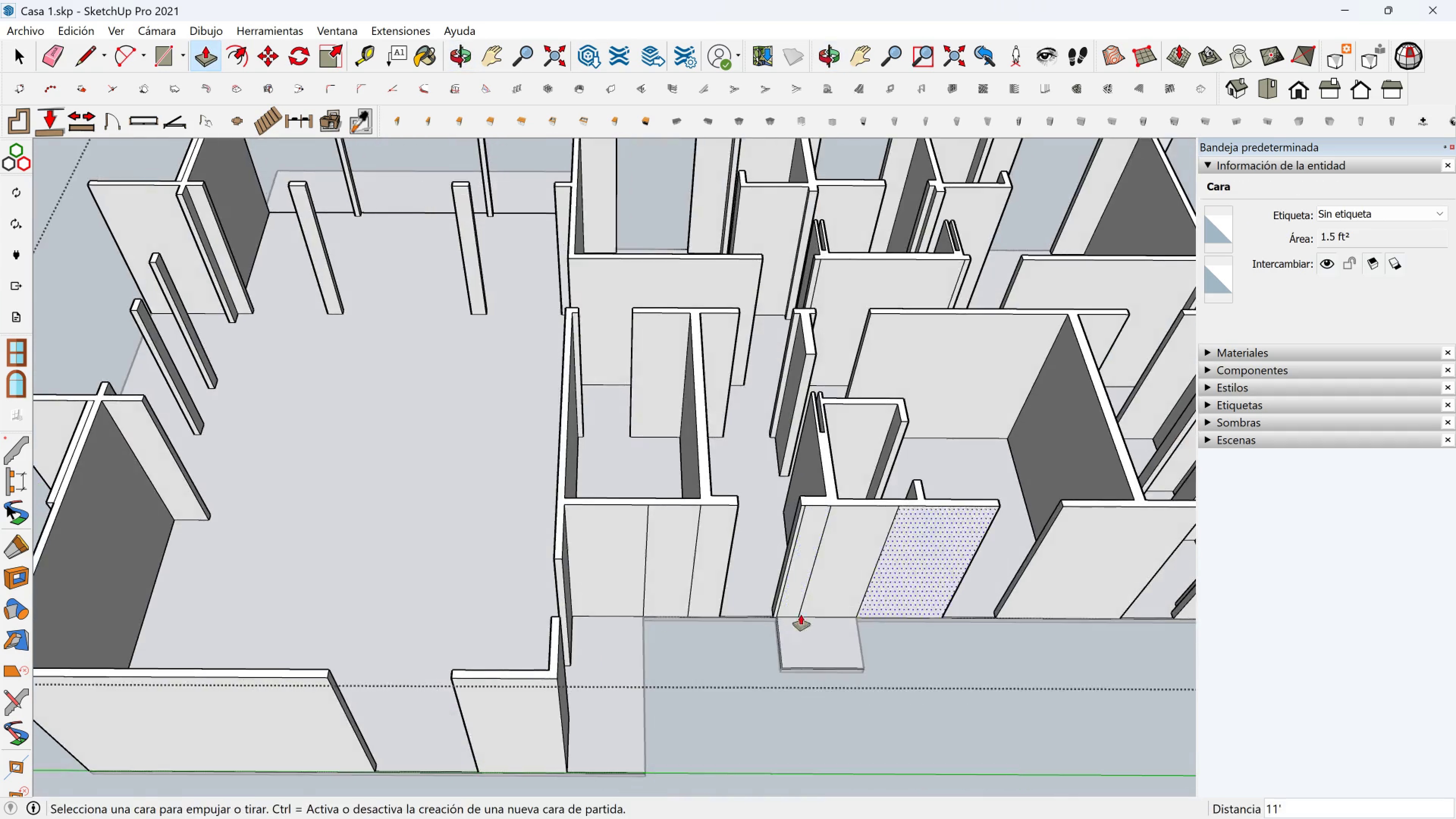 
key(Shift+ShiftLeft)
 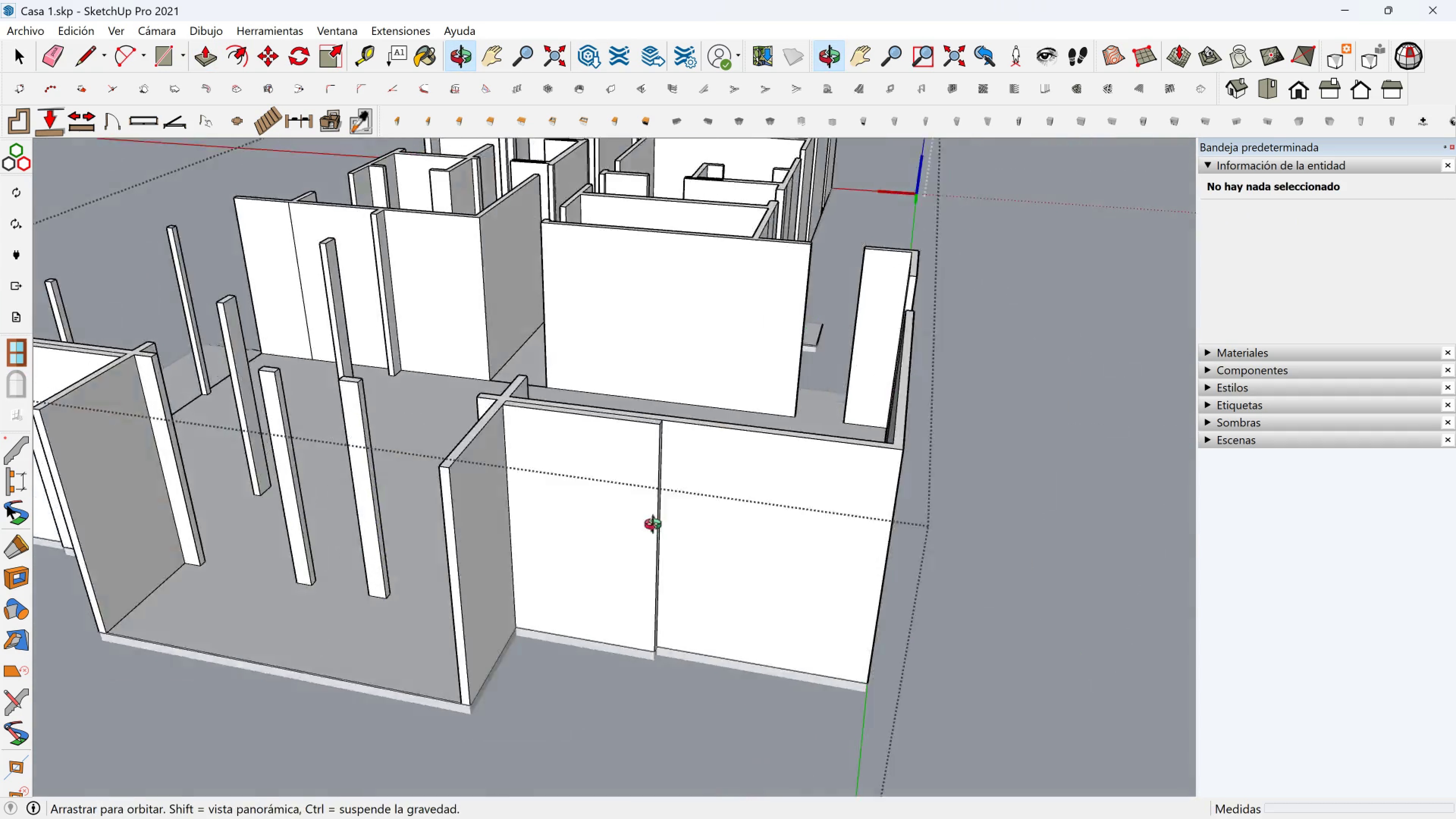 
hold_key(key=ShiftLeft, duration=0.35)
 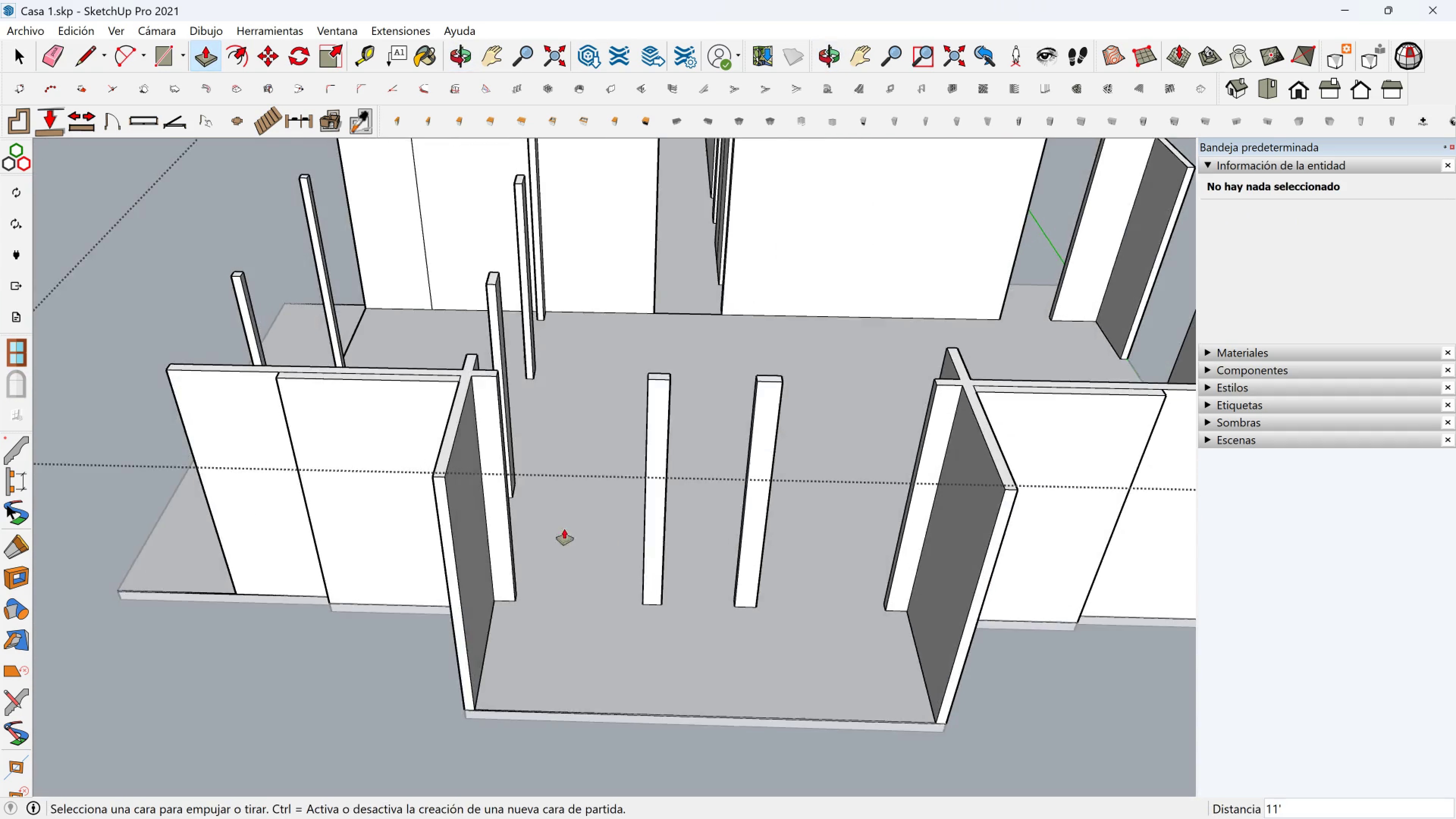 
scroll: coordinate [526, 518], scroll_direction: down, amount: 4.0
 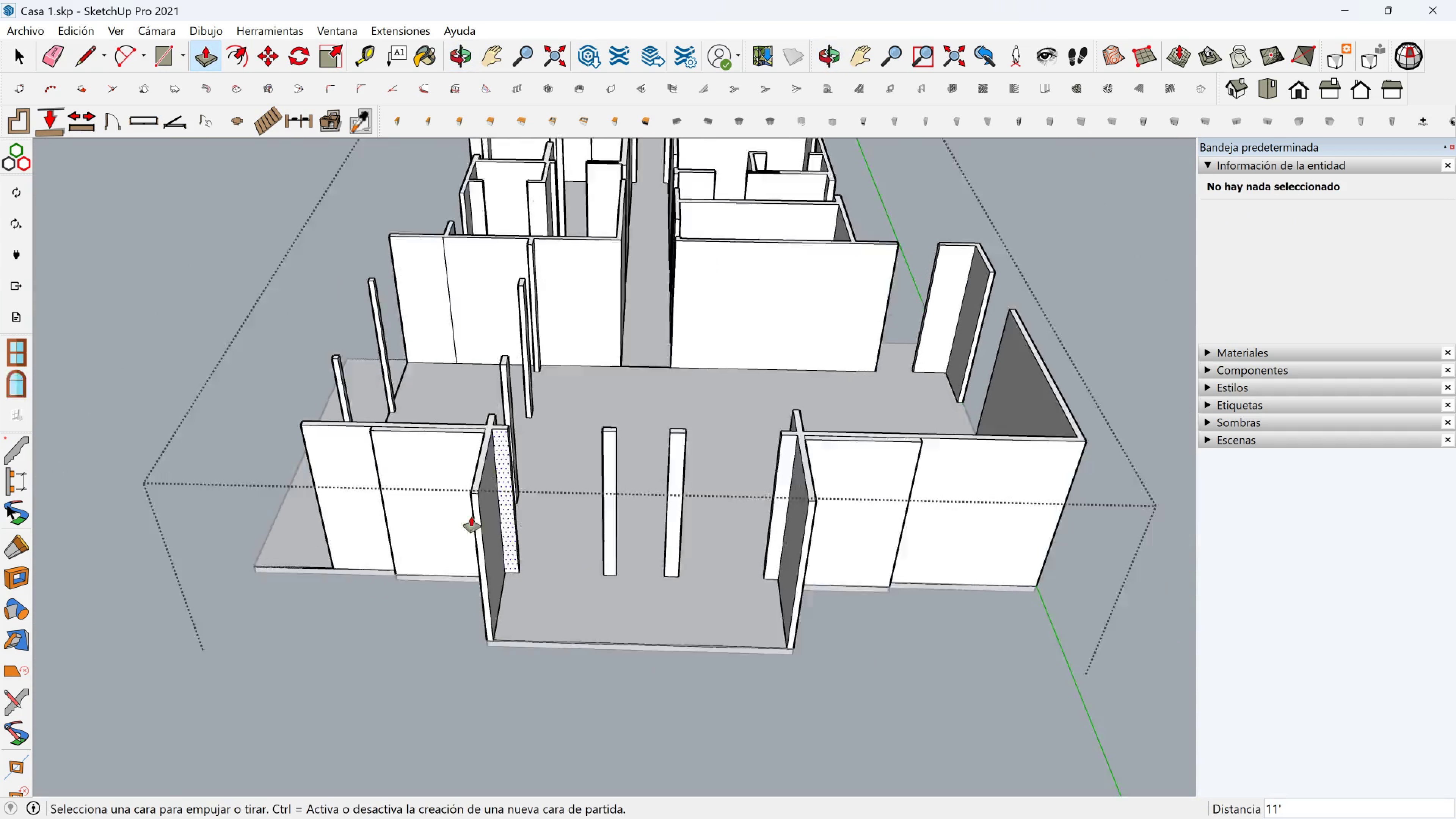 
key(Shift+ShiftLeft)
 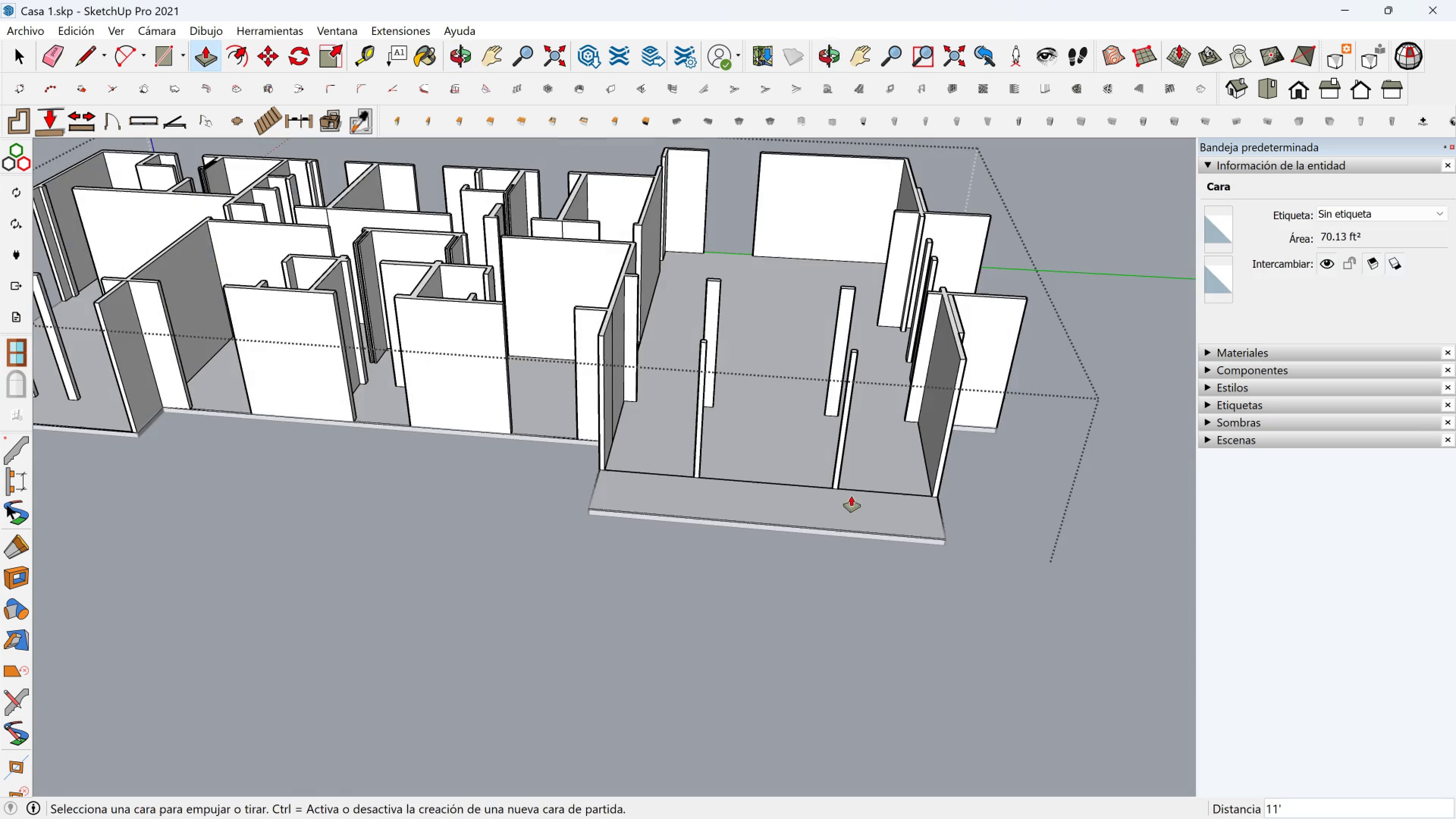 
hold_key(key=ShiftLeft, duration=0.68)
 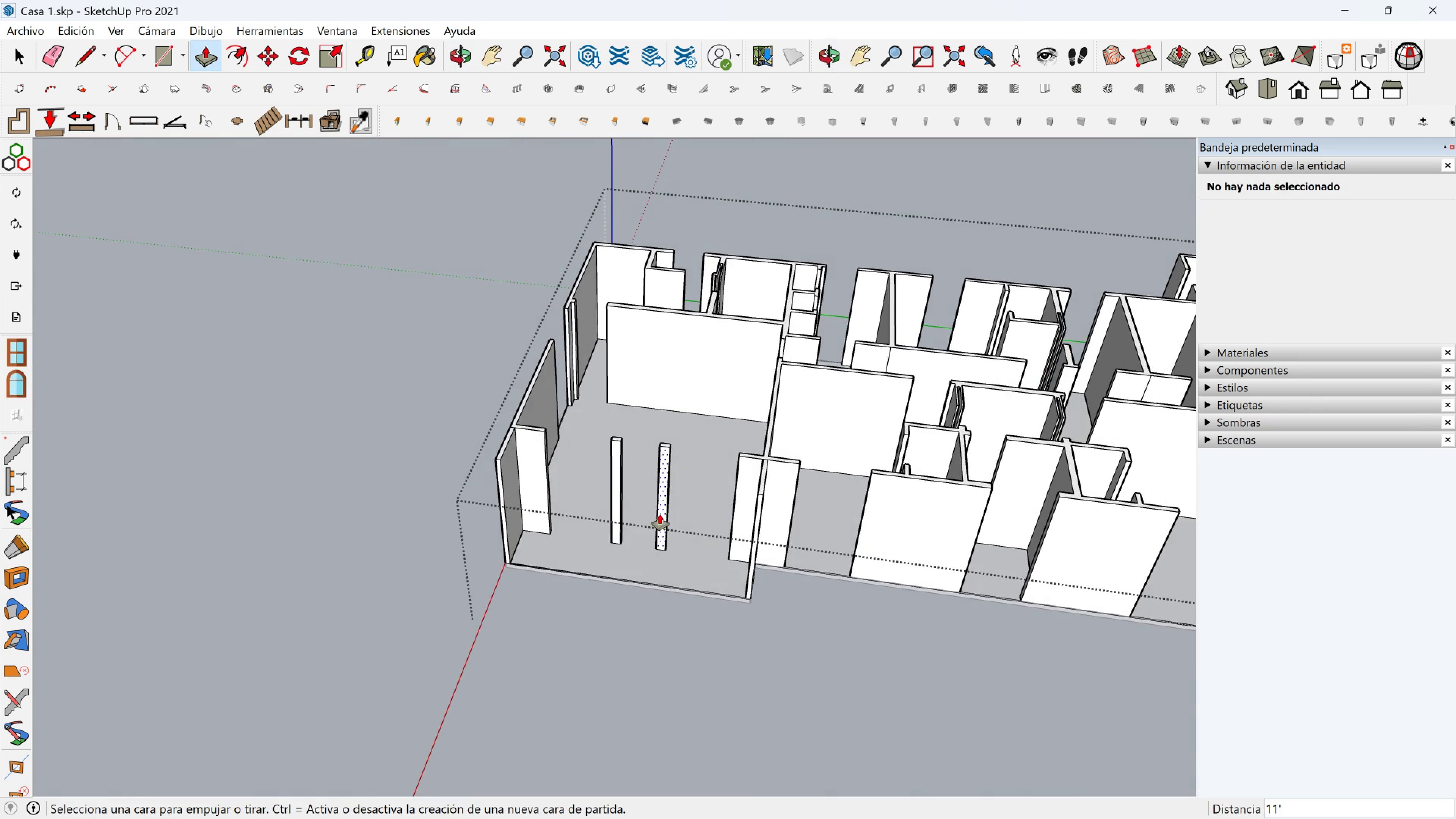 
scroll: coordinate [288, 251], scroll_direction: up, amount: 7.0
 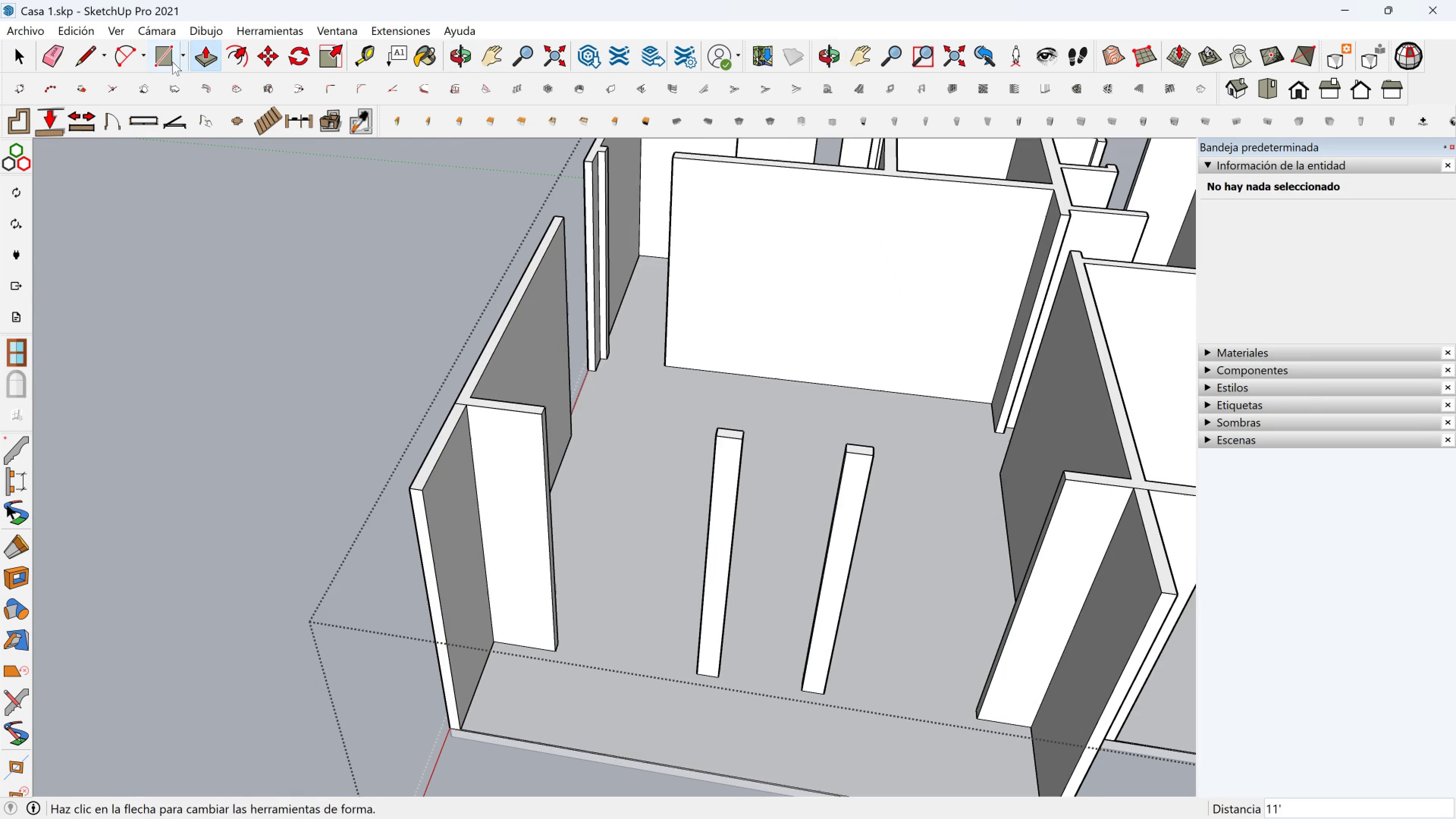 
left_click([165, 61])
 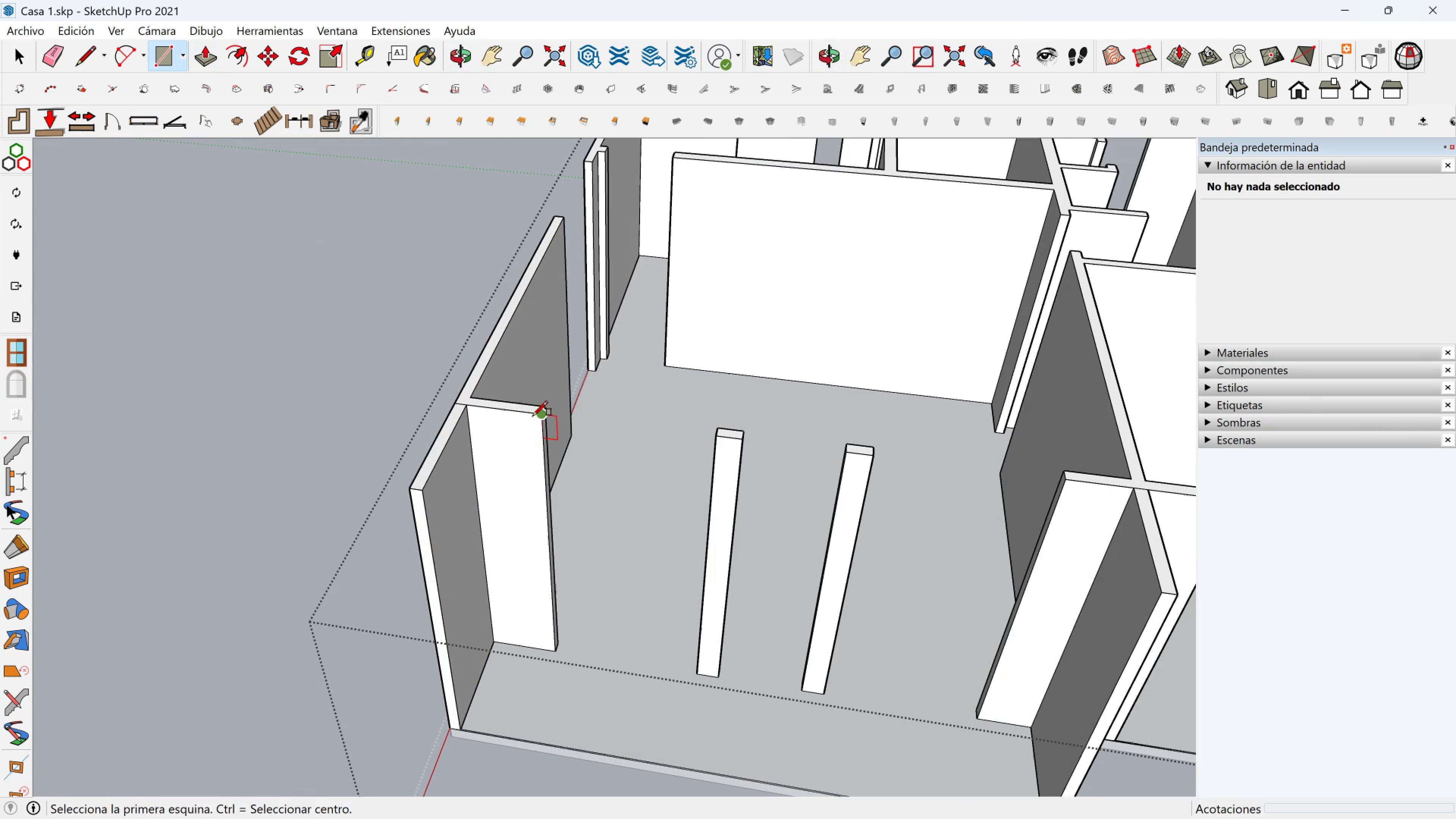 
left_click([533, 416])
 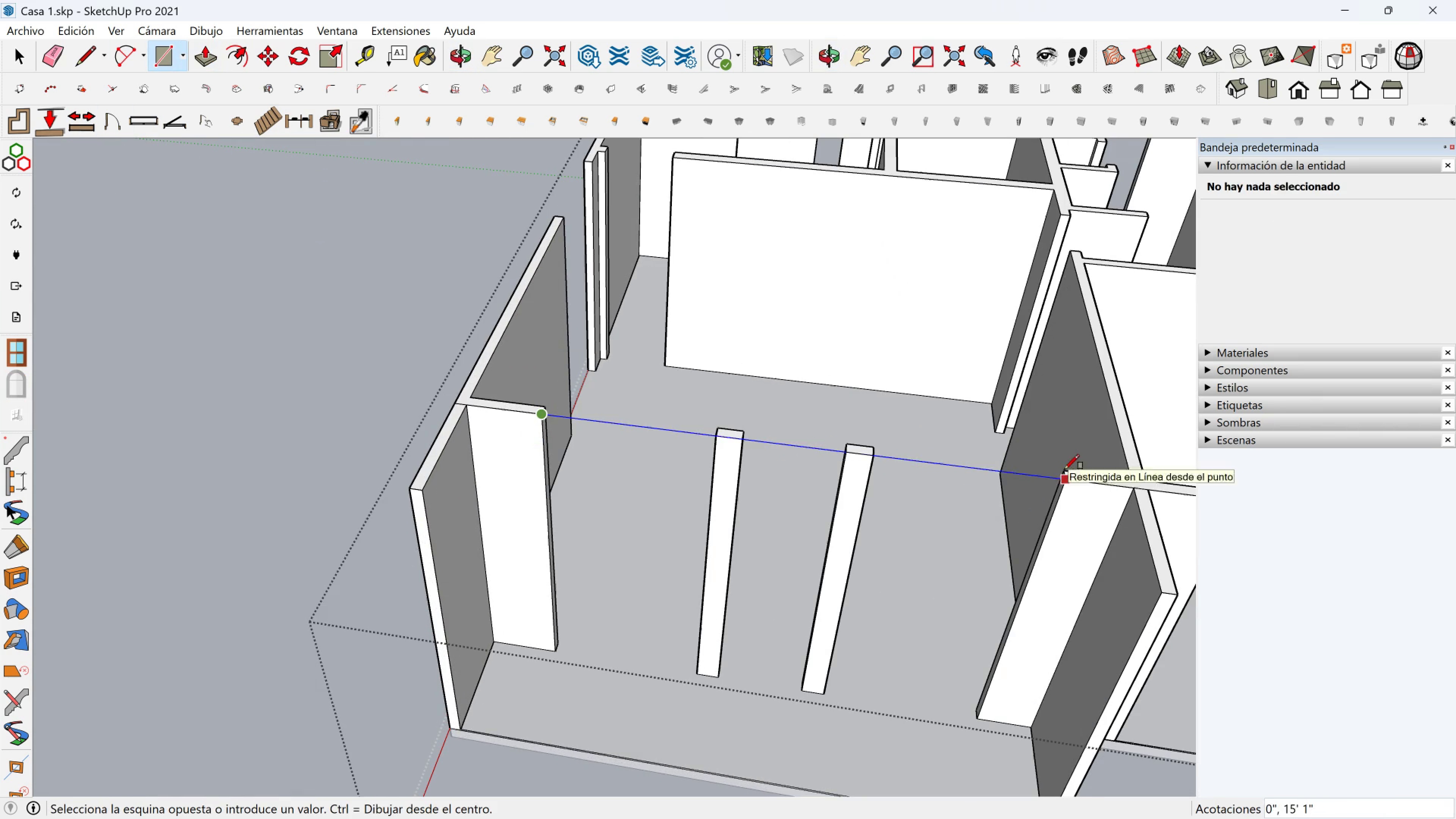 
key(Shift+ShiftLeft)
 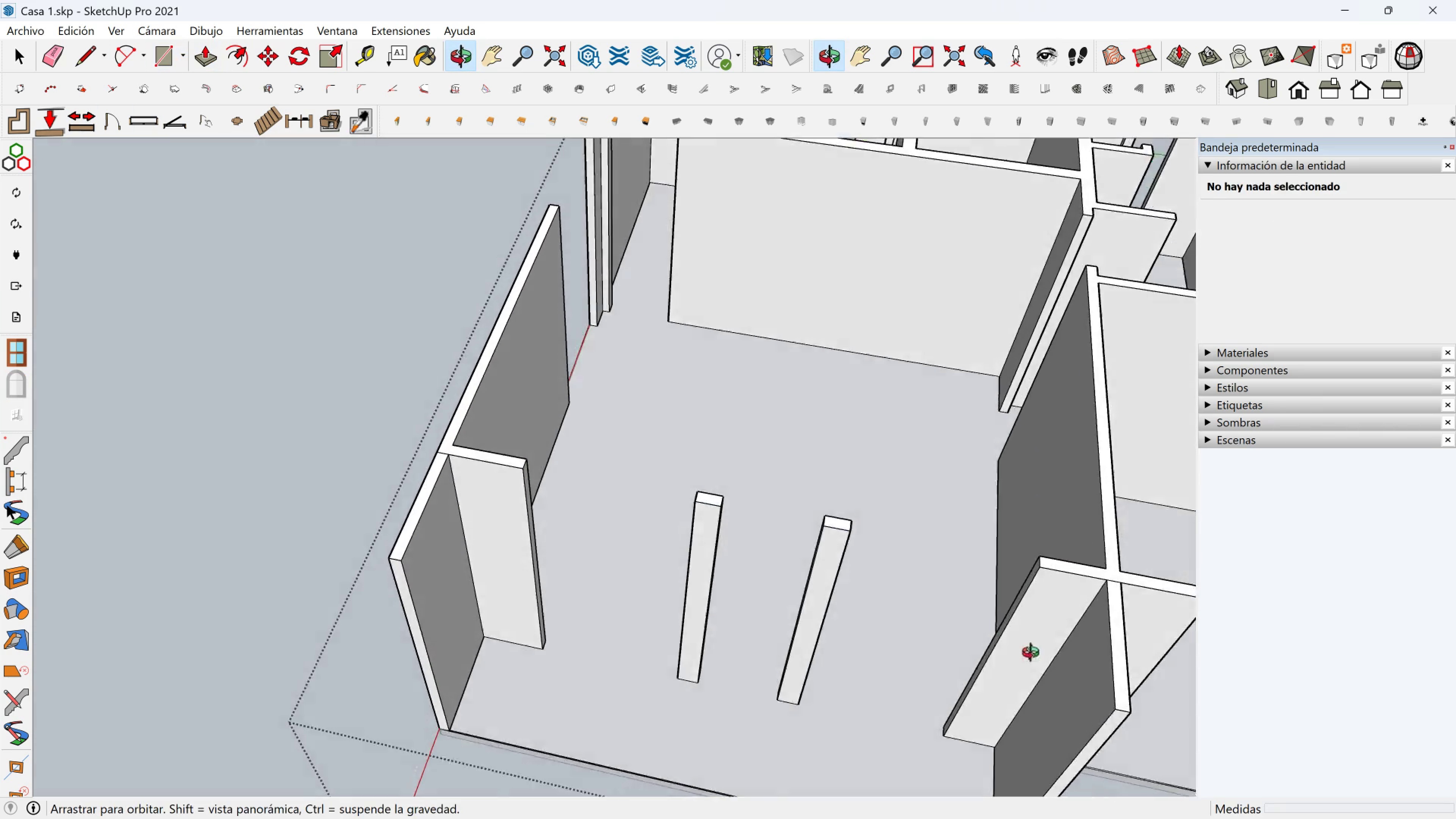 
key(Shift+ShiftLeft)
 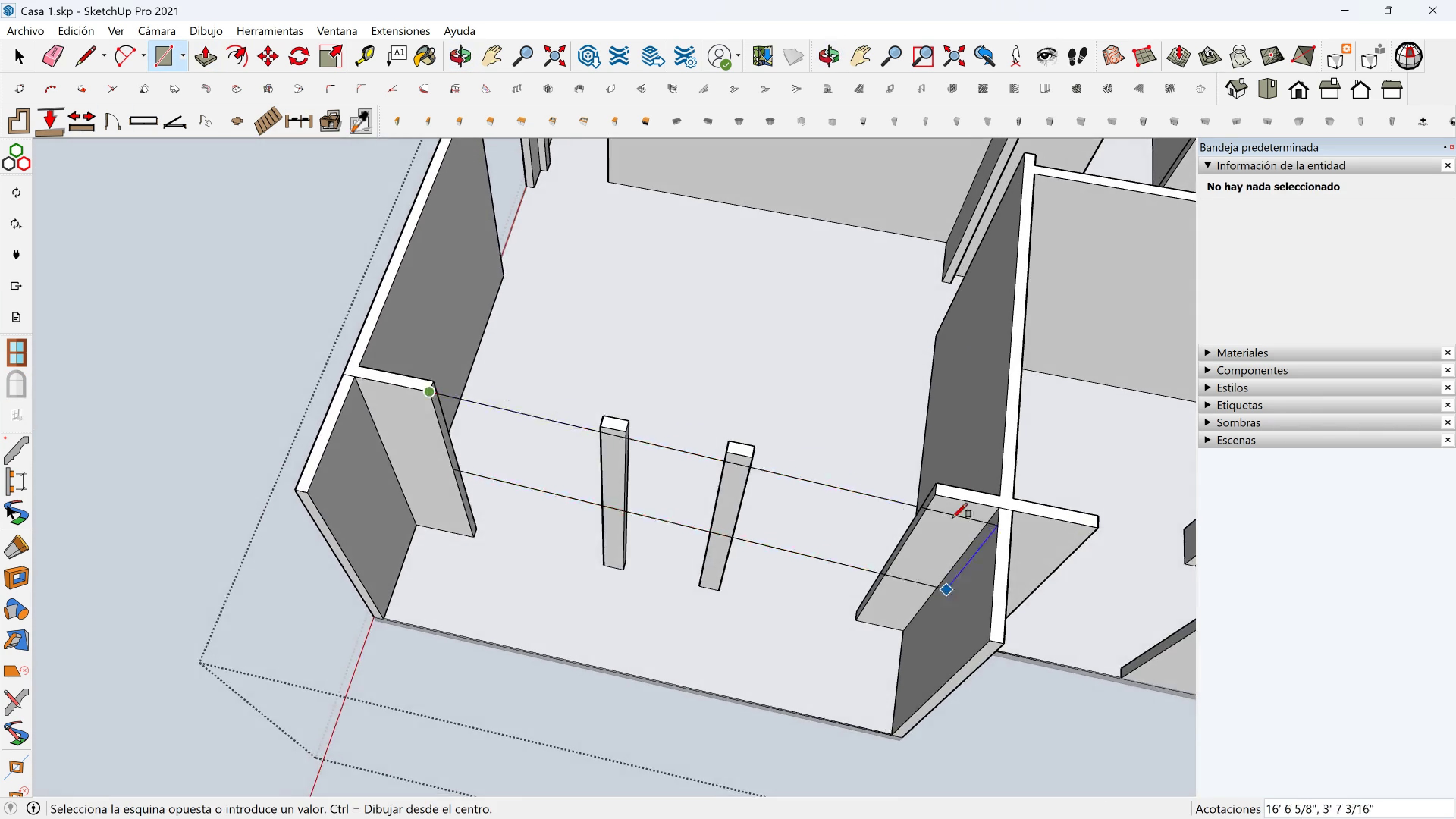 
scroll: coordinate [947, 475], scroll_direction: up, amount: 2.0
 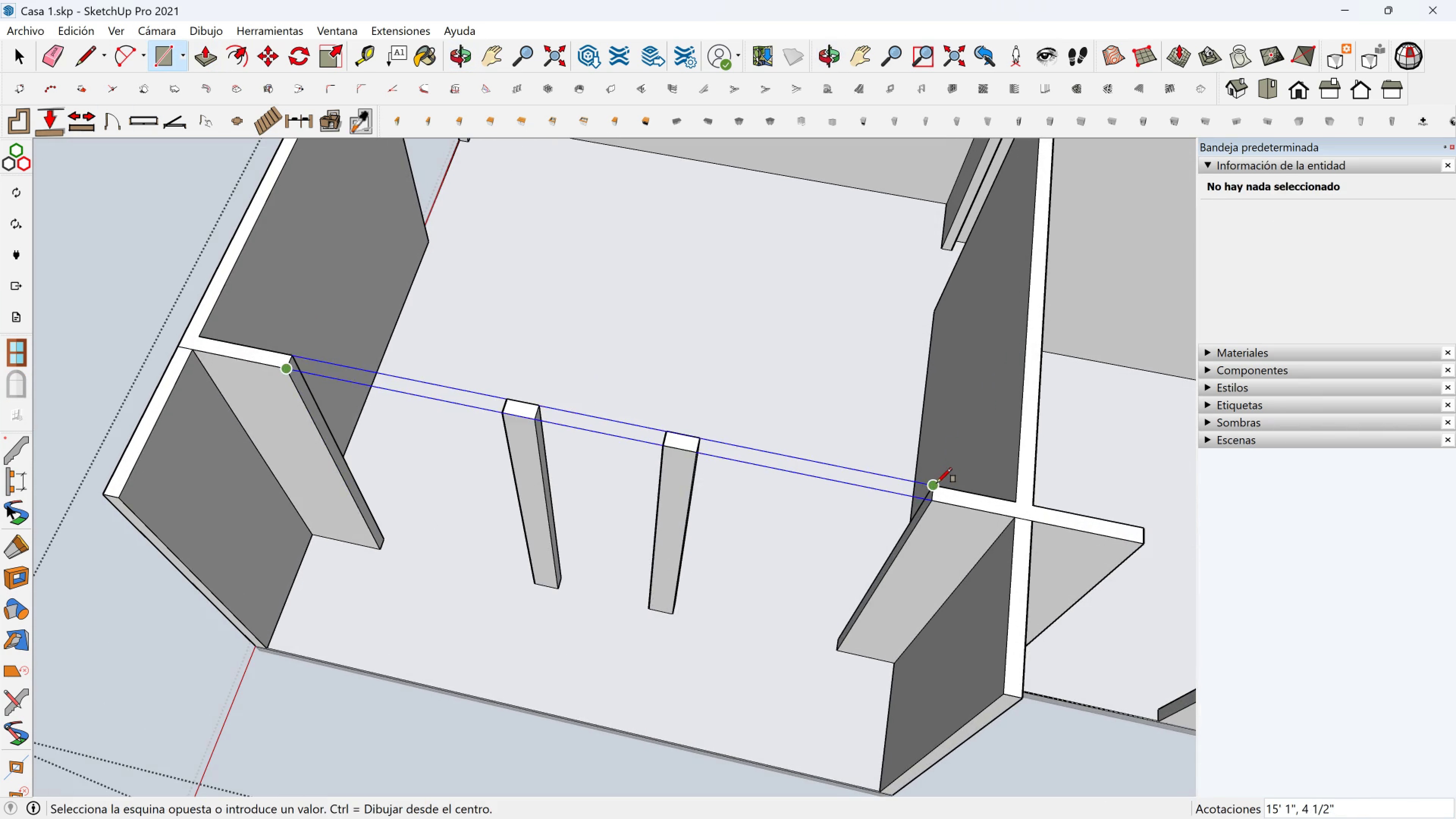 
left_click([937, 483])
 